 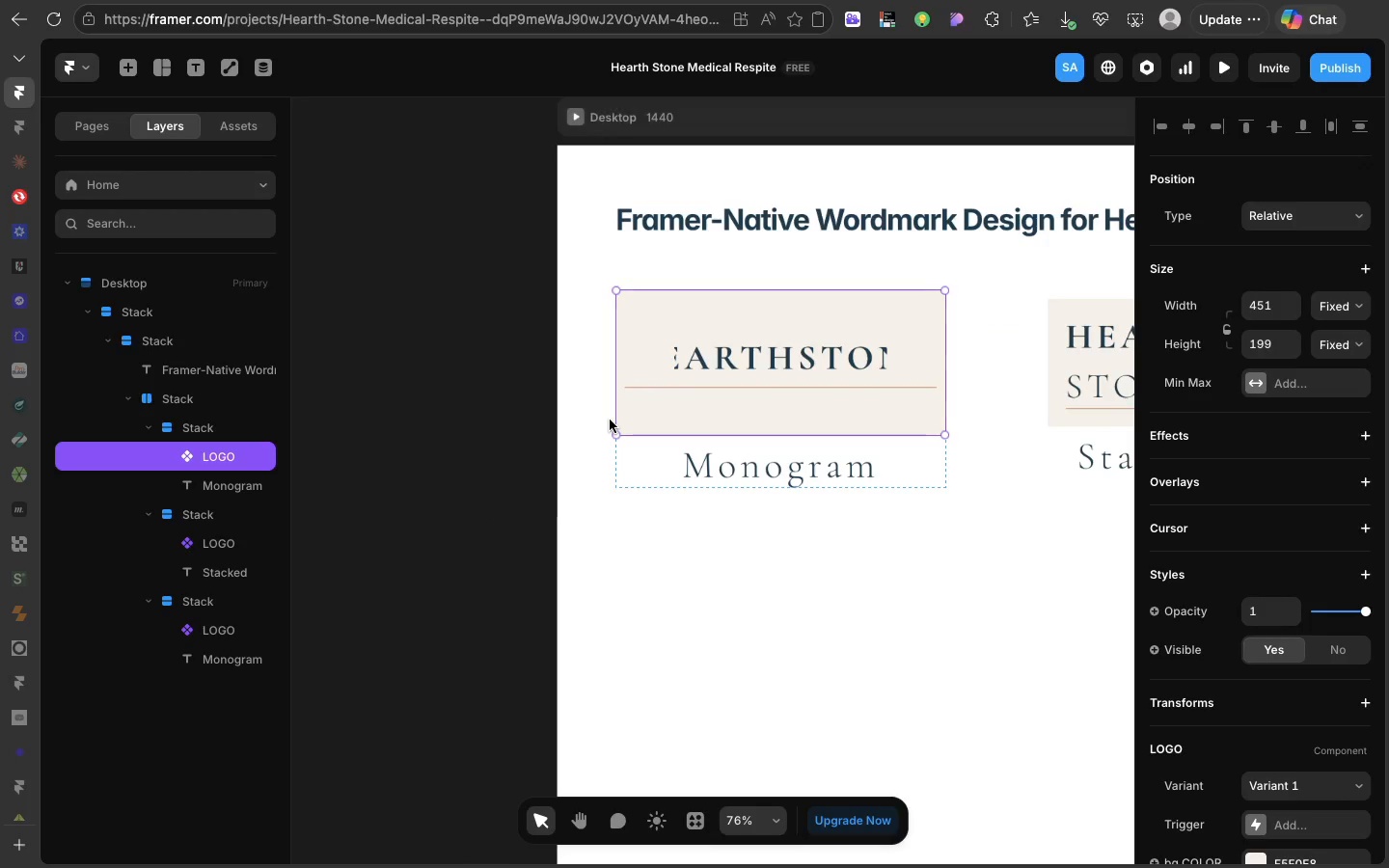 
key(Meta+Z)
 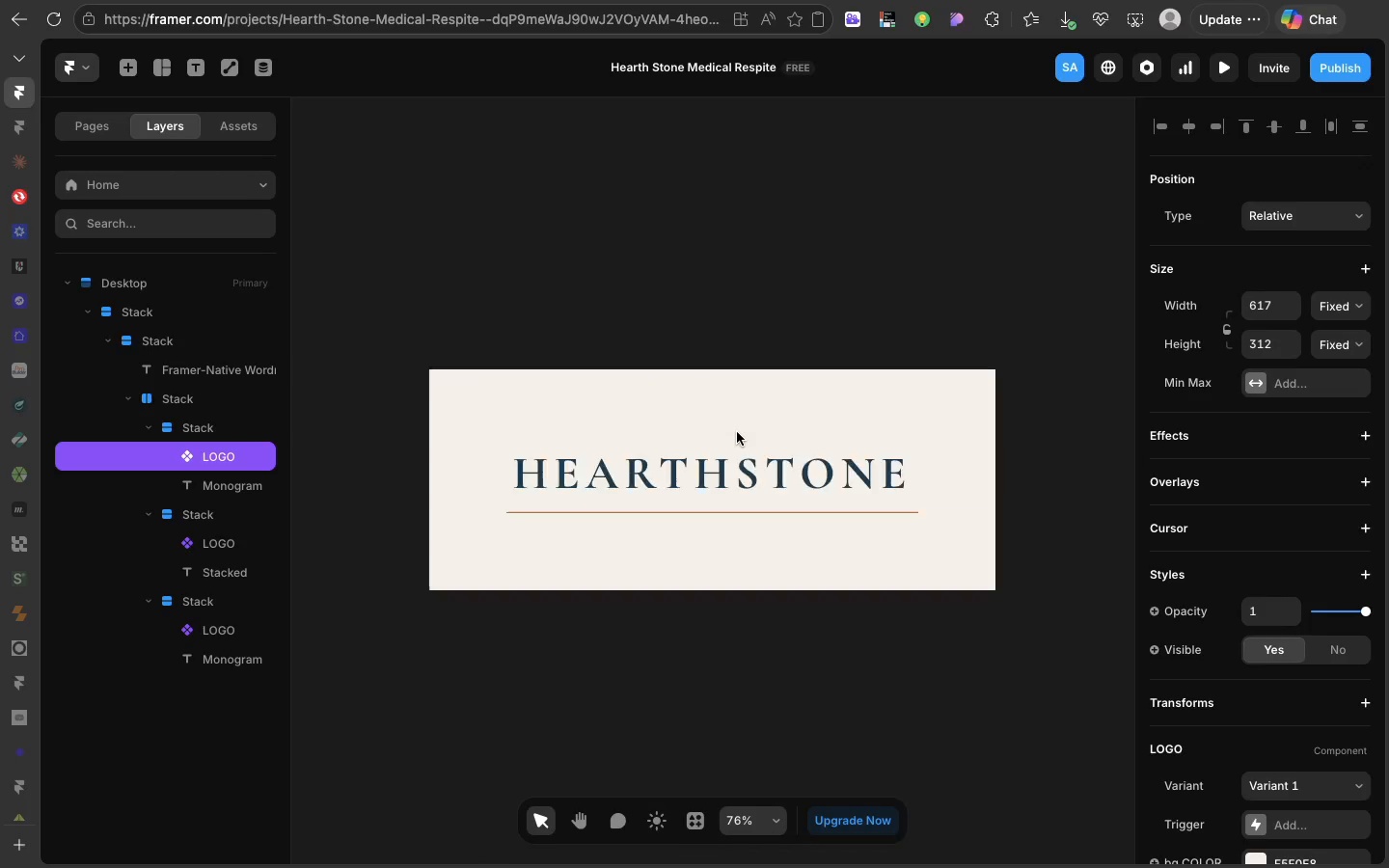 
double_click([737, 432])
 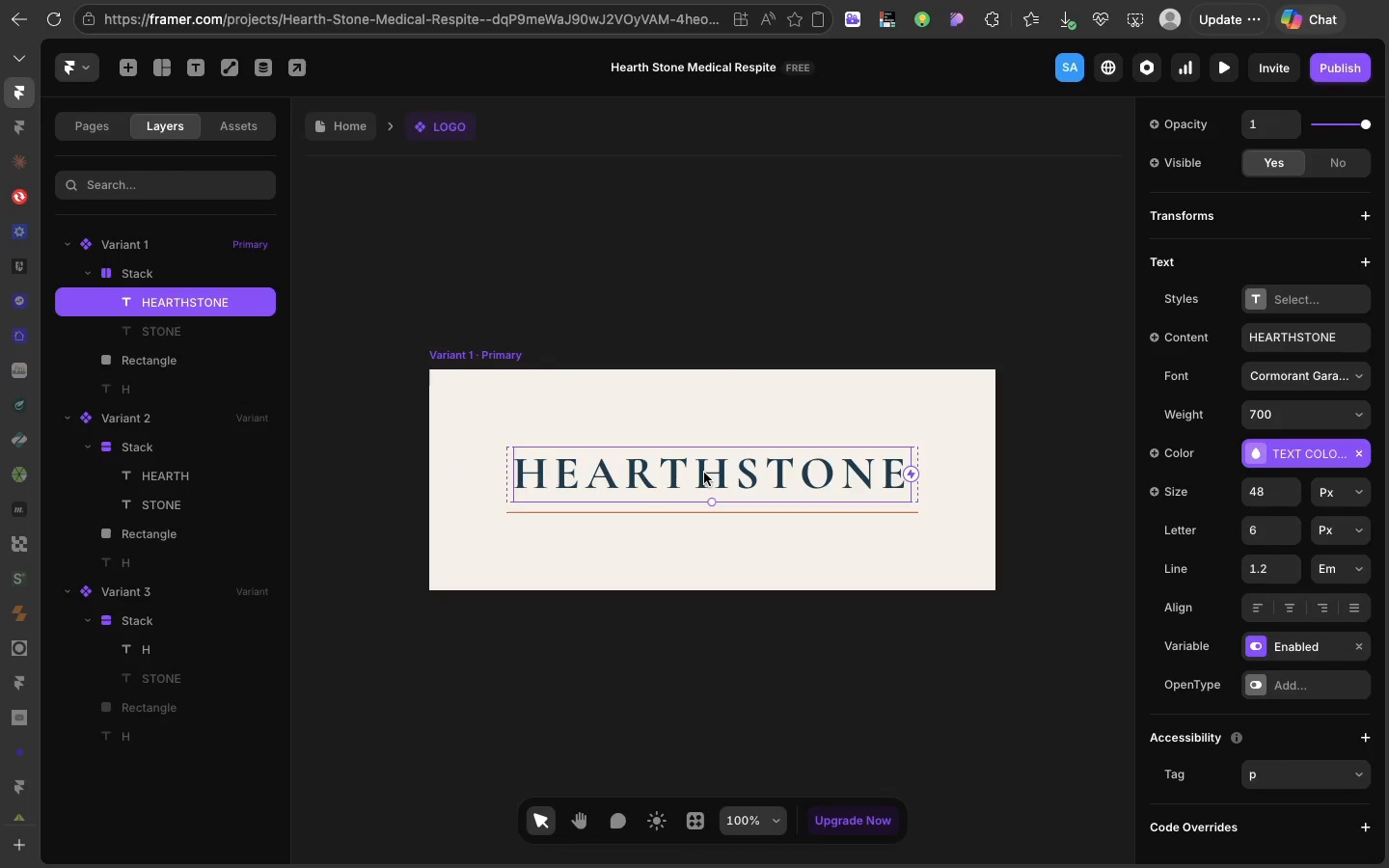 
left_click([704, 473])
 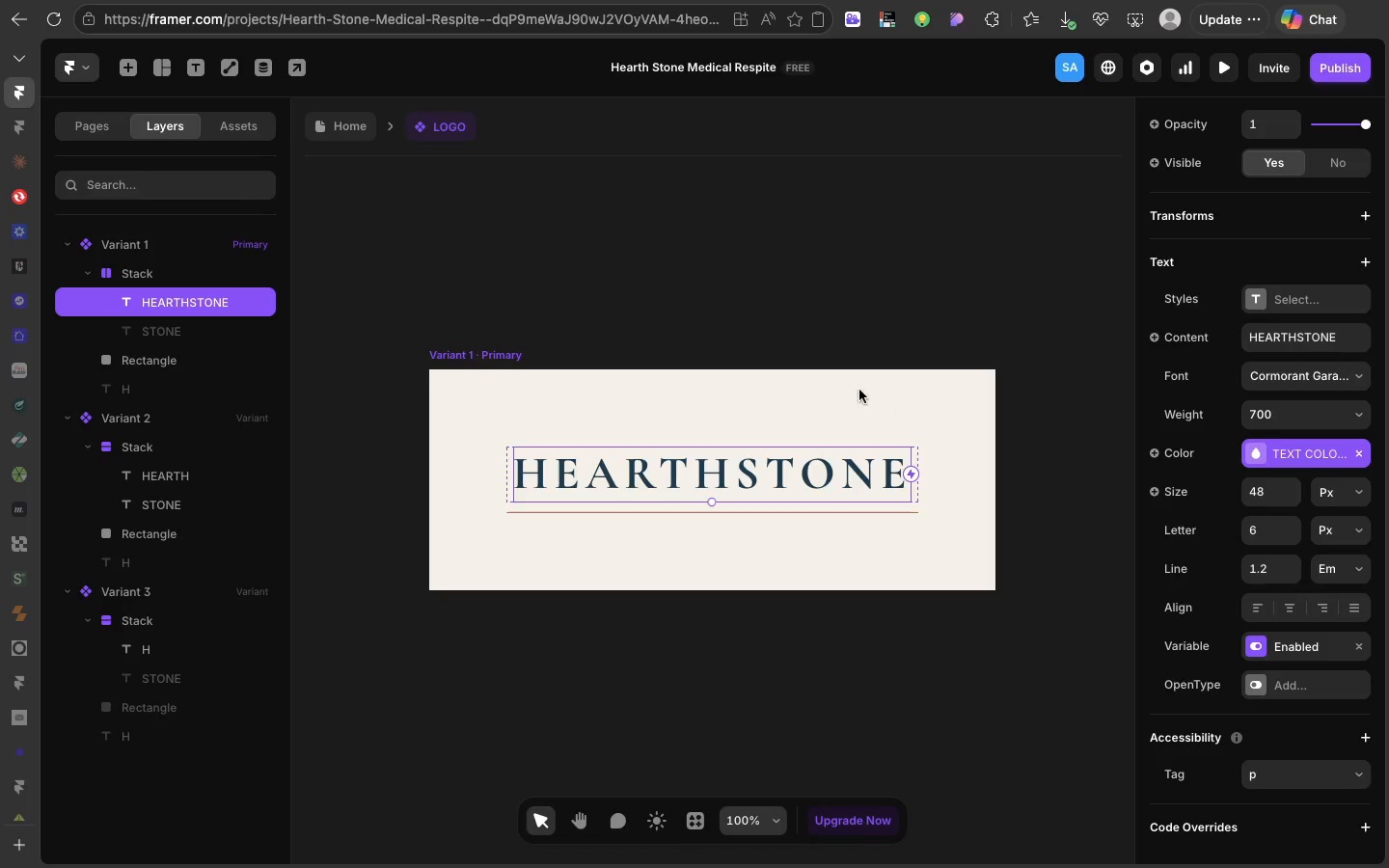 
left_click([854, 396])
 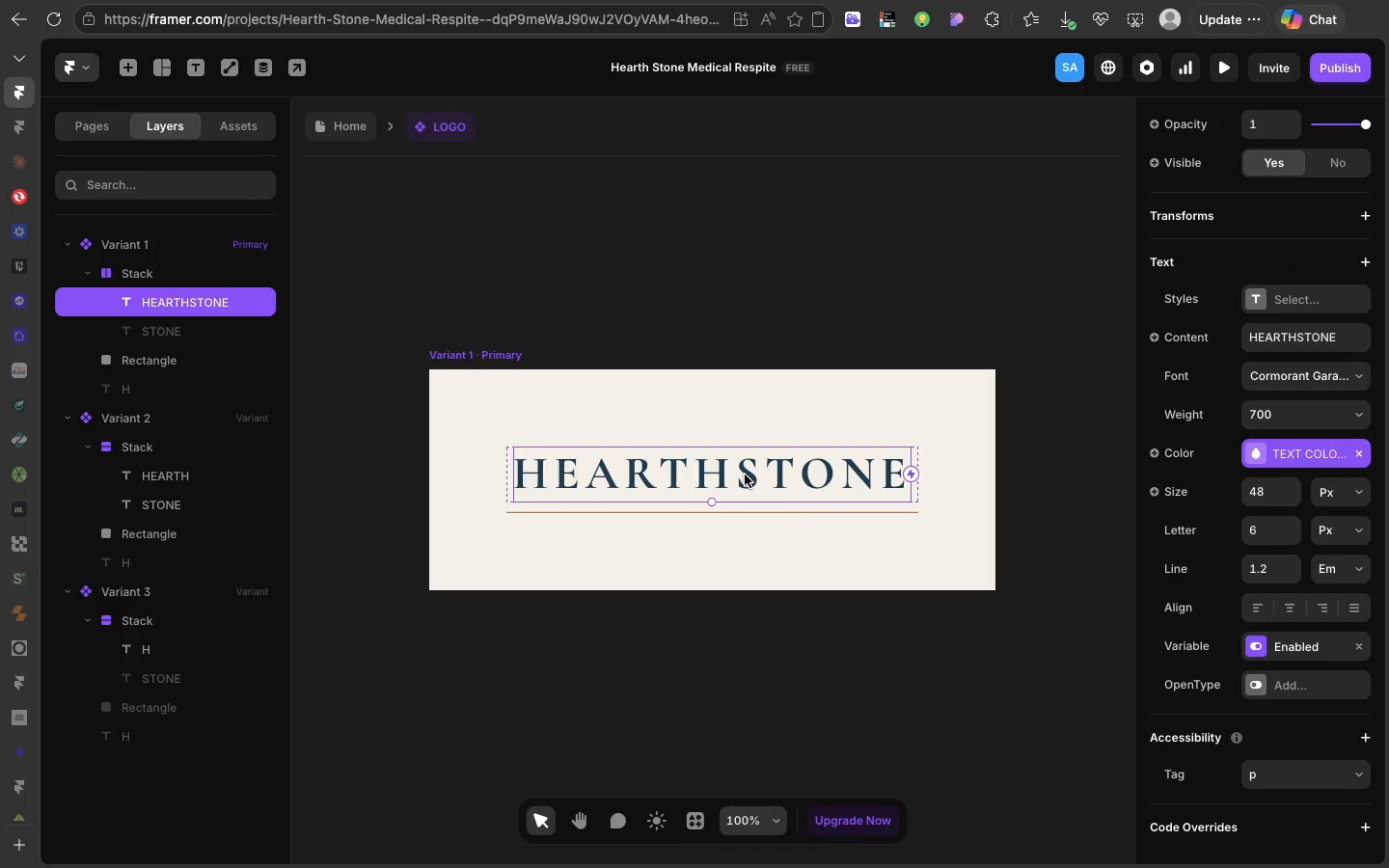 
left_click([745, 475])
 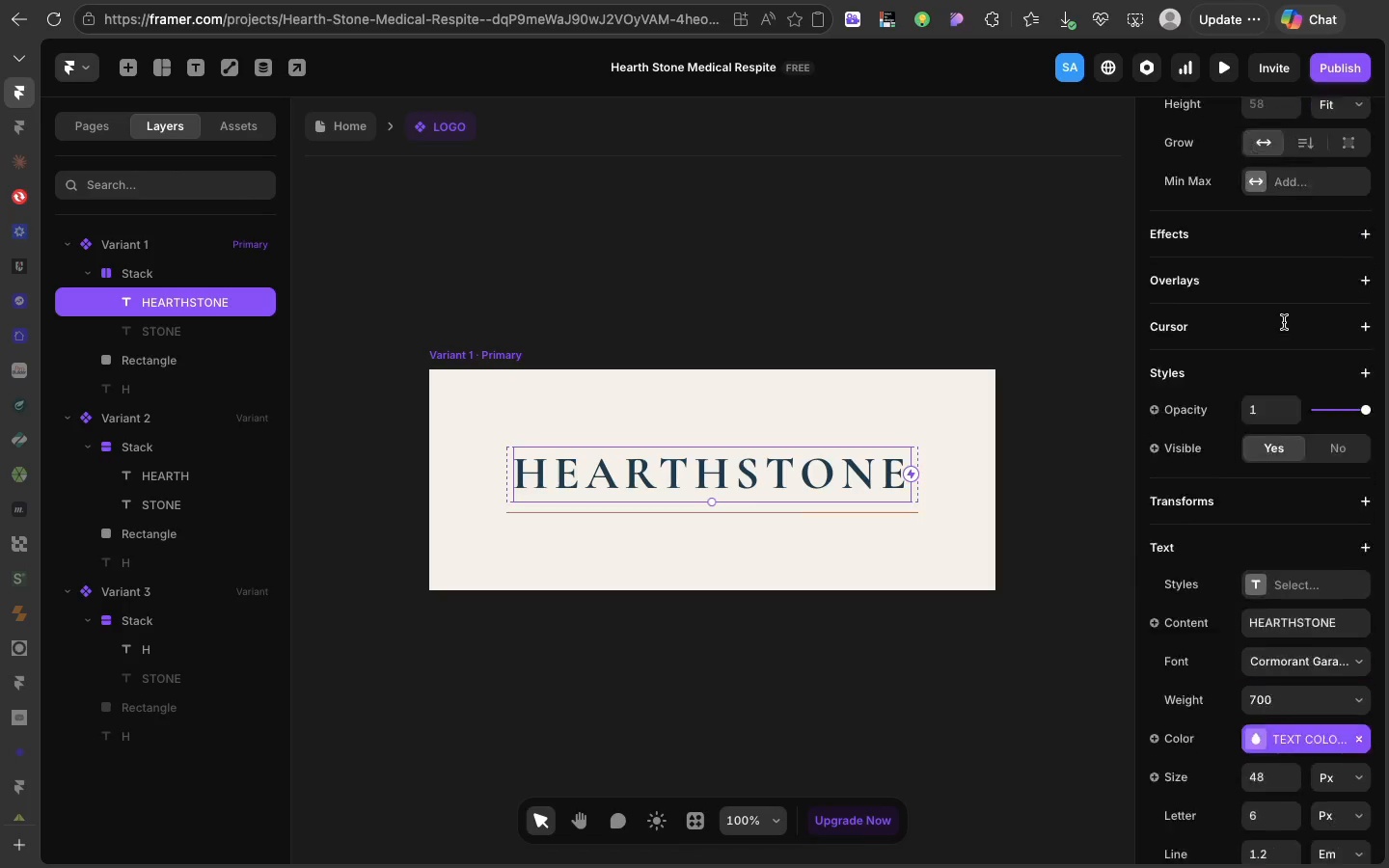 
scroll: coordinate [1284, 322], scroll_direction: up, amount: 42.0
 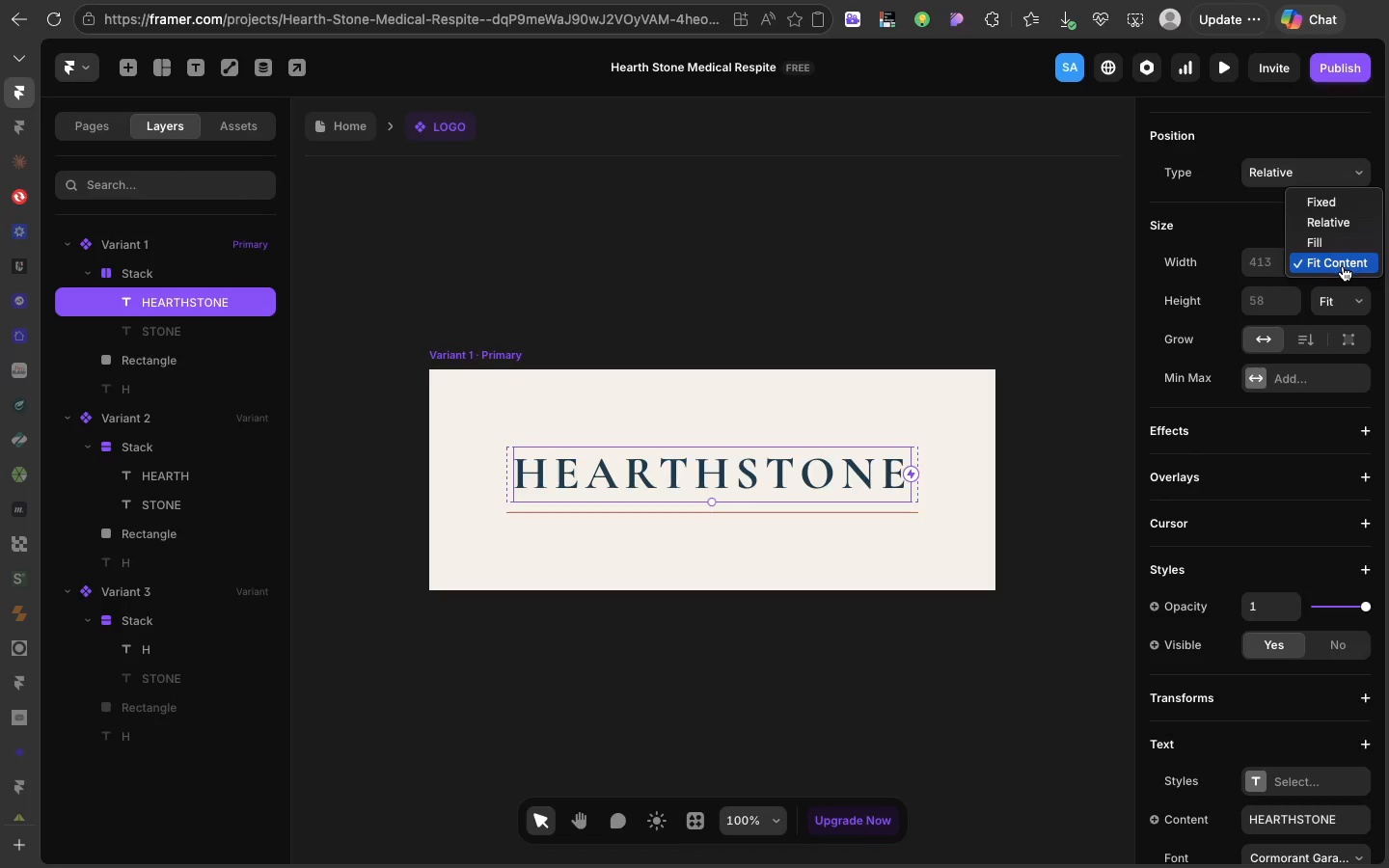 
left_click([1343, 265])
 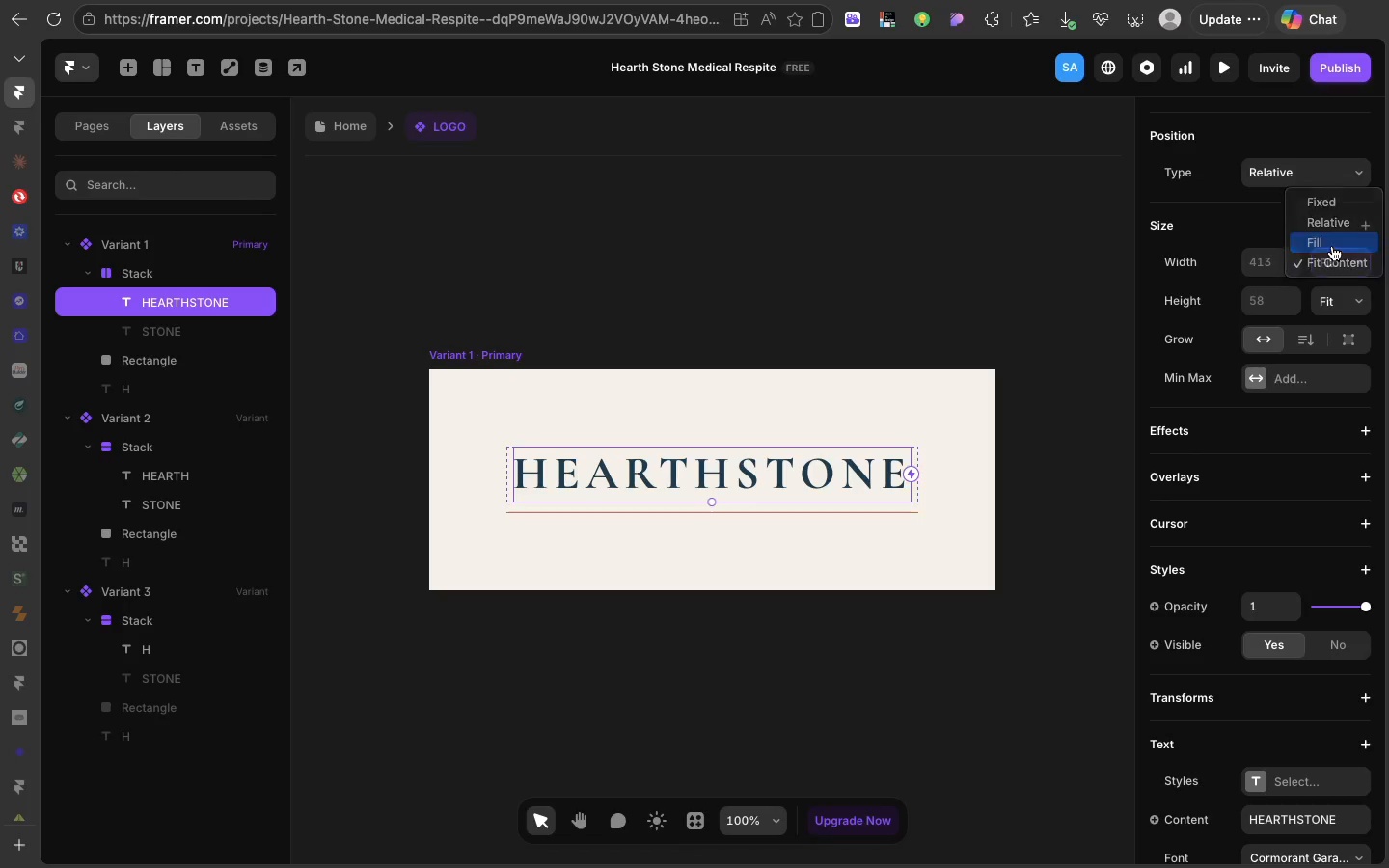 
left_click([1332, 246])
 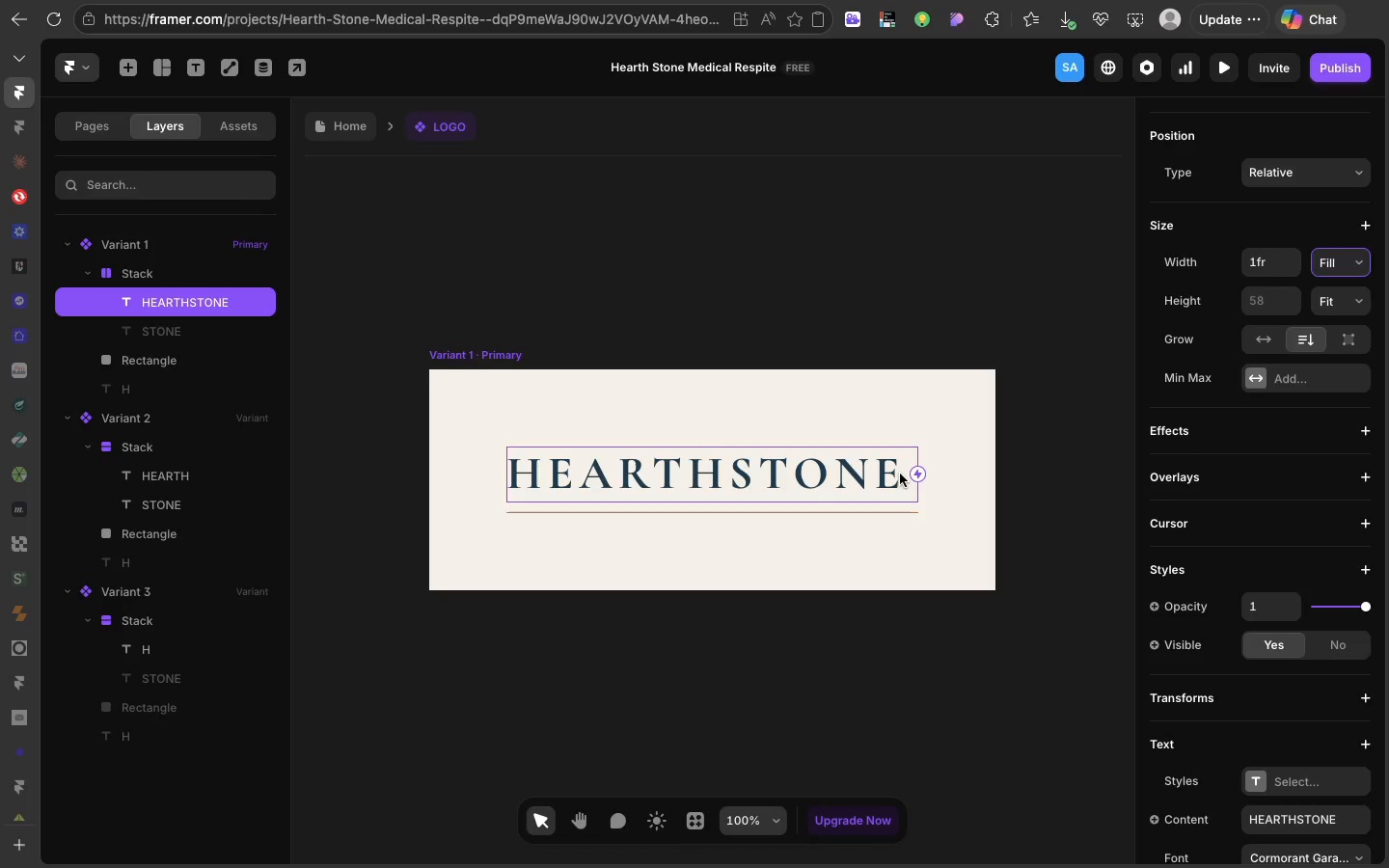 
double_click([900, 474])
 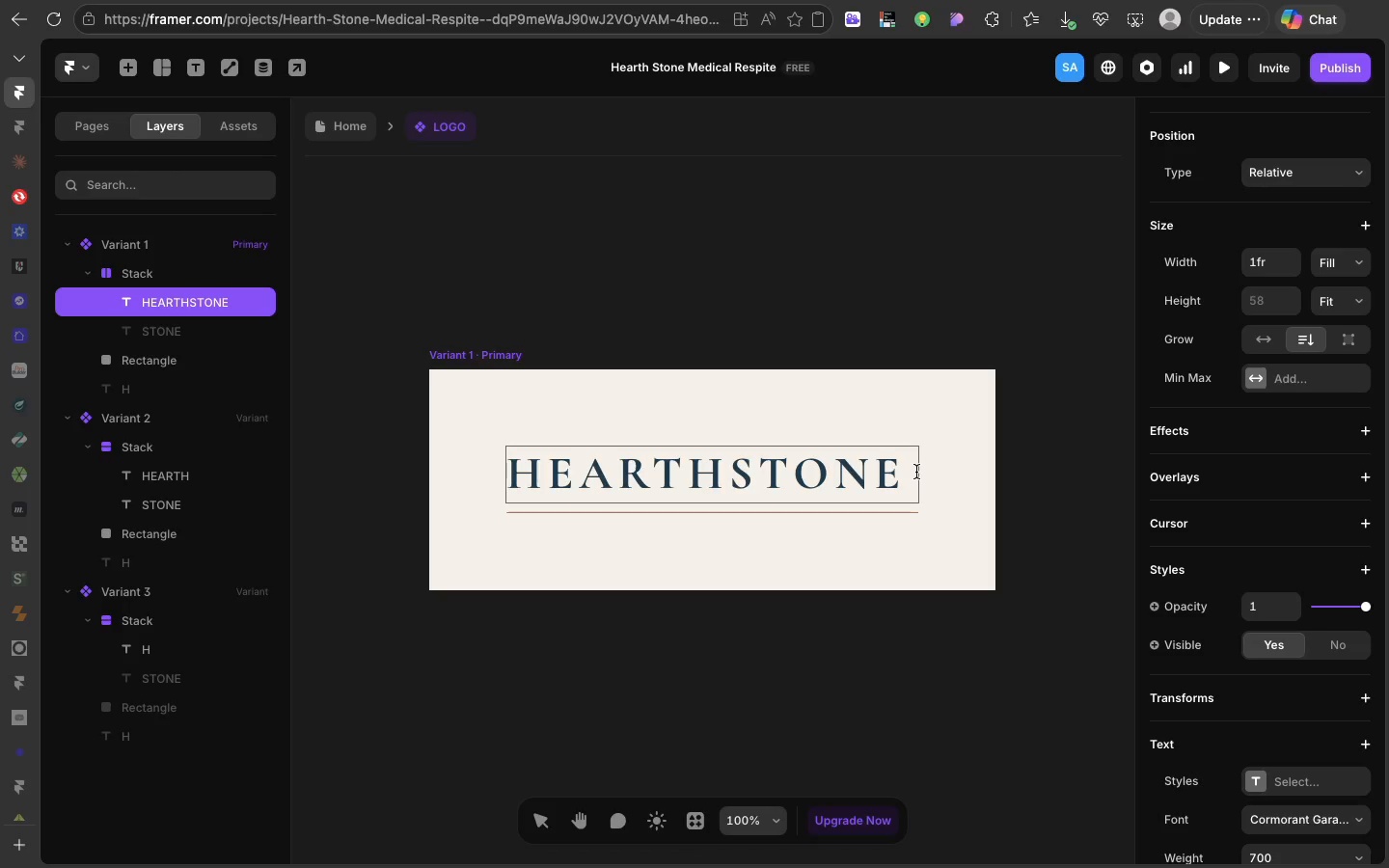 
left_click([916, 472])
 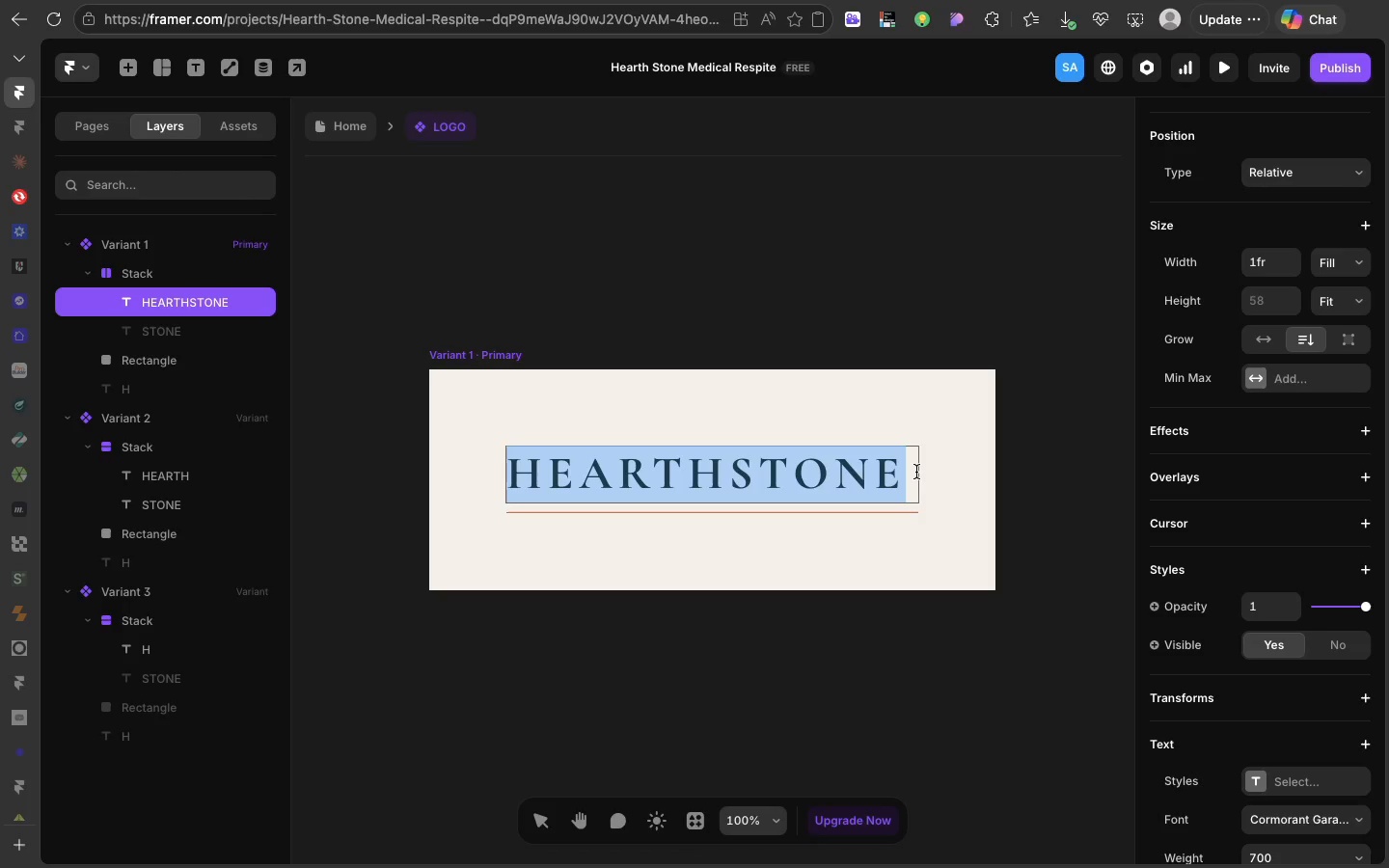 
double_click([916, 472])
 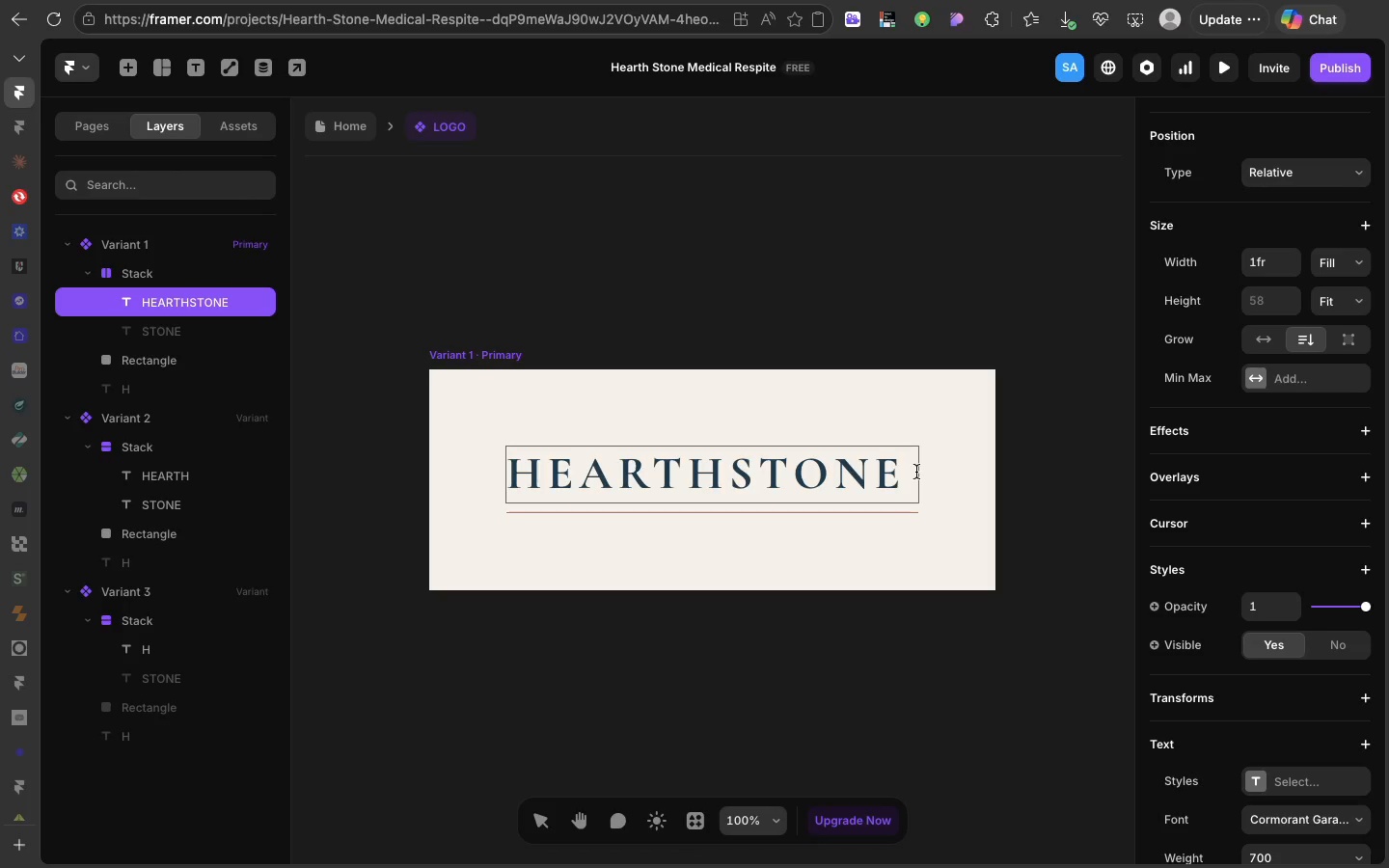 
left_click([916, 472])
 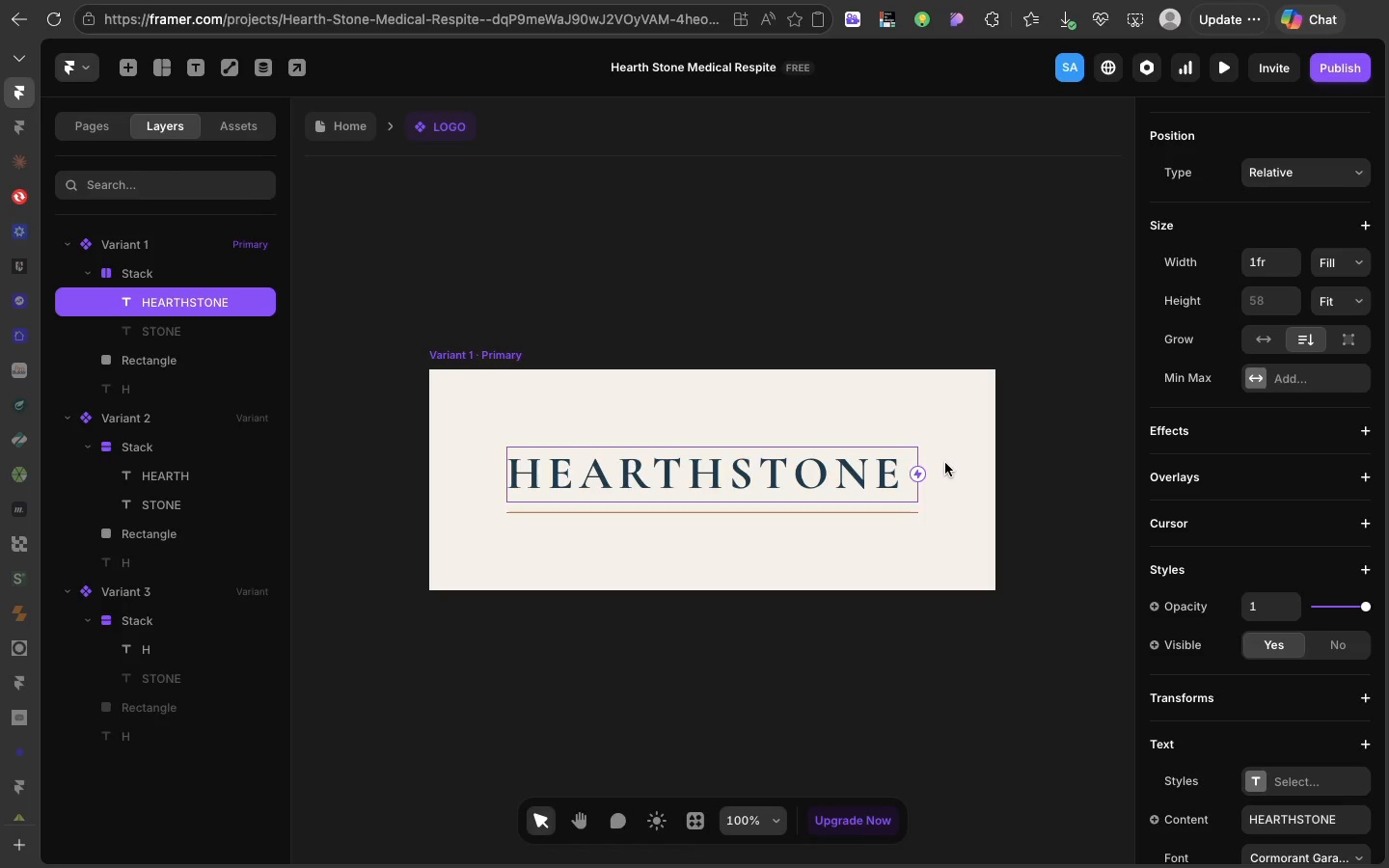 
left_click([945, 463])
 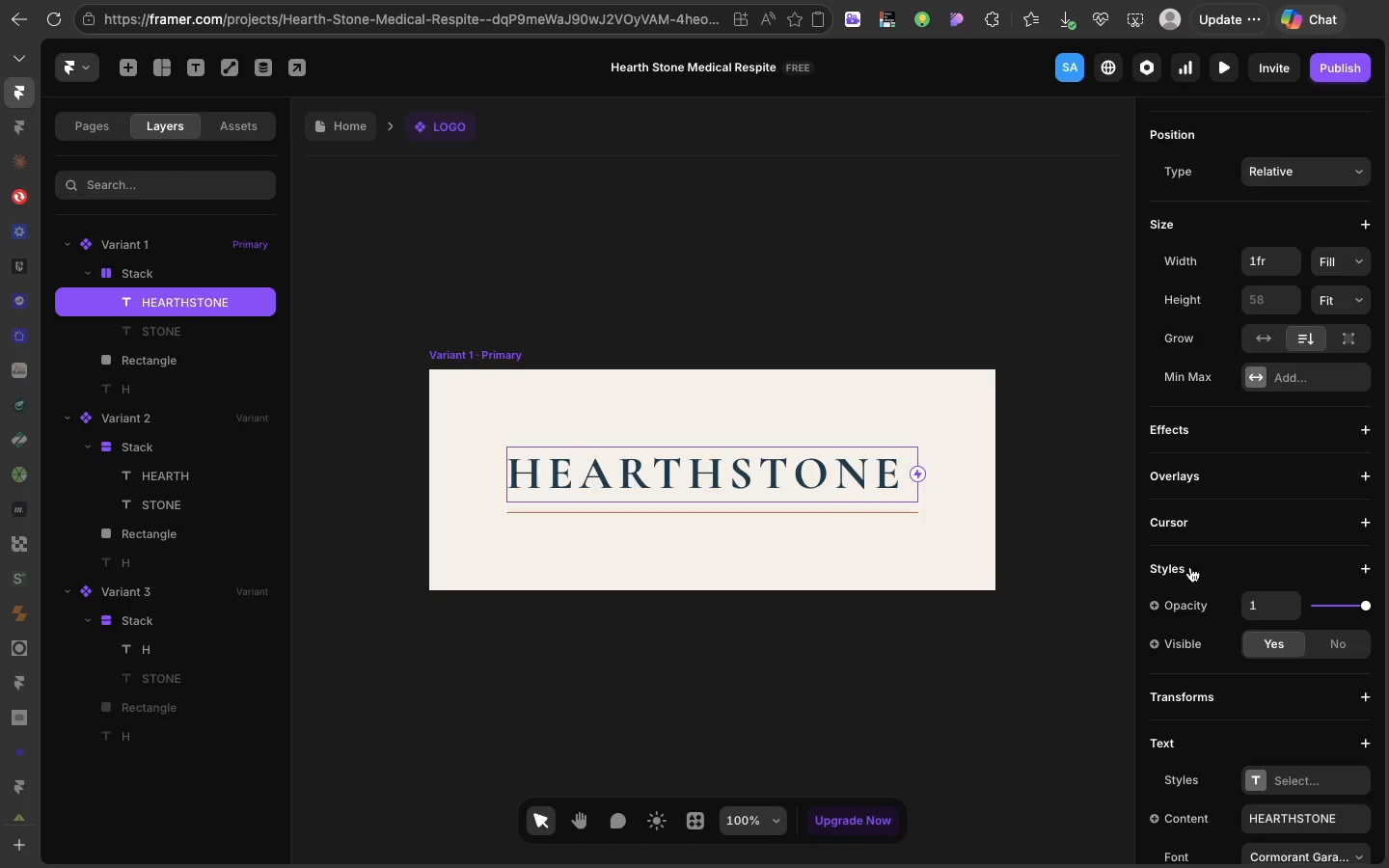 
scroll: coordinate [1190, 567], scroll_direction: down, amount: 25.0
 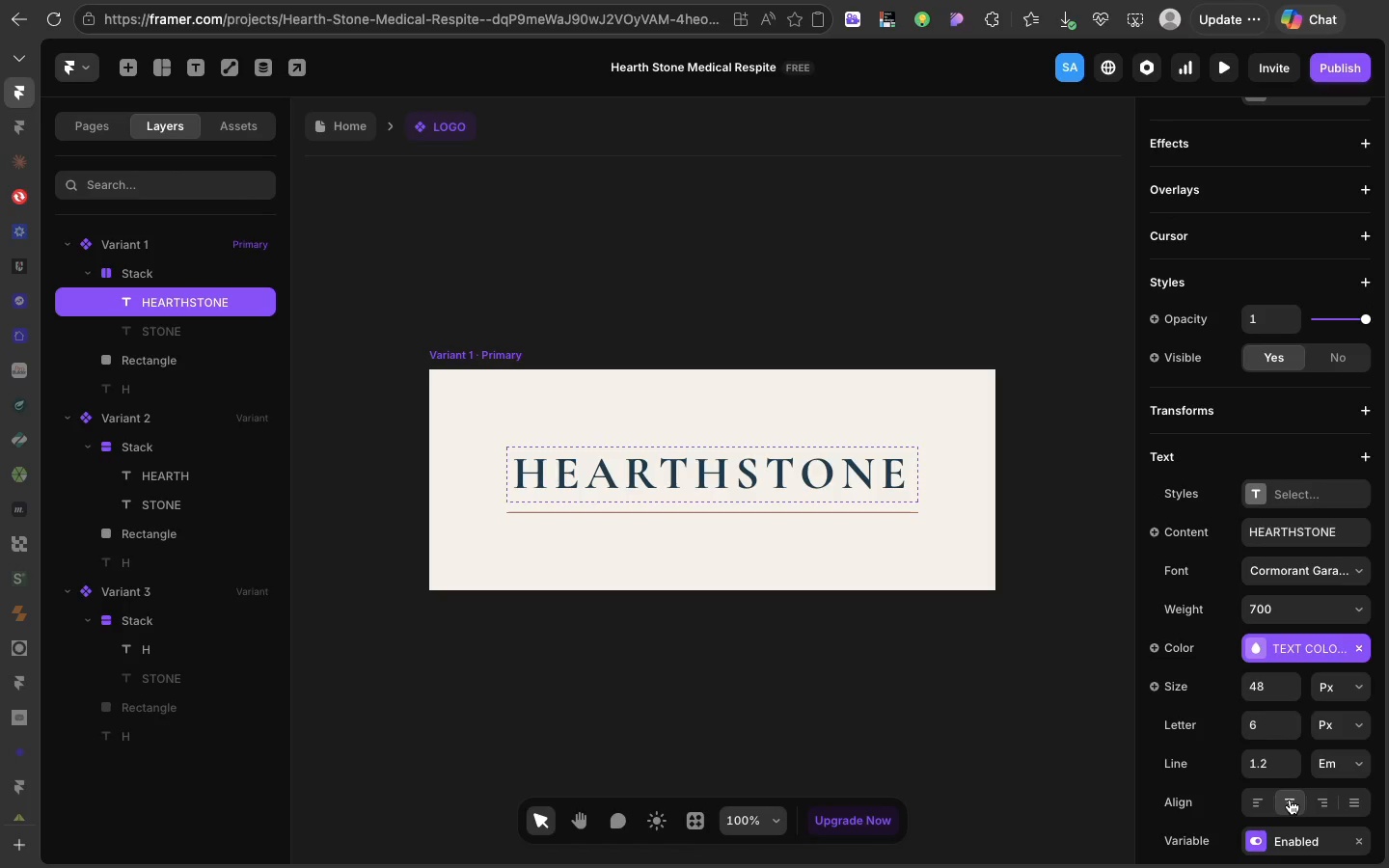 
left_click([1290, 800])
 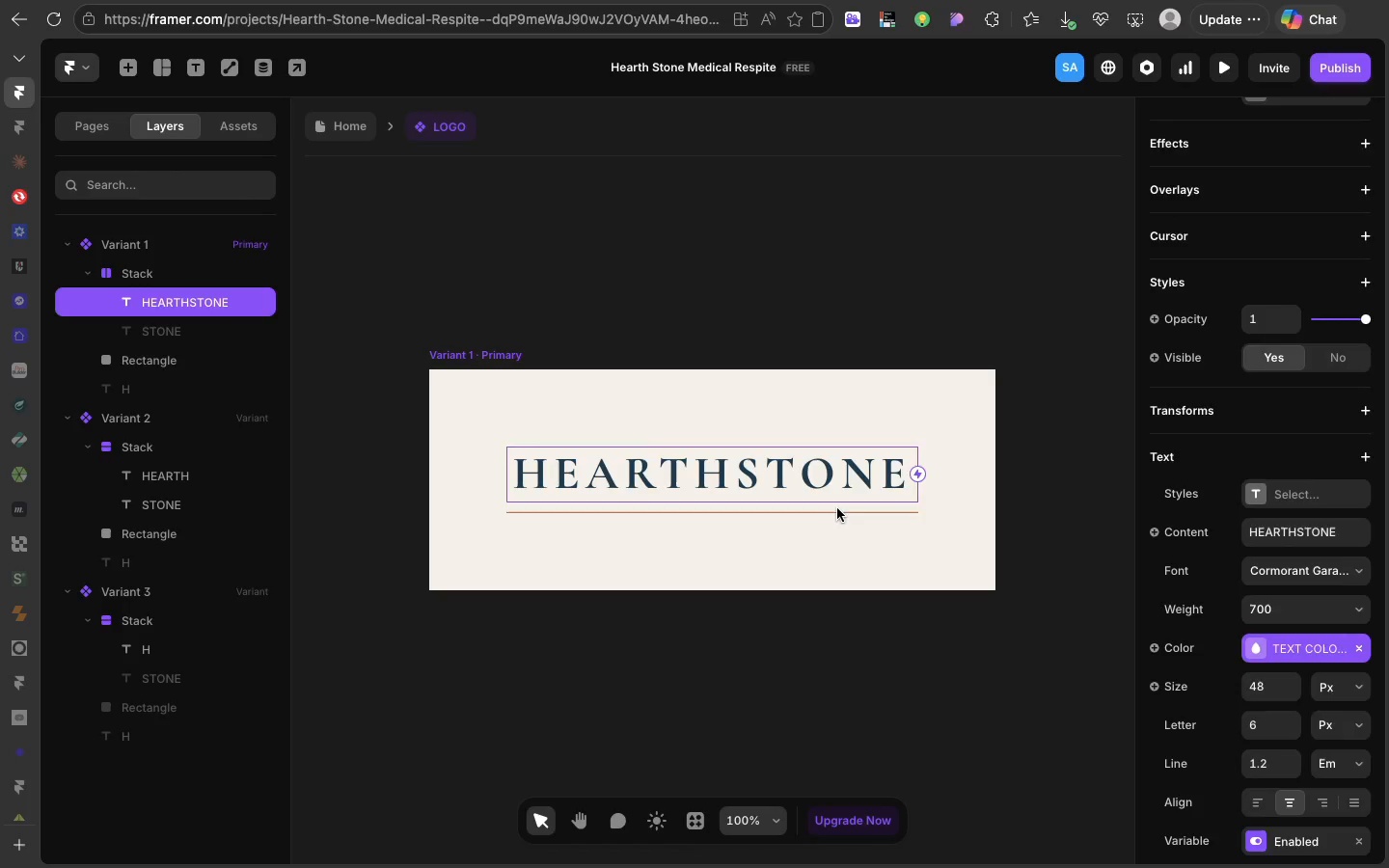 
left_click([837, 508])
 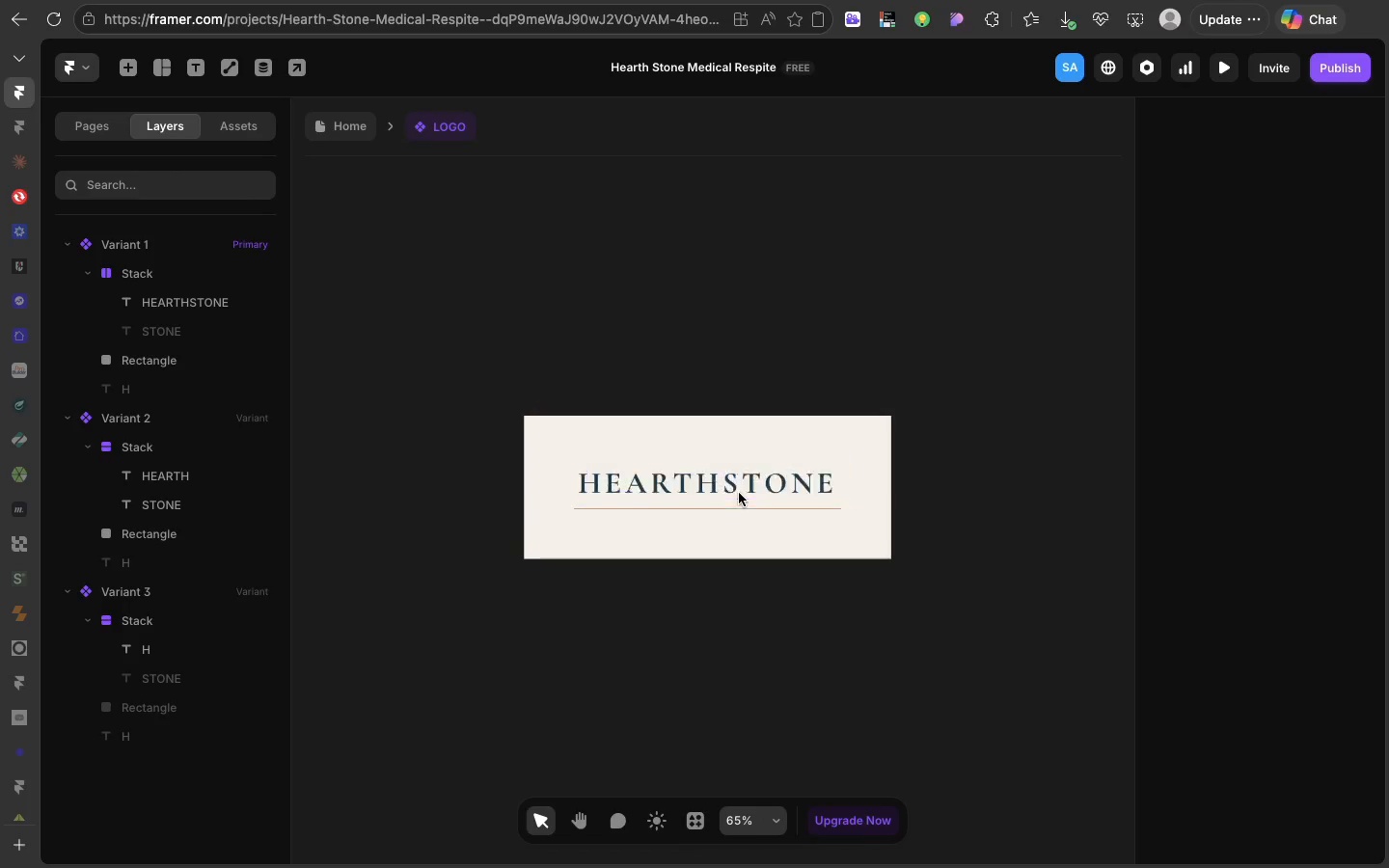 
scroll: coordinate [739, 493], scroll_direction: down, amount: 14.0
 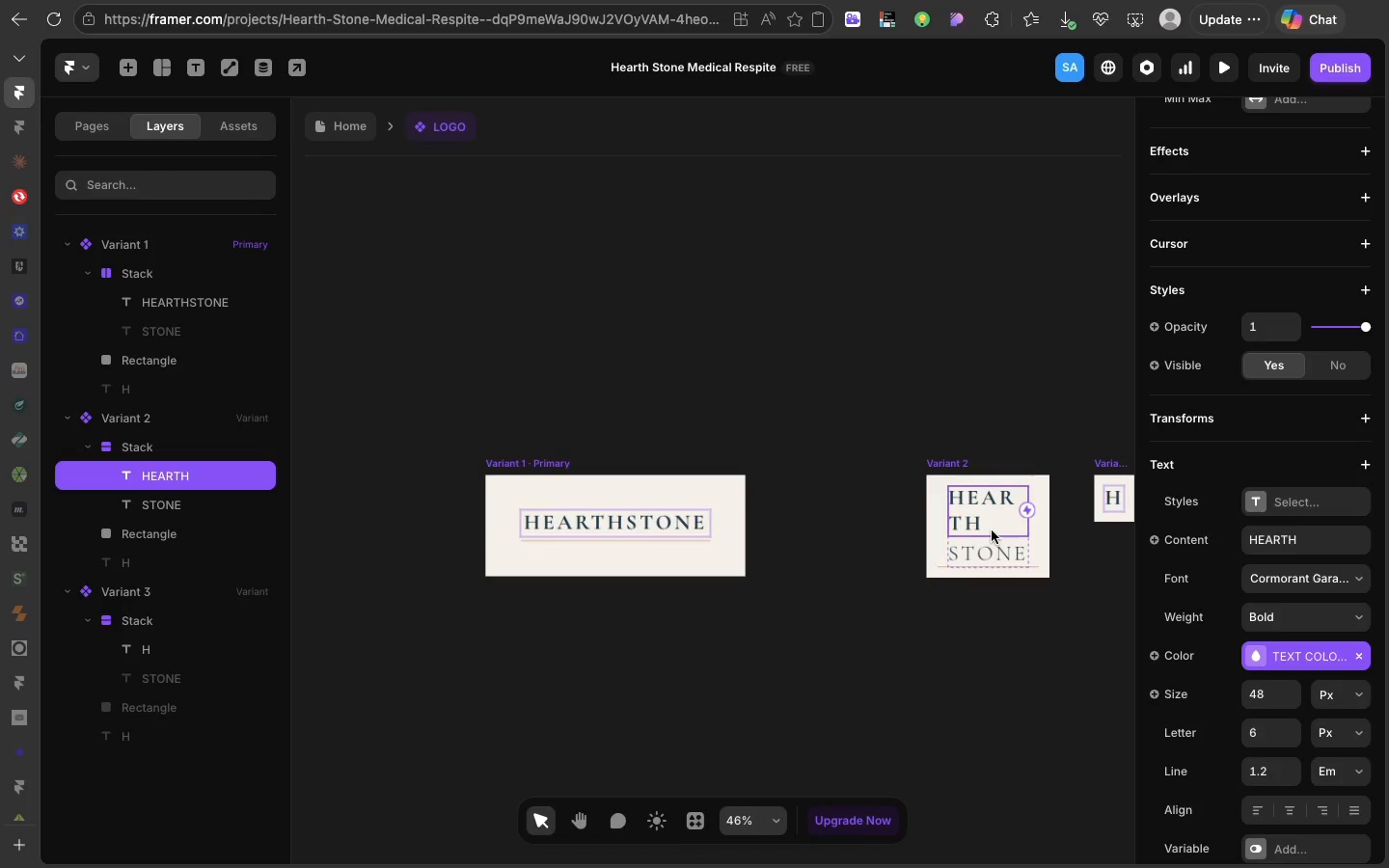 
left_click([992, 530])
 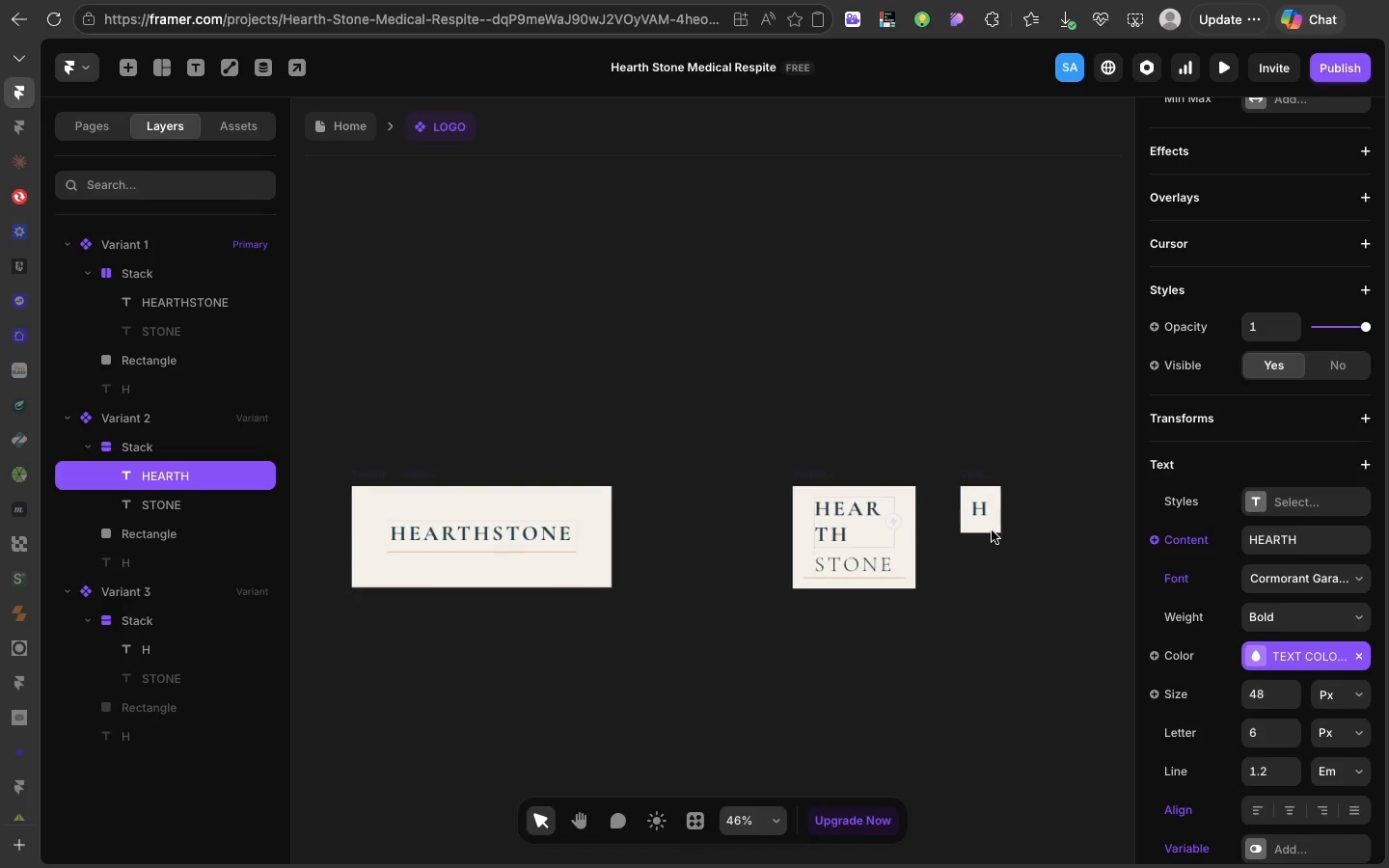 
scroll: coordinate [992, 530], scroll_direction: down, amount: 27.0
 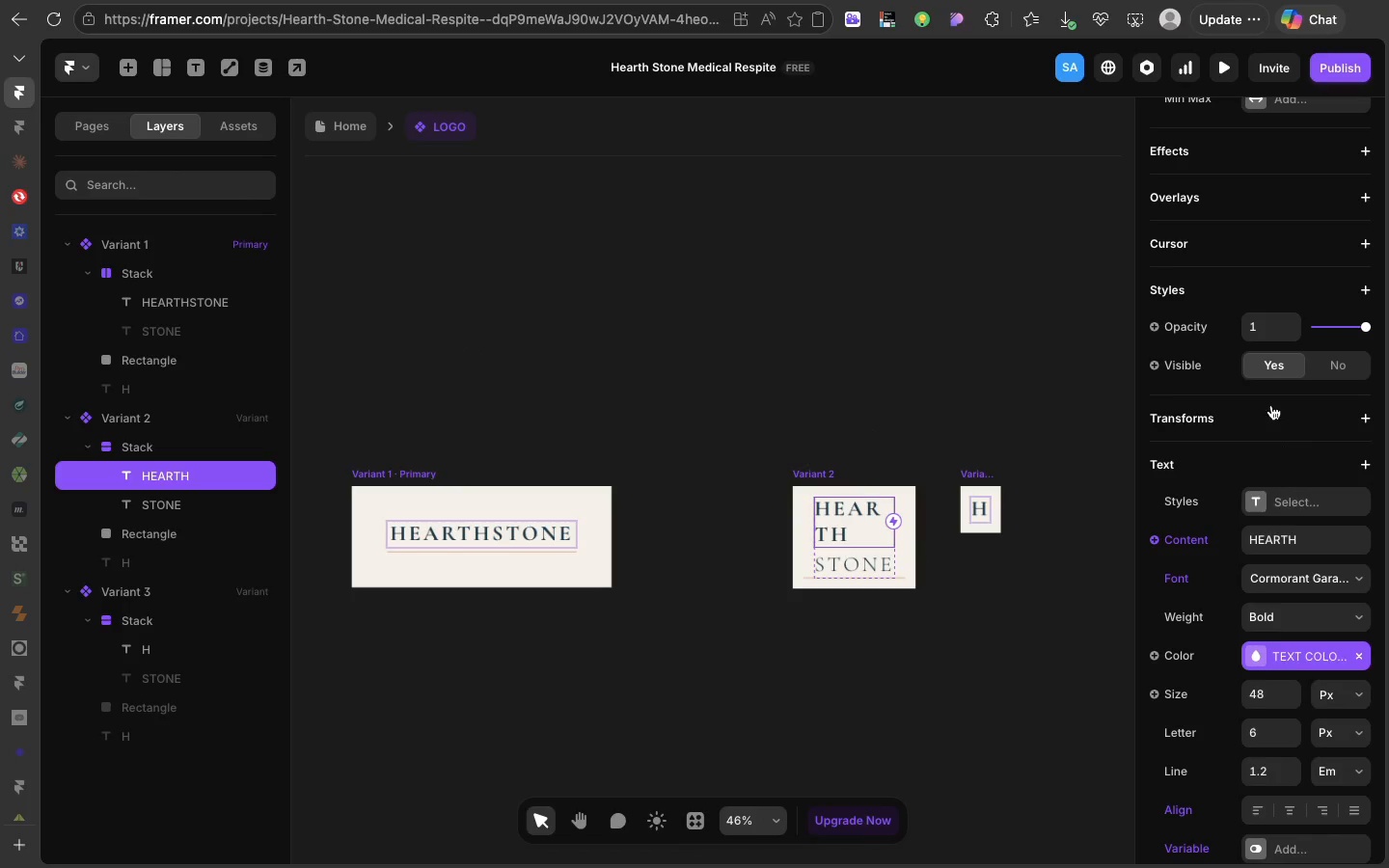 
scroll: coordinate [1267, 392], scroll_direction: up, amount: 87.0
 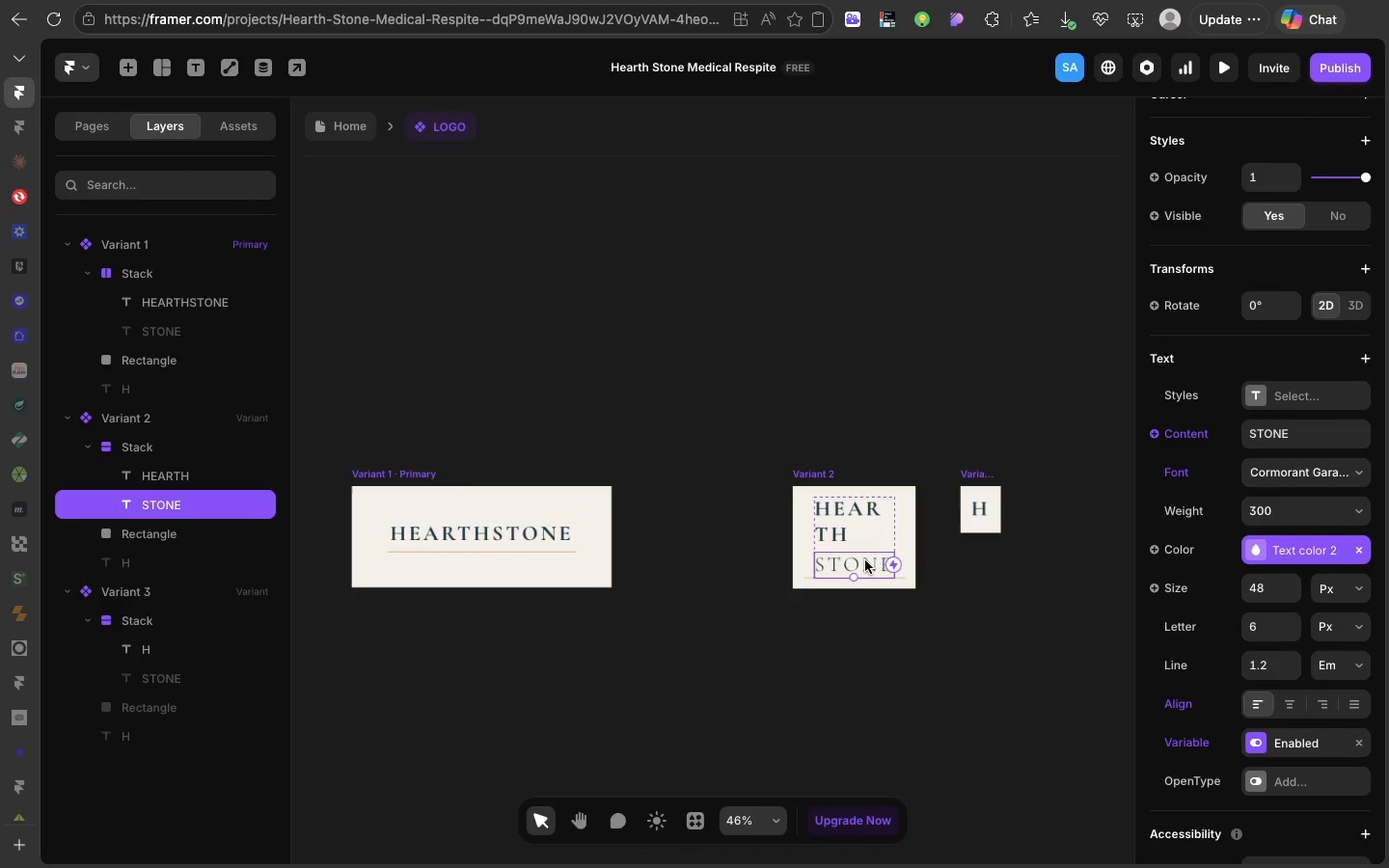 
left_click([865, 560])
 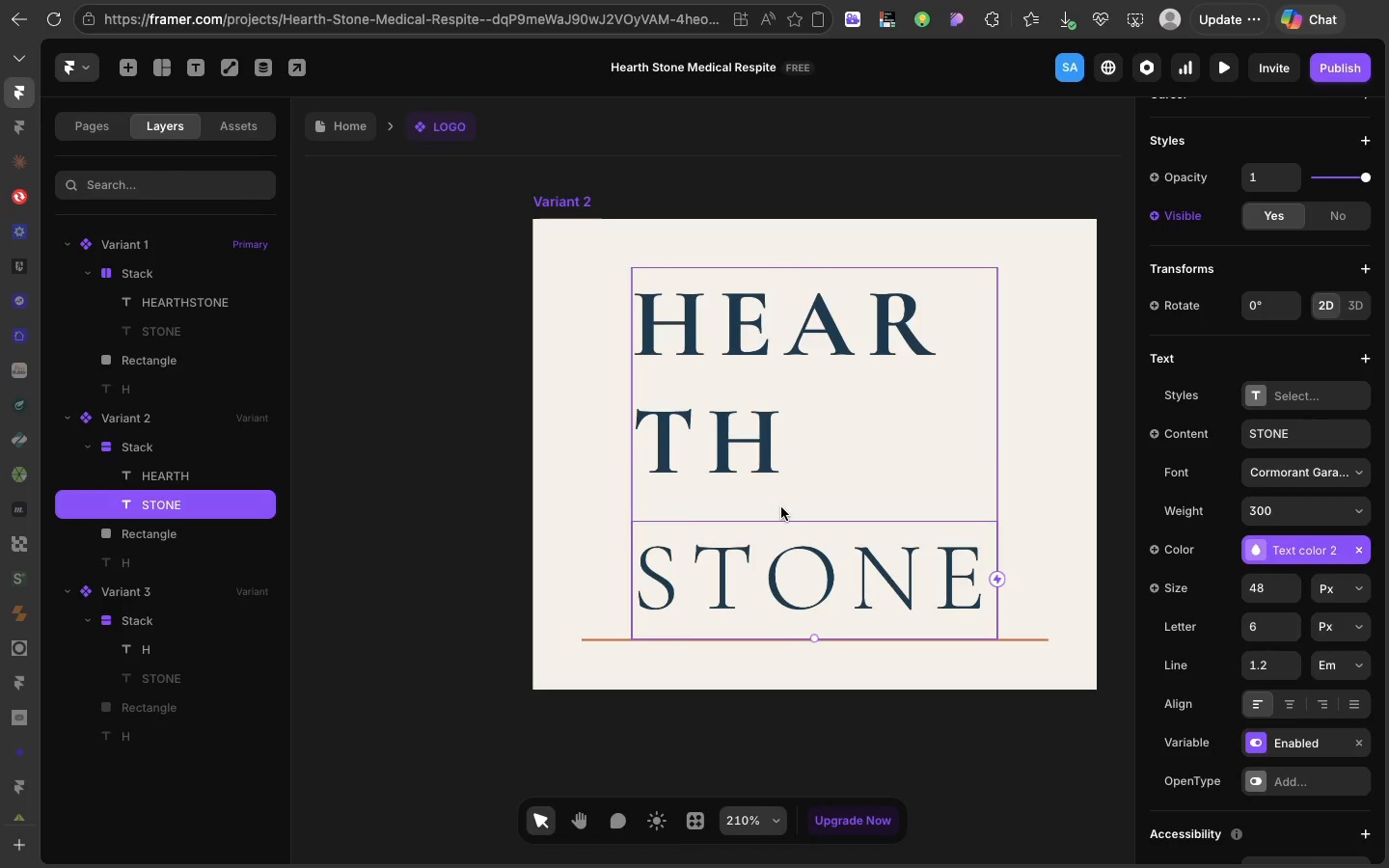 
left_click([781, 507])
 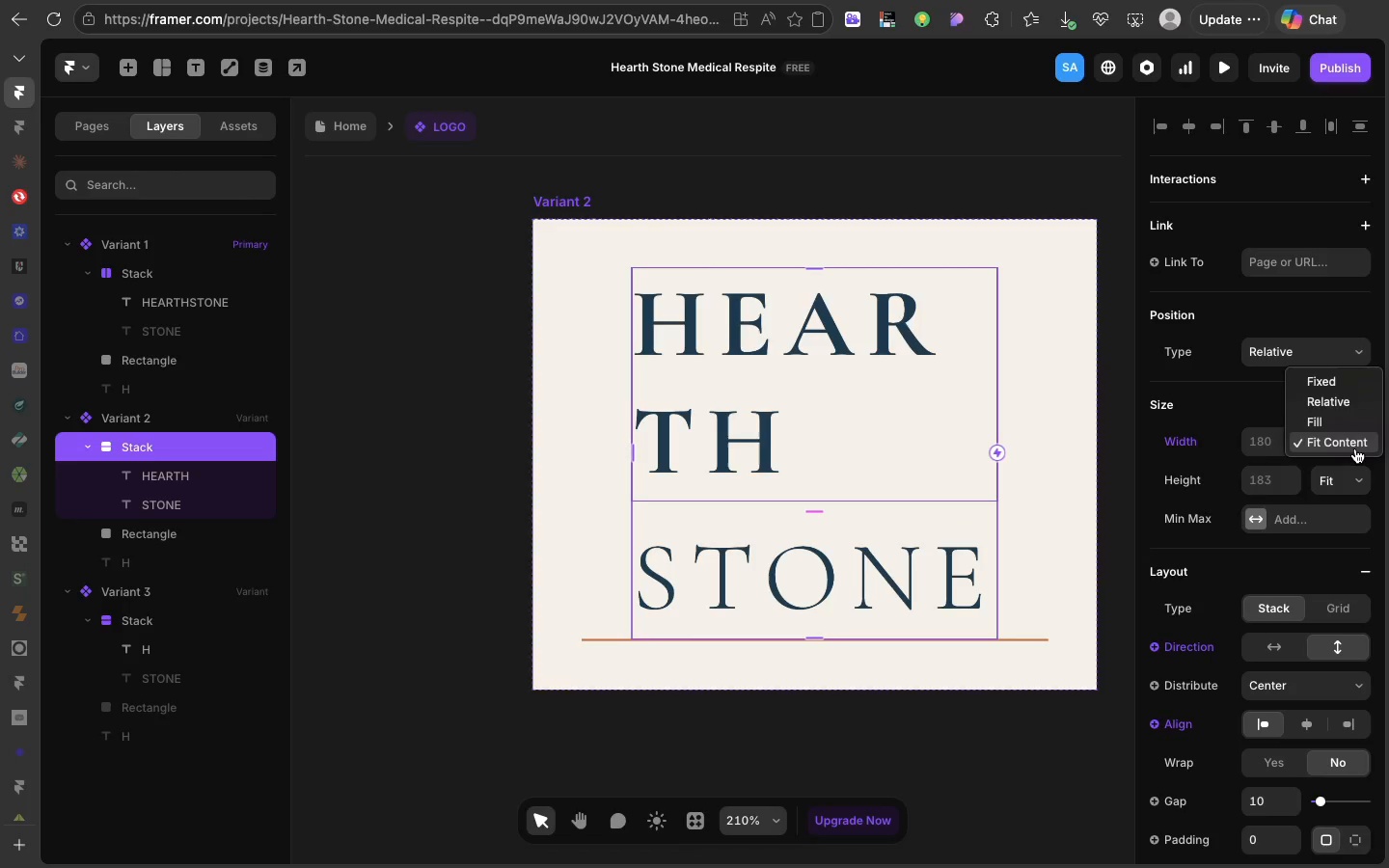 
left_click([1355, 448])
 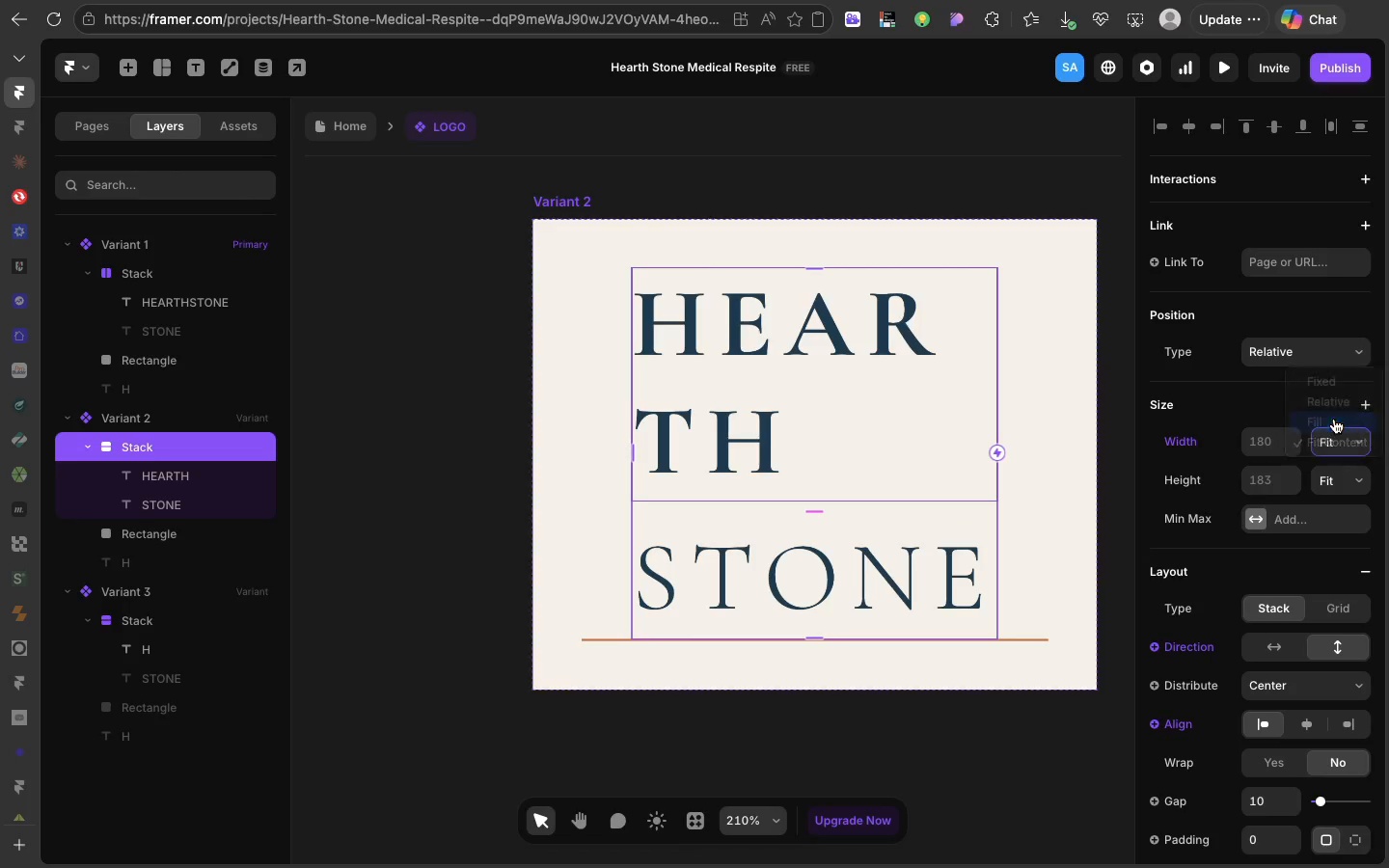 
left_click([1334, 419])
 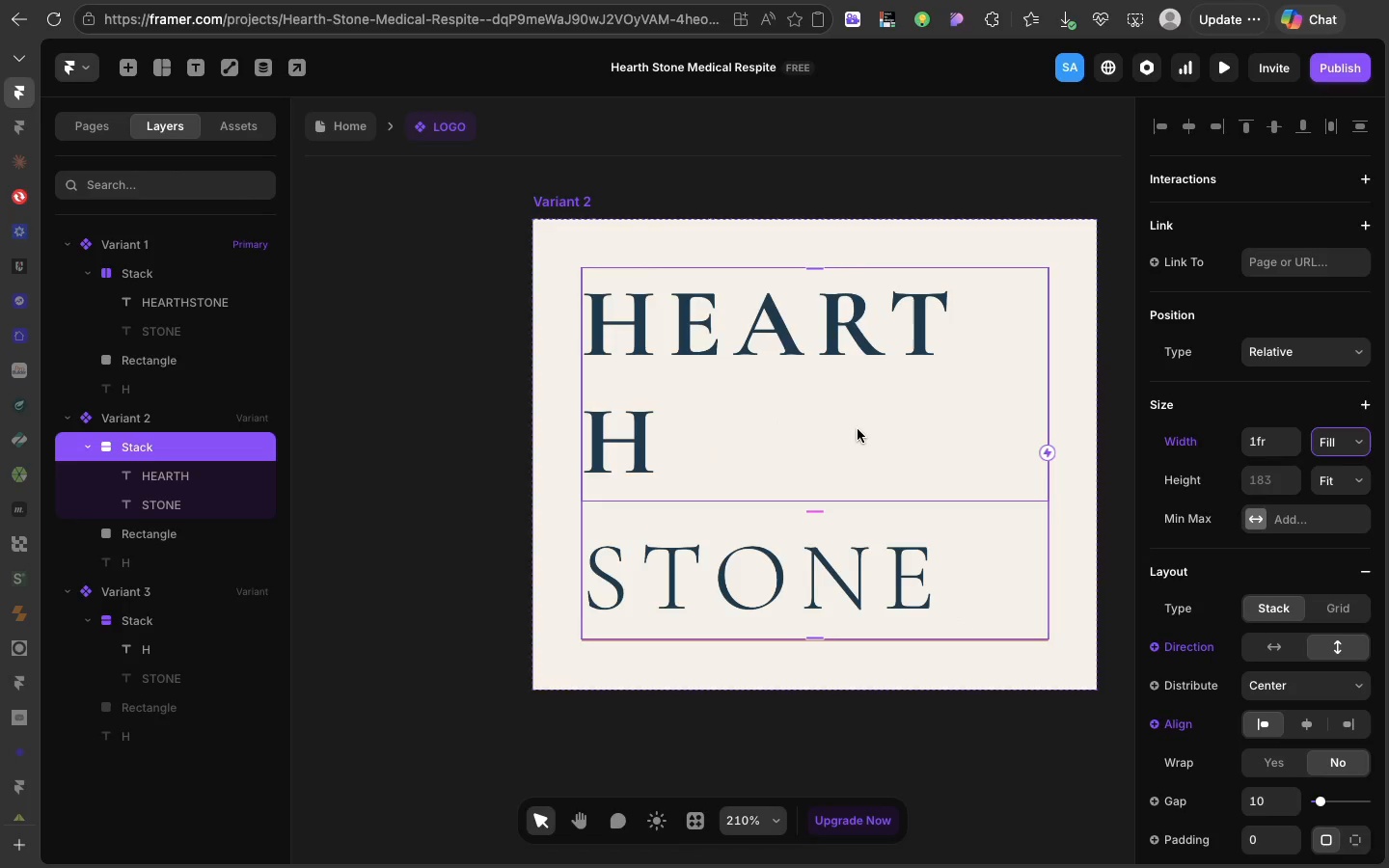 
left_click([854, 426])
 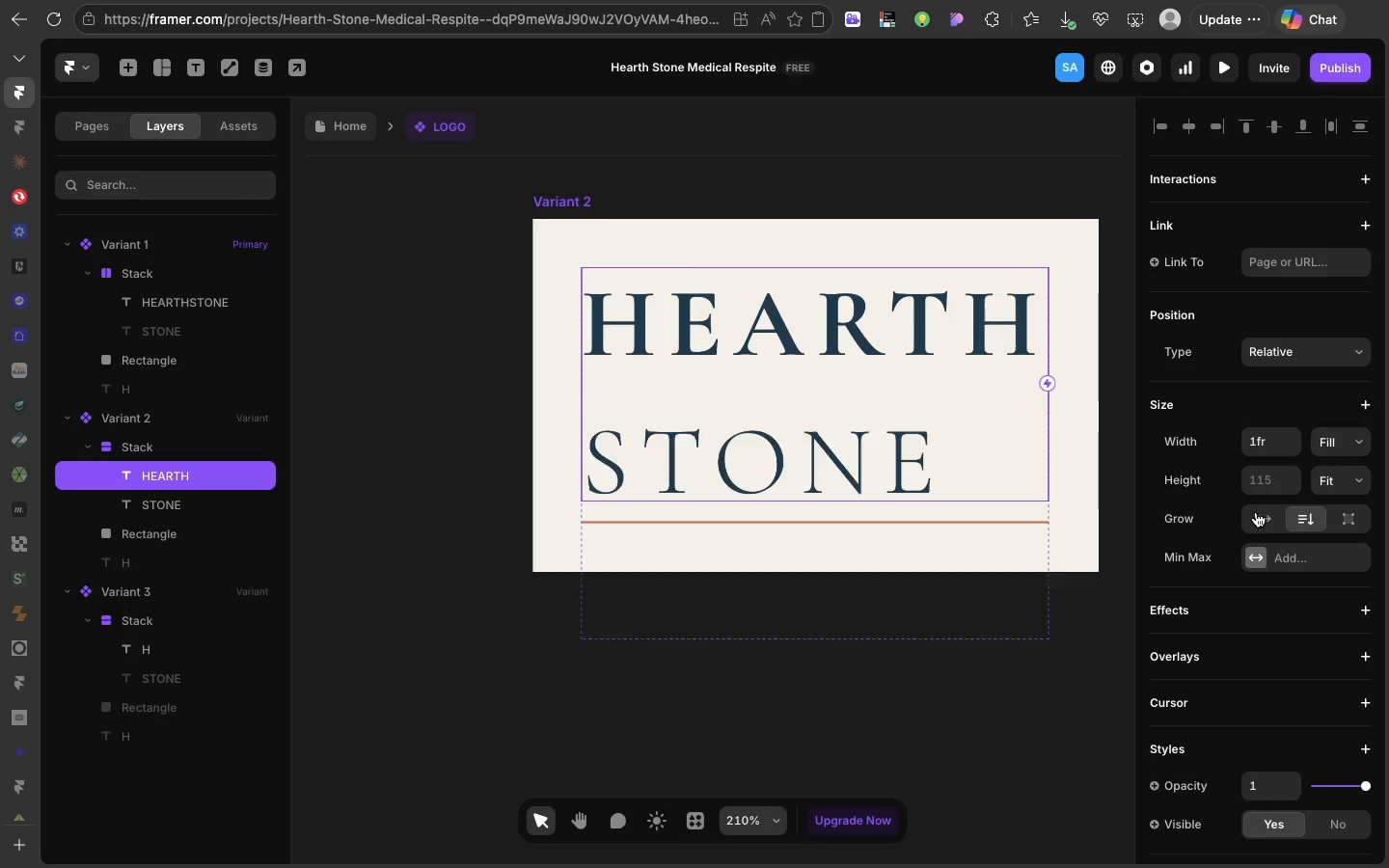 
left_click([1256, 512])
 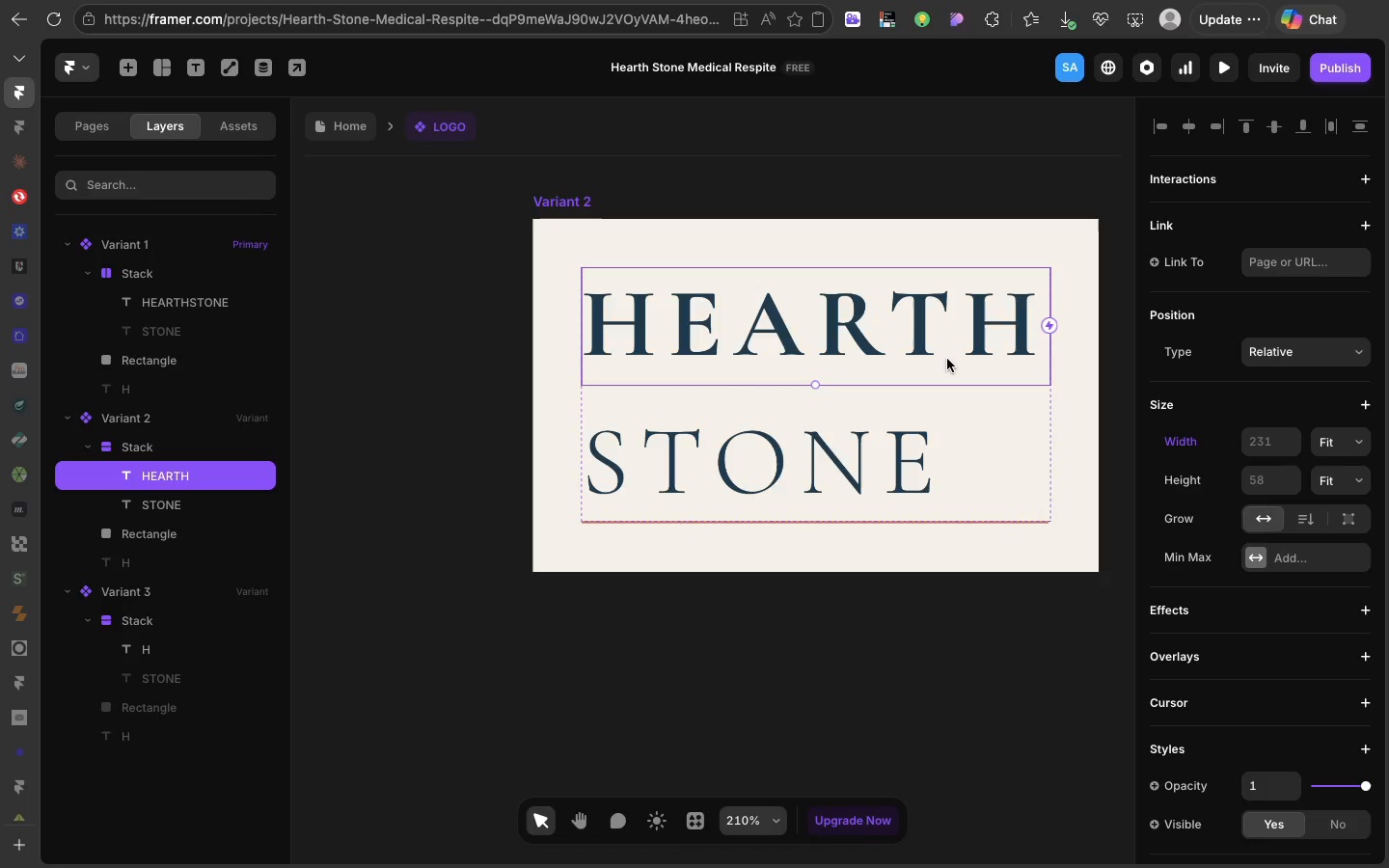 
left_click([947, 359])
 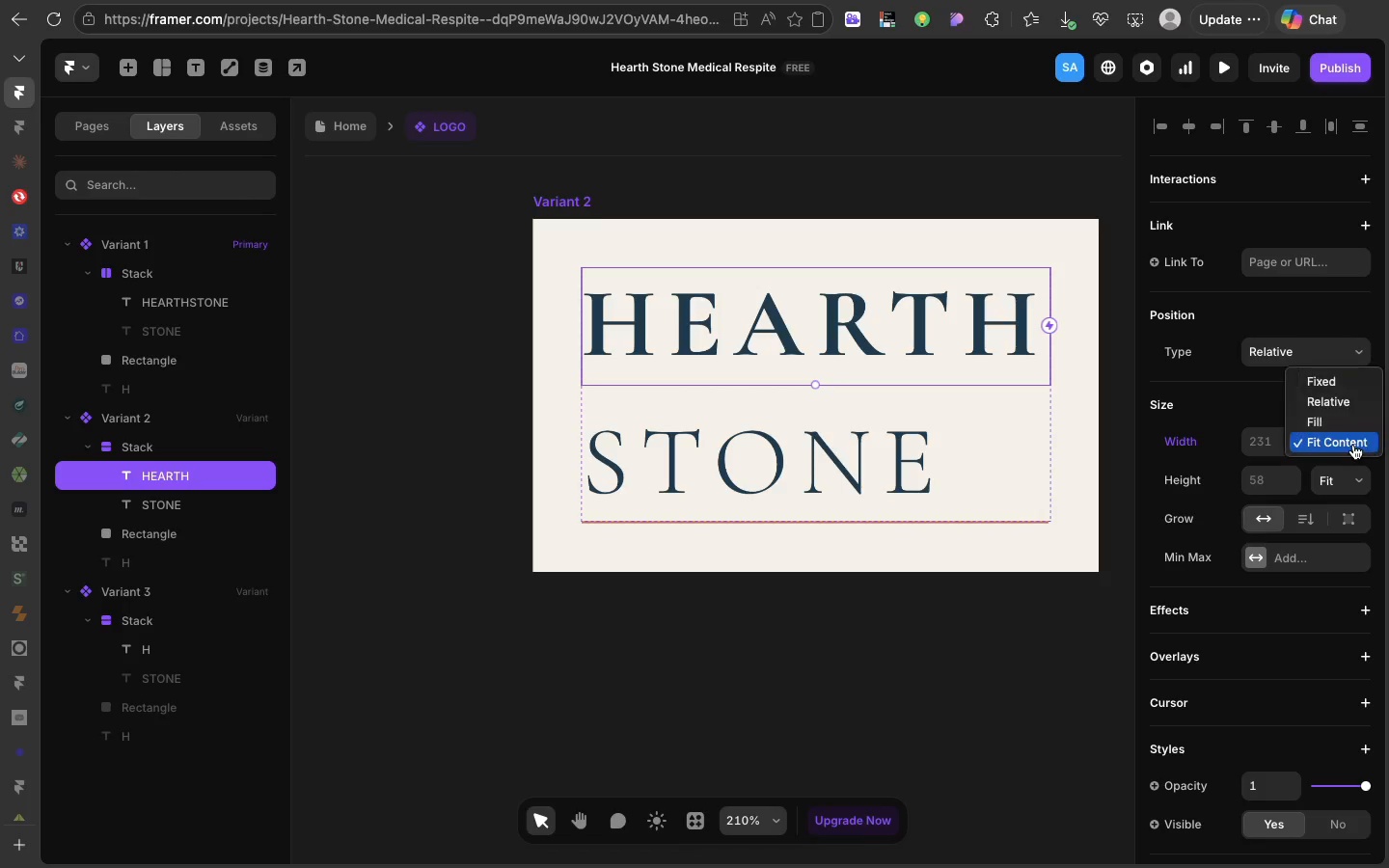 
left_click([1353, 445])
 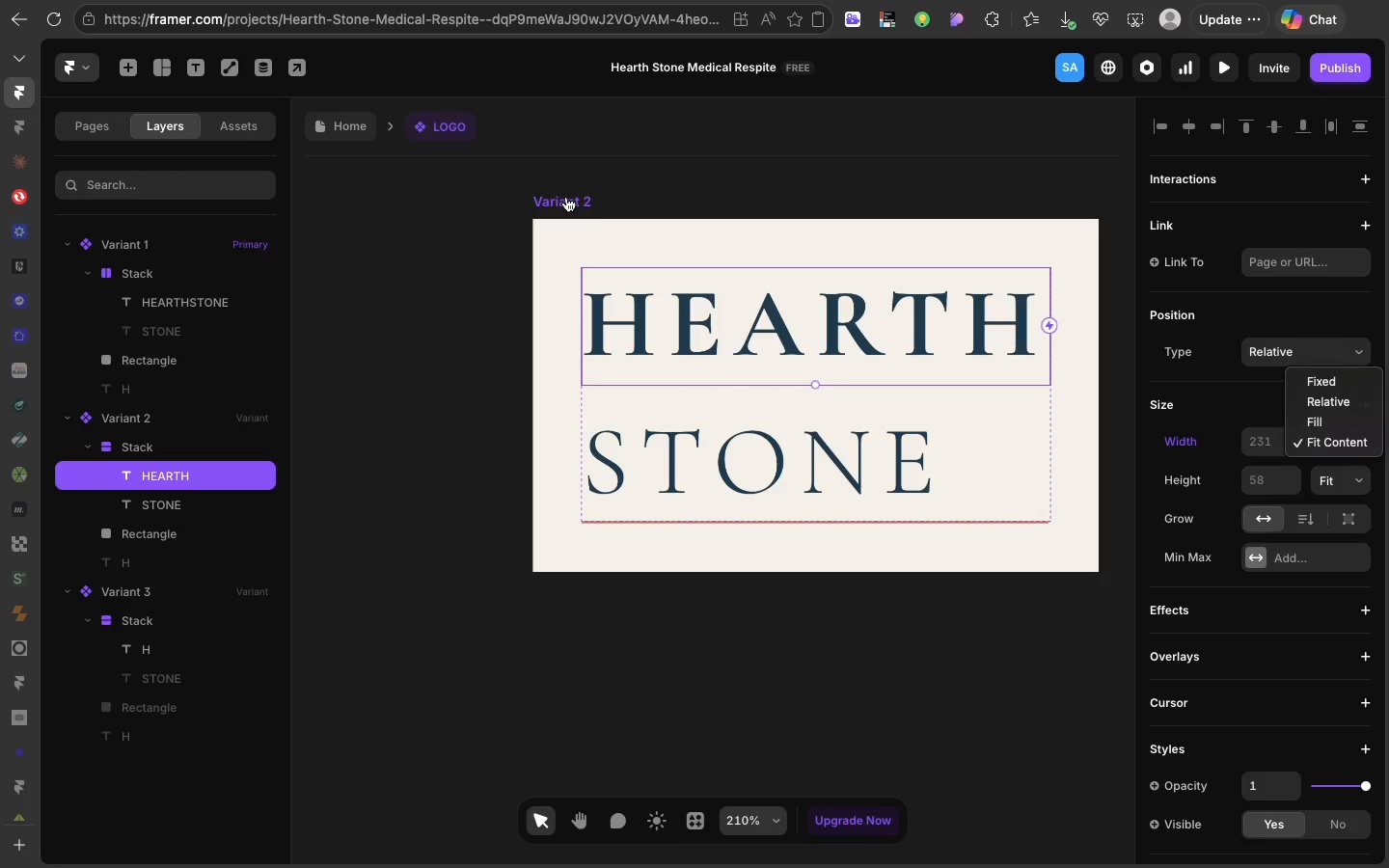 
left_click([566, 197])
 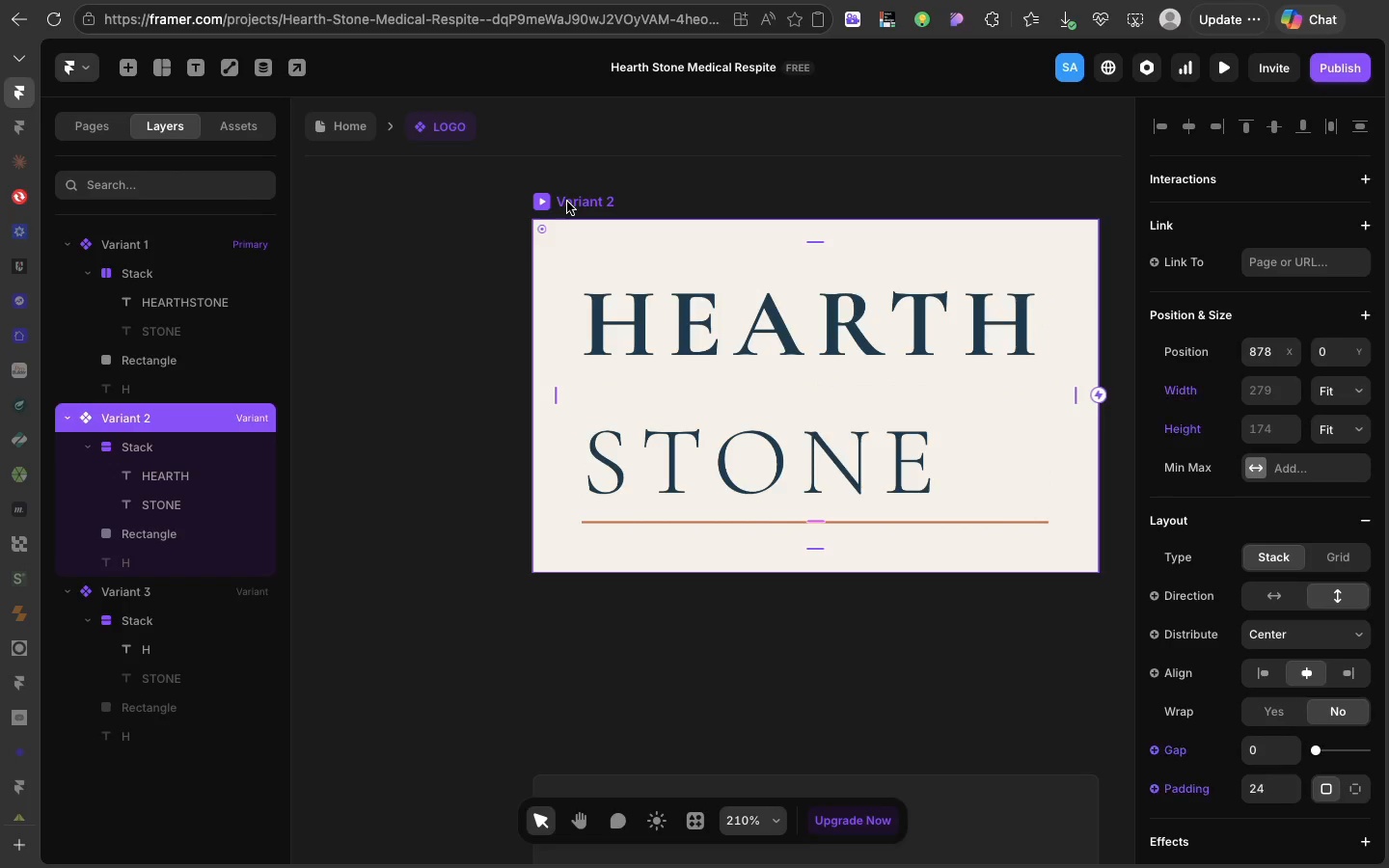 
left_click([567, 202])
 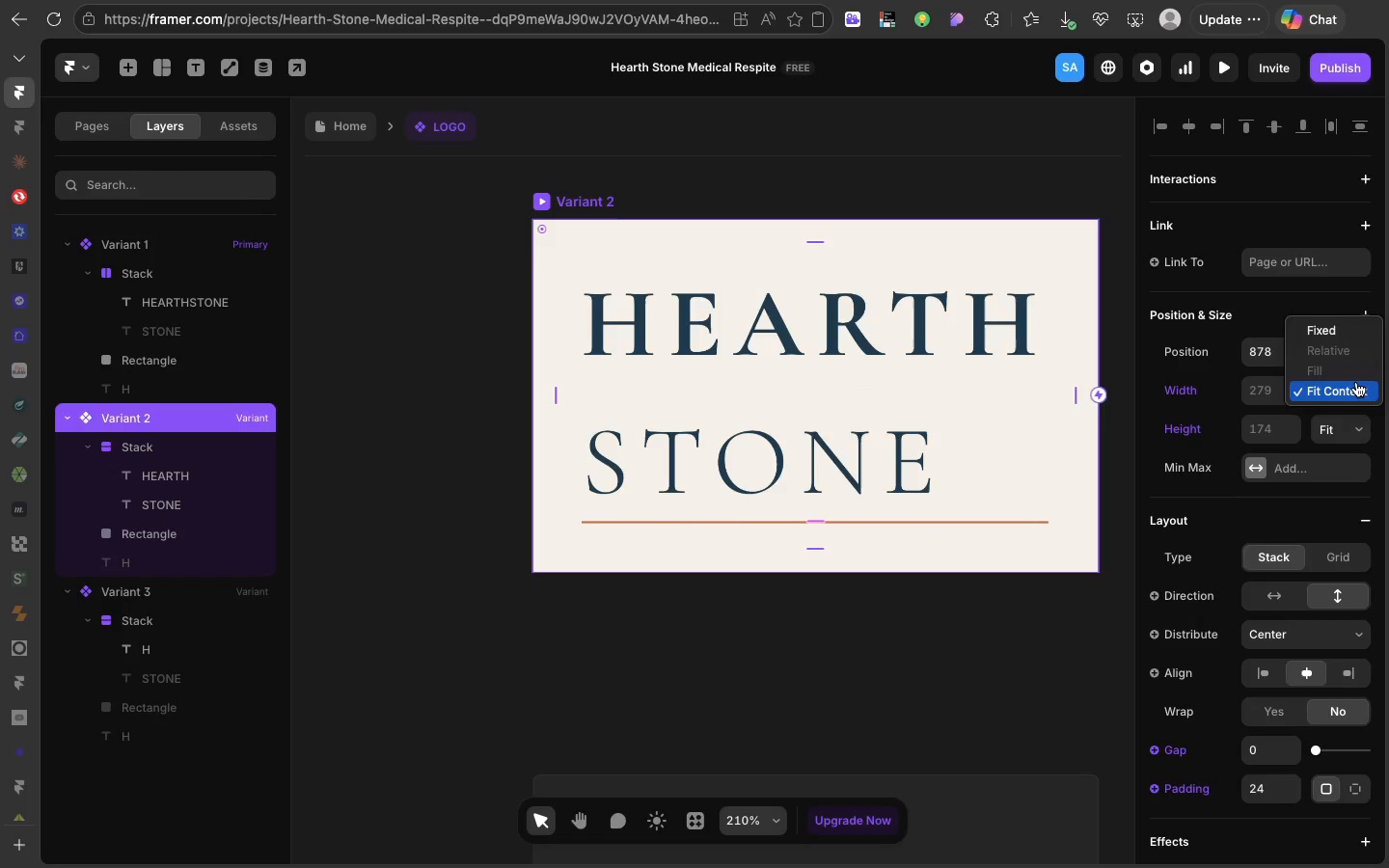 
left_click([1356, 382])
 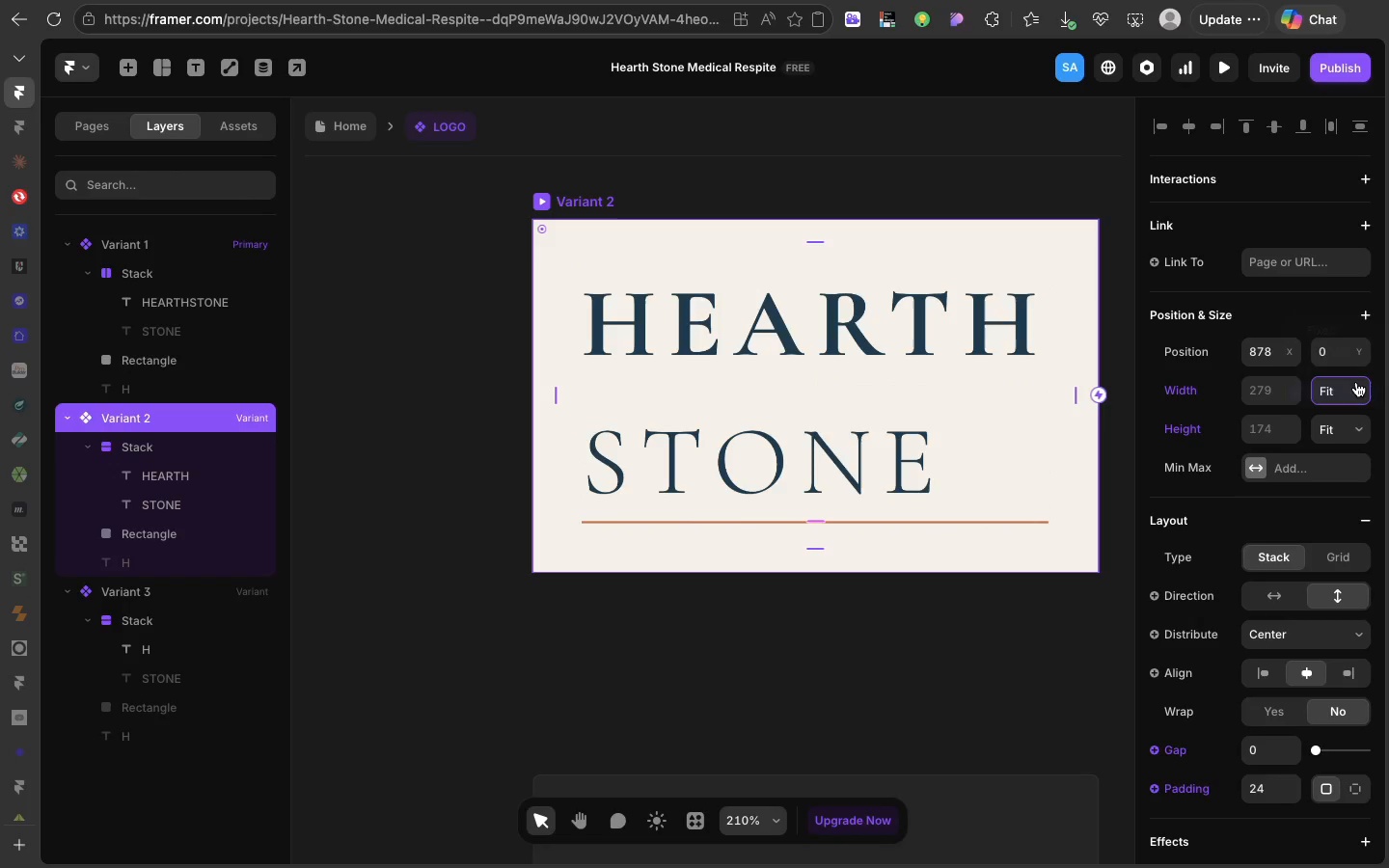 
left_click([1356, 382])
 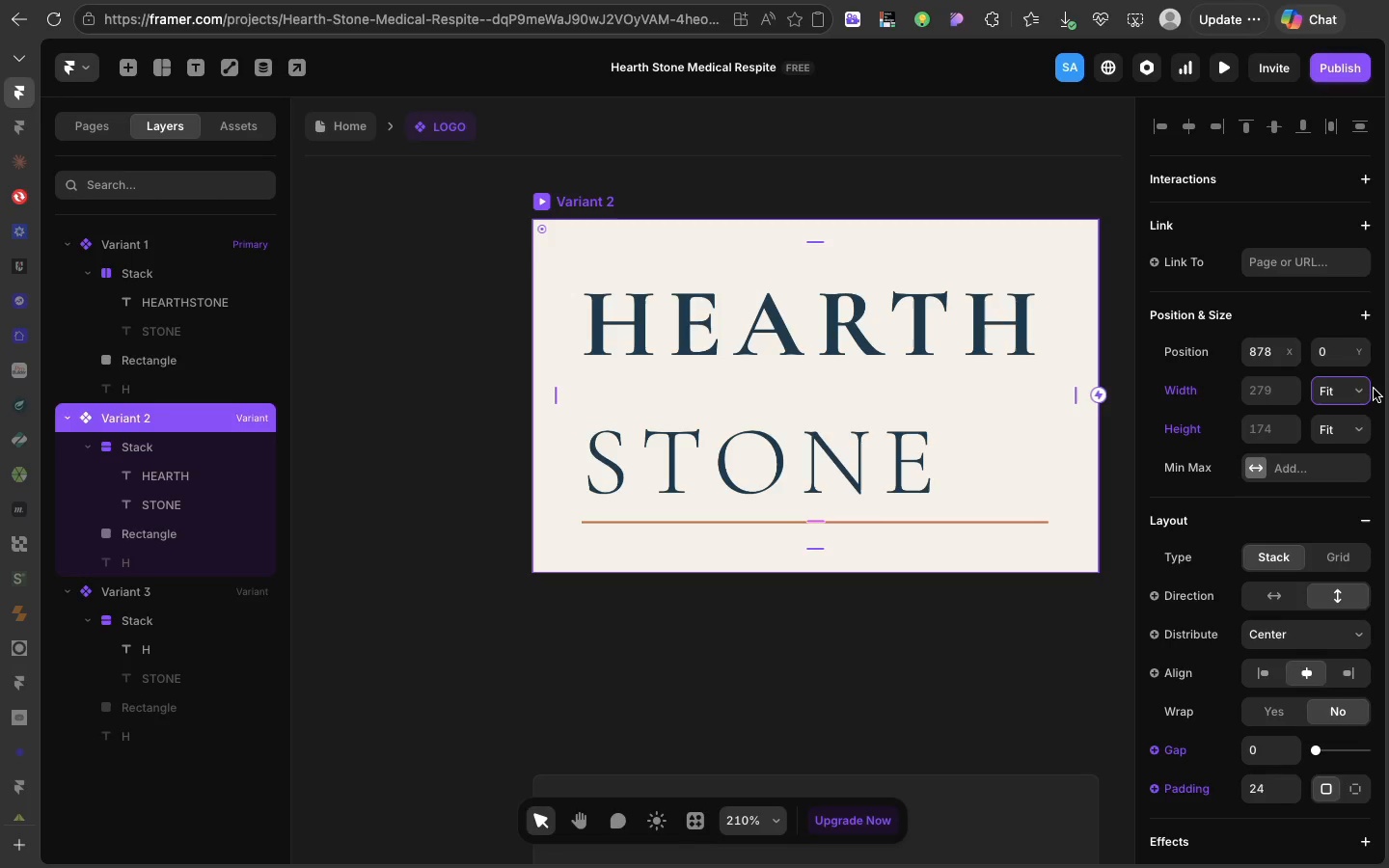 
left_click([1373, 390])
 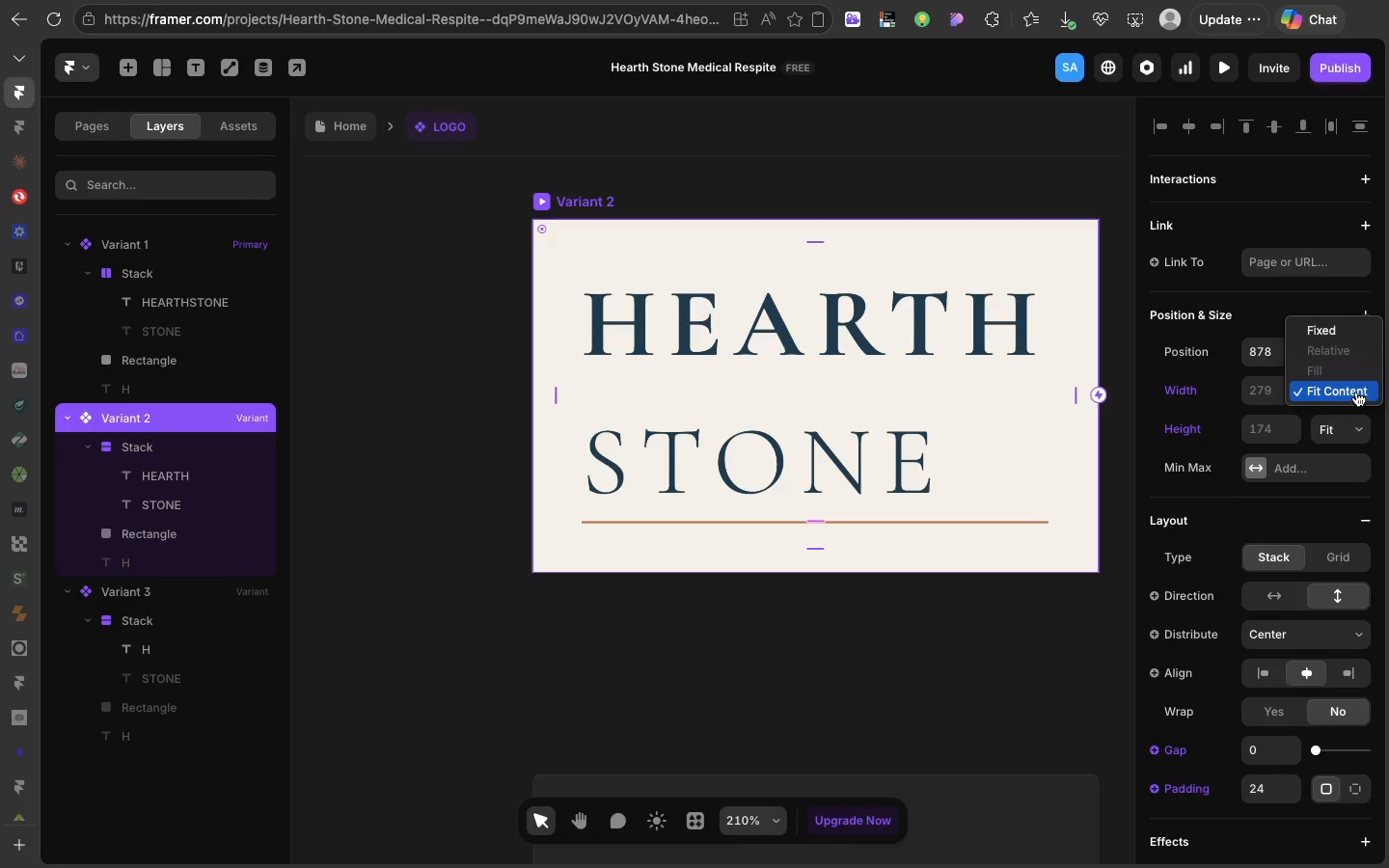 
left_click([1356, 393])
 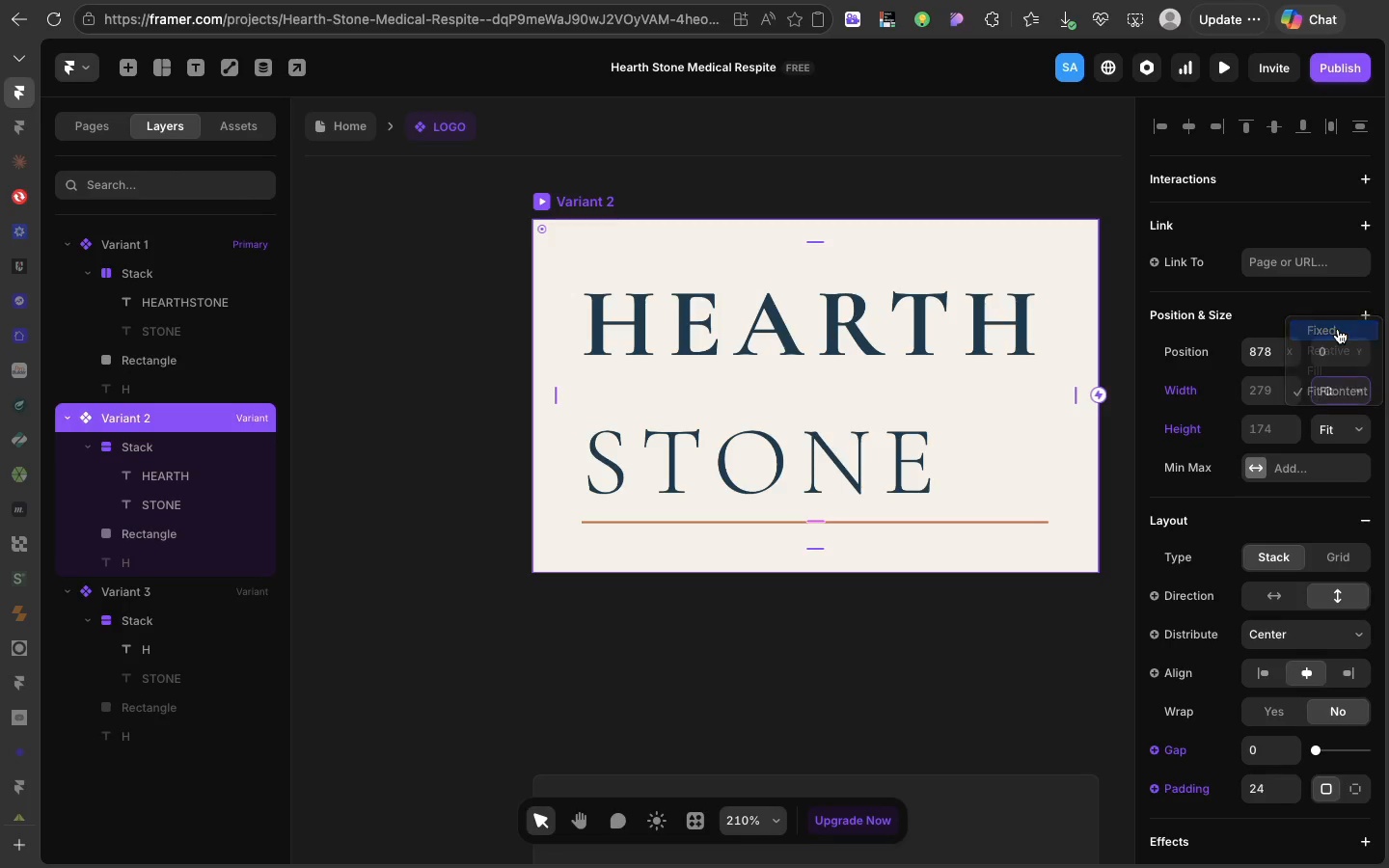 
left_click([1338, 329])
 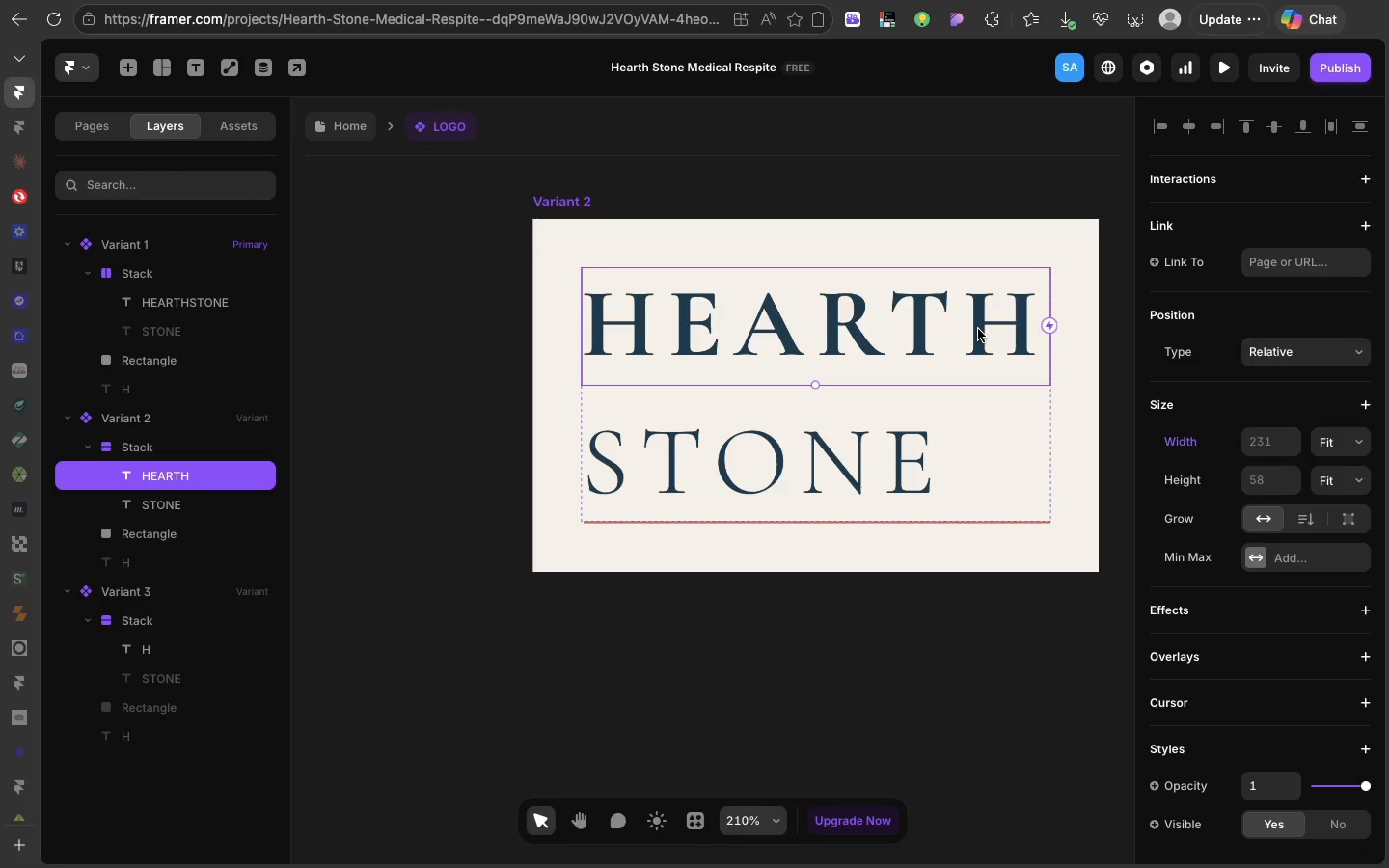 
left_click([978, 329])
 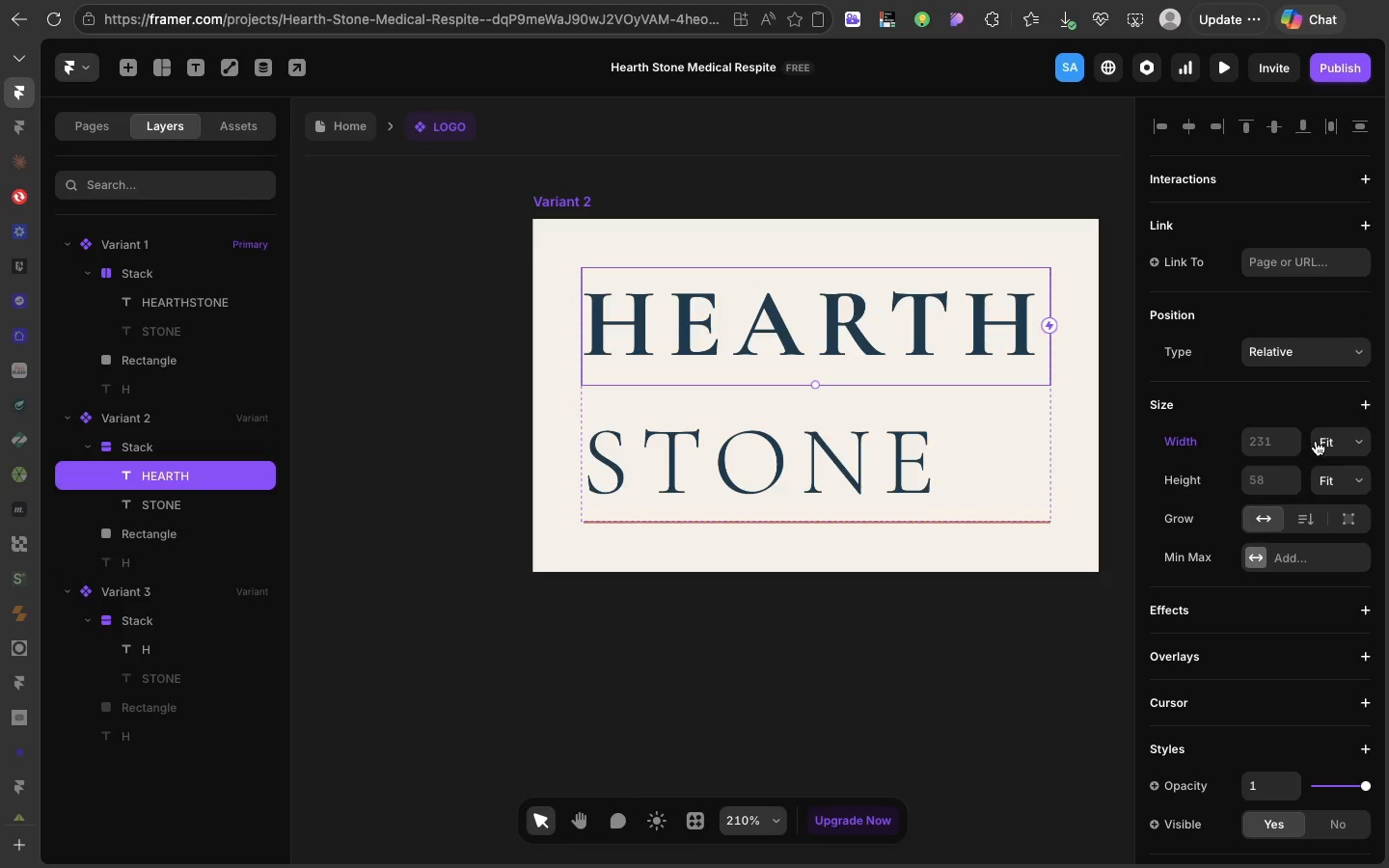 
left_click([1316, 441])
 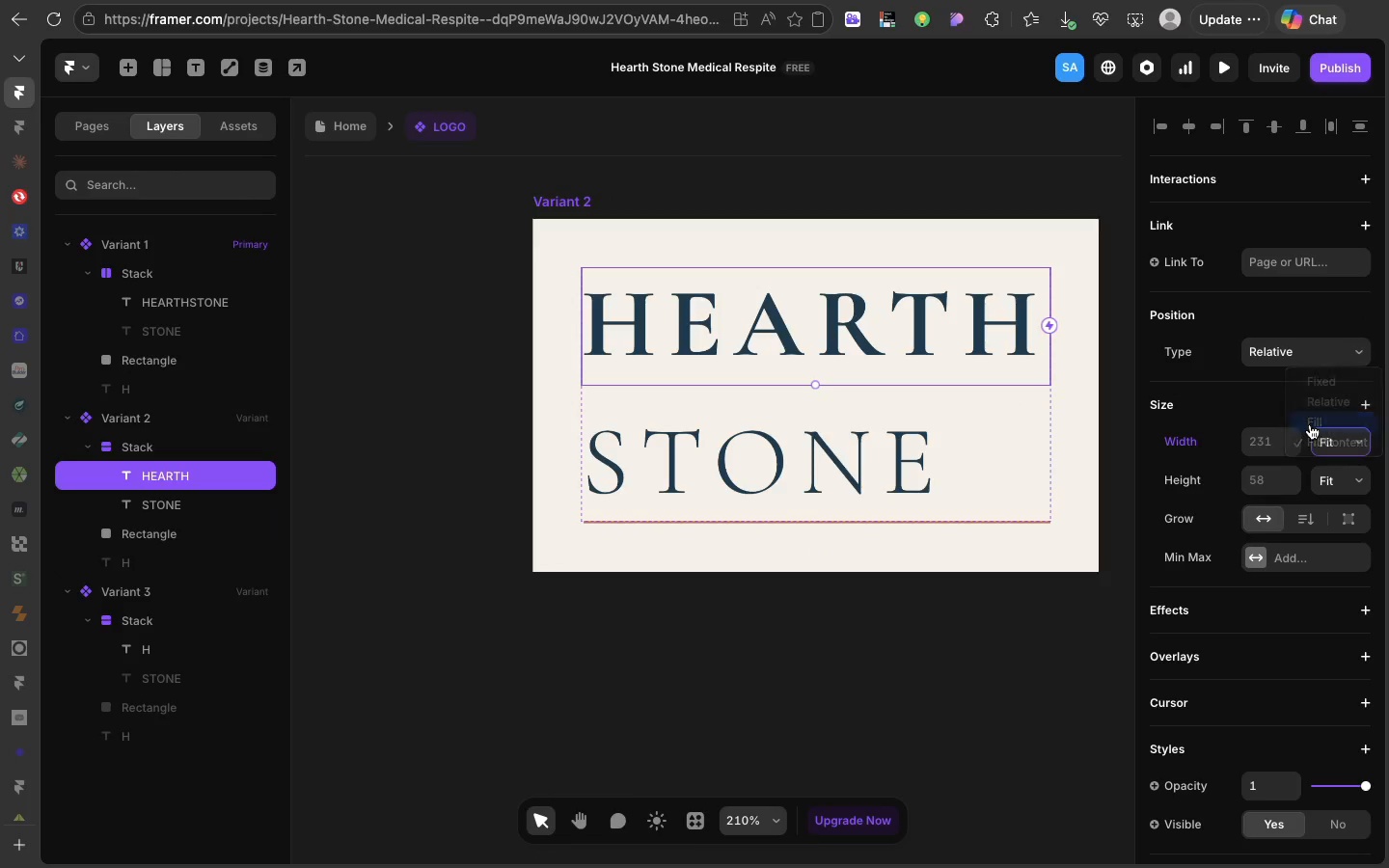 
left_click([1310, 424])
 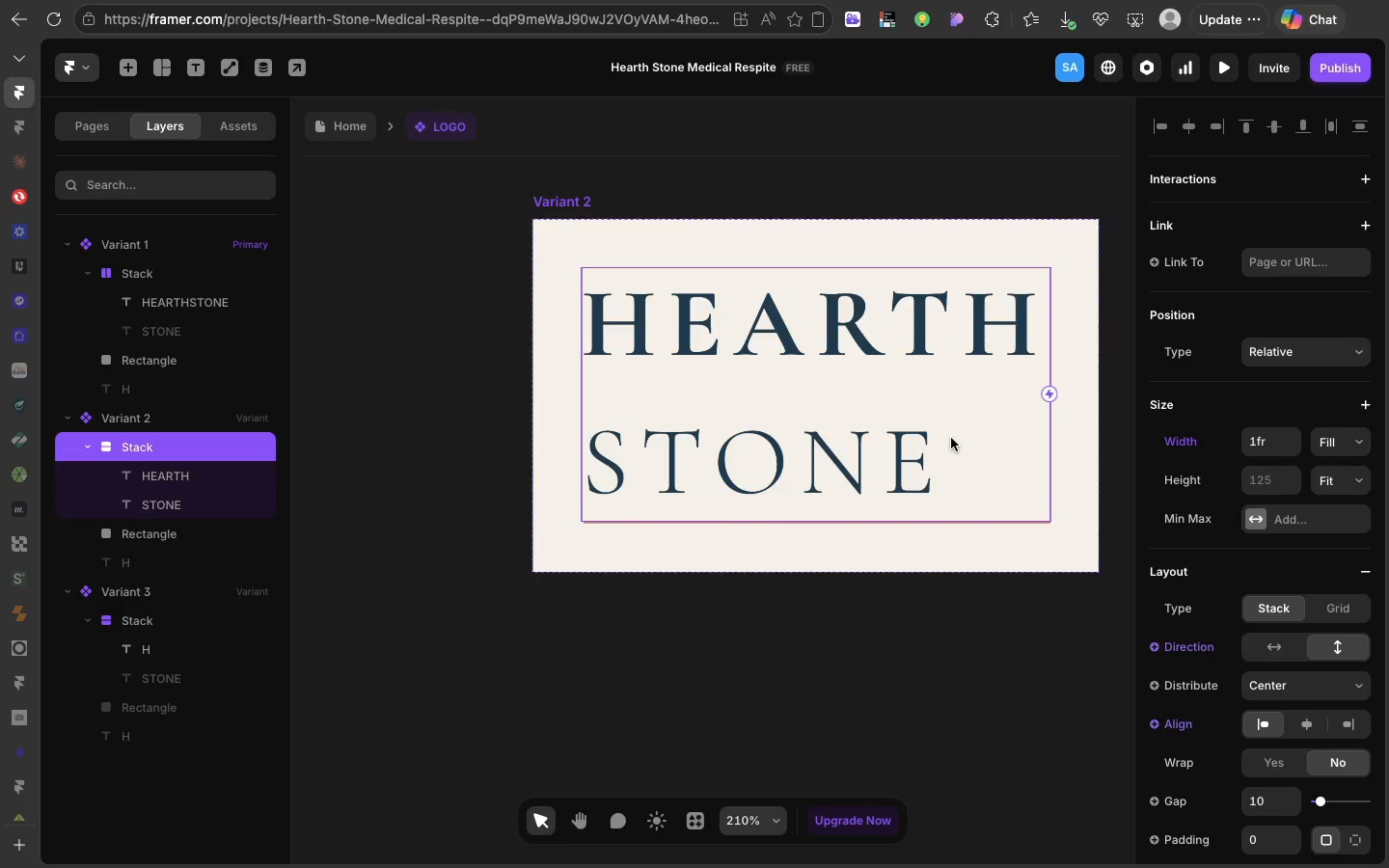 
left_click([951, 438])
 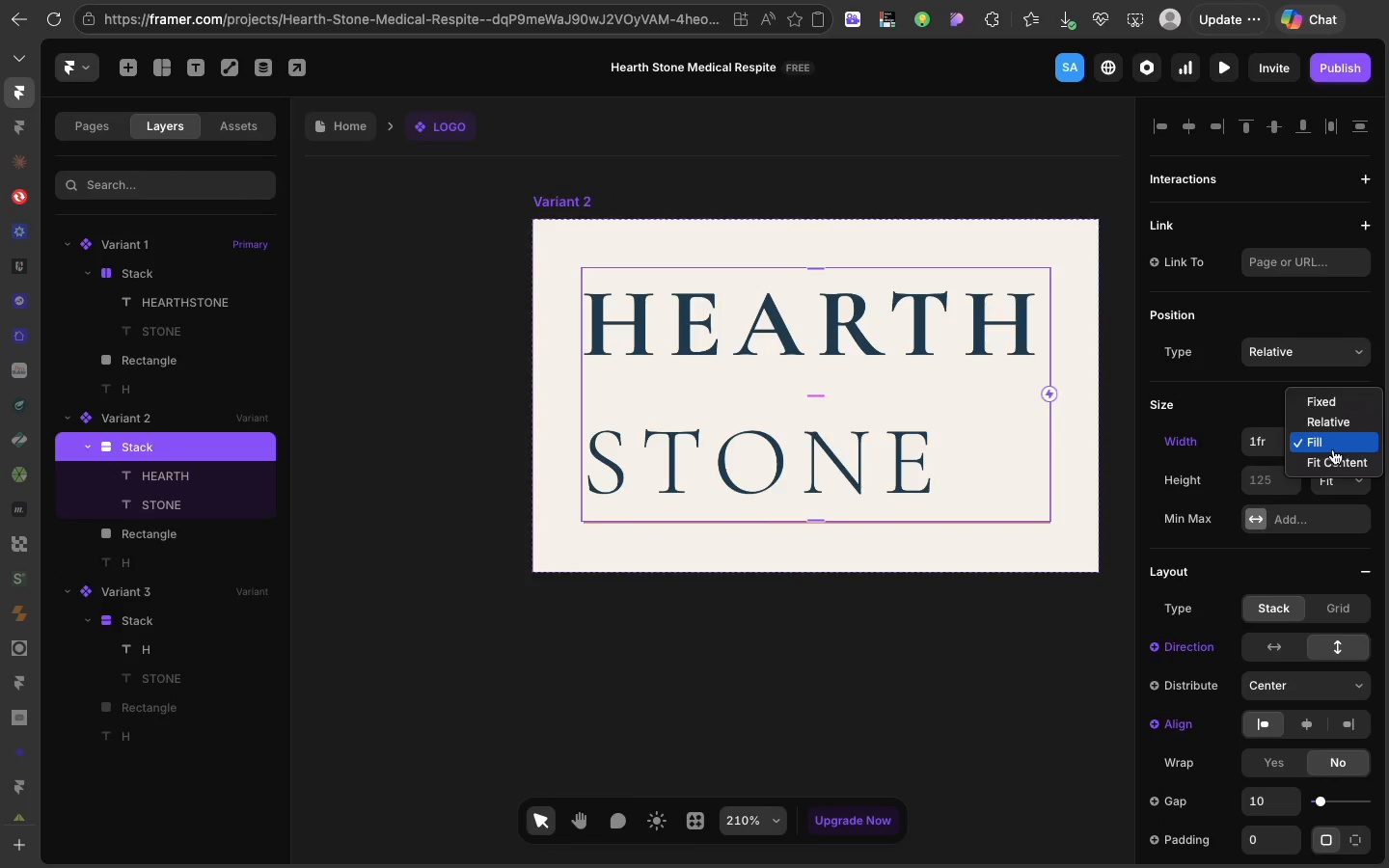 
left_click([1333, 449])
 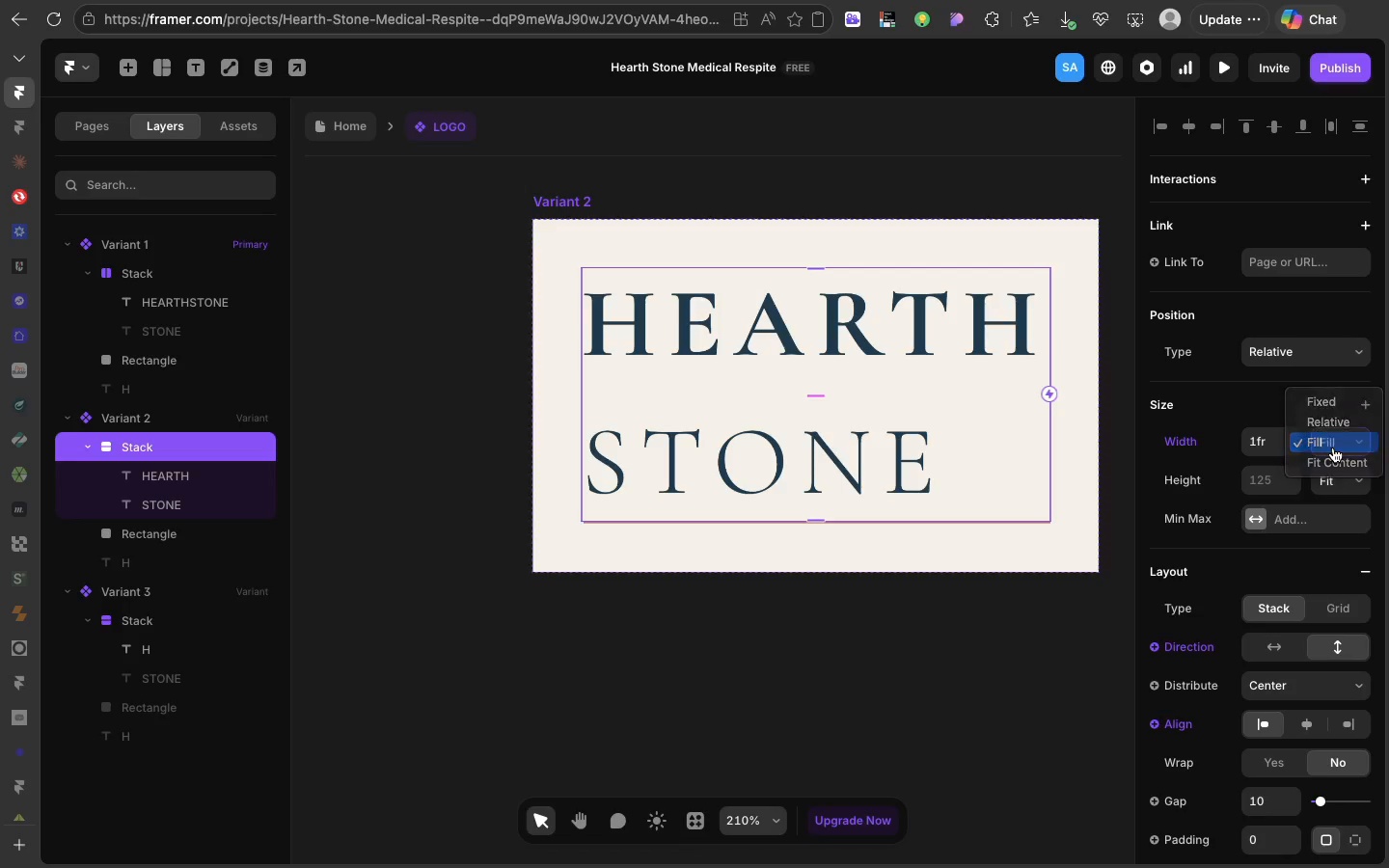 
left_click([1333, 448])
 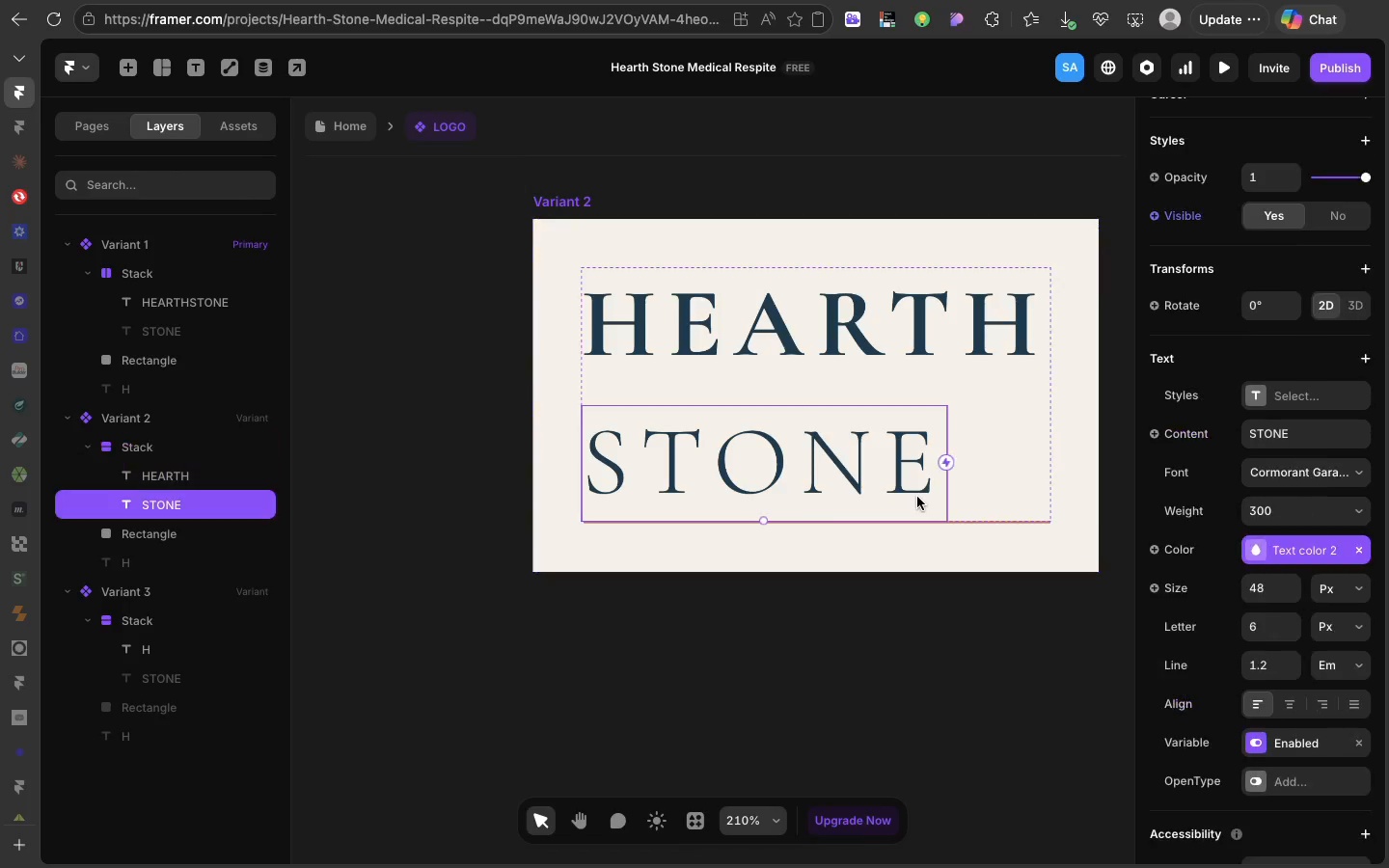 
left_click([917, 497])
 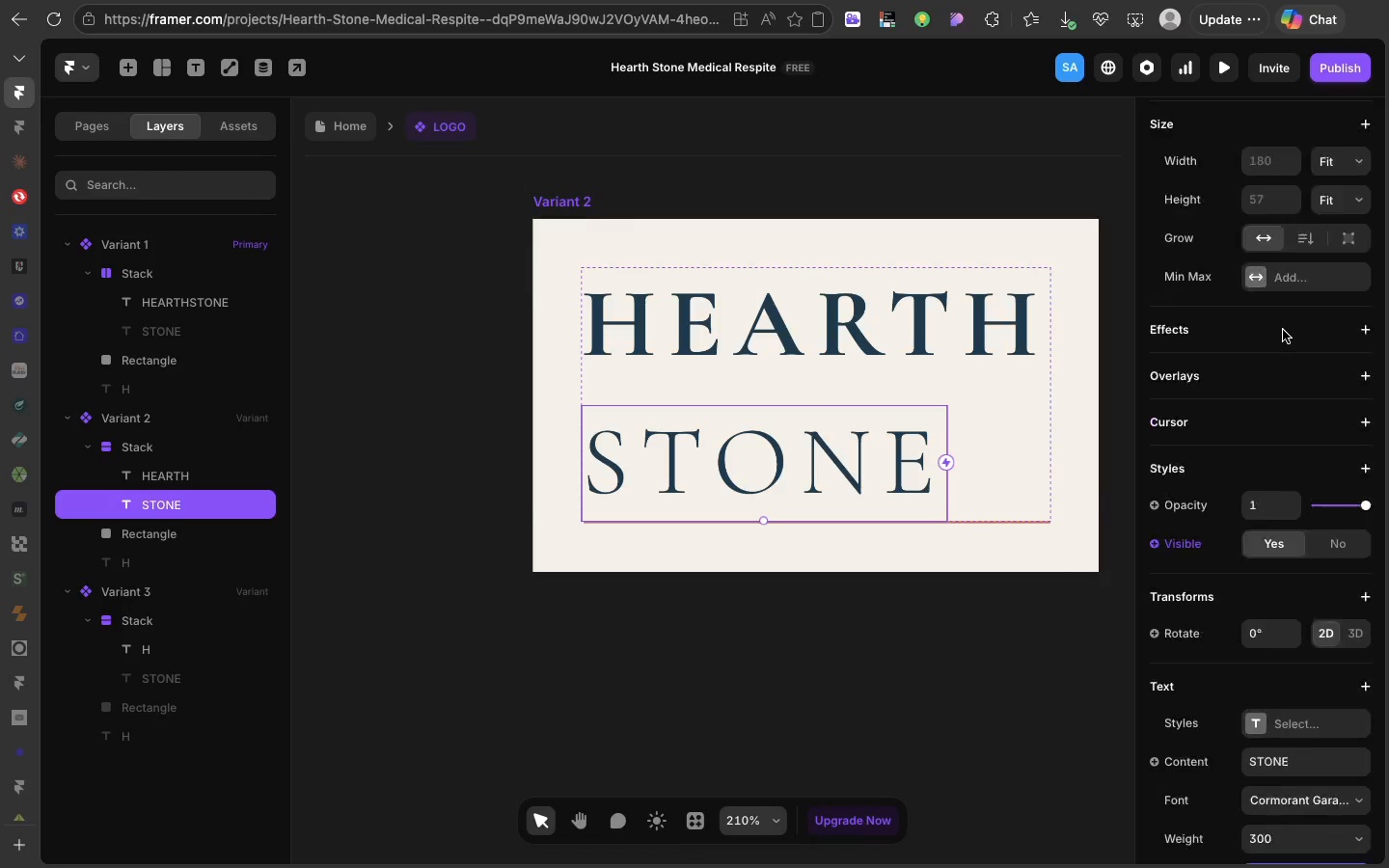 
scroll: coordinate [1283, 330], scroll_direction: up, amount: 59.0
 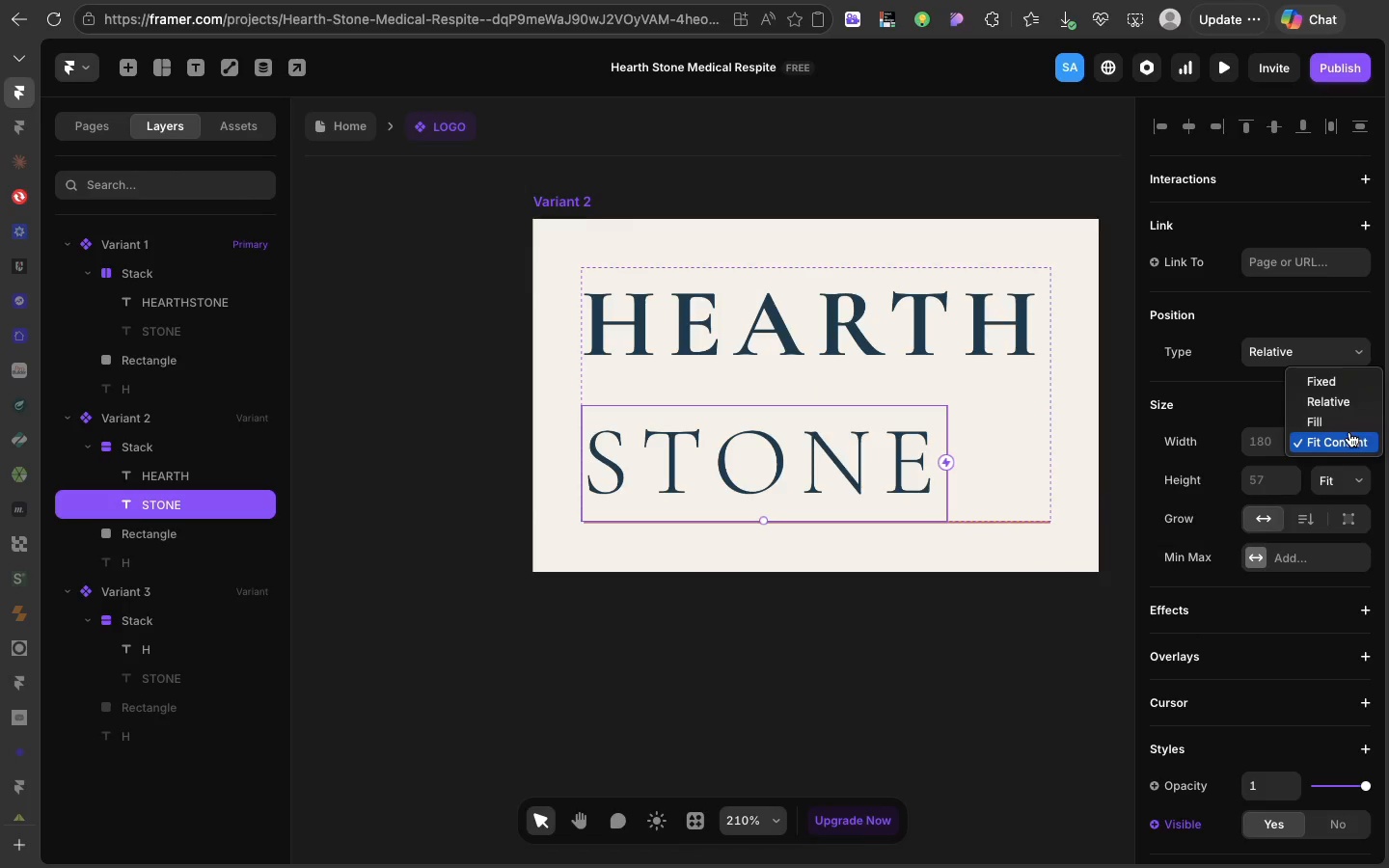 
left_click([1351, 432])
 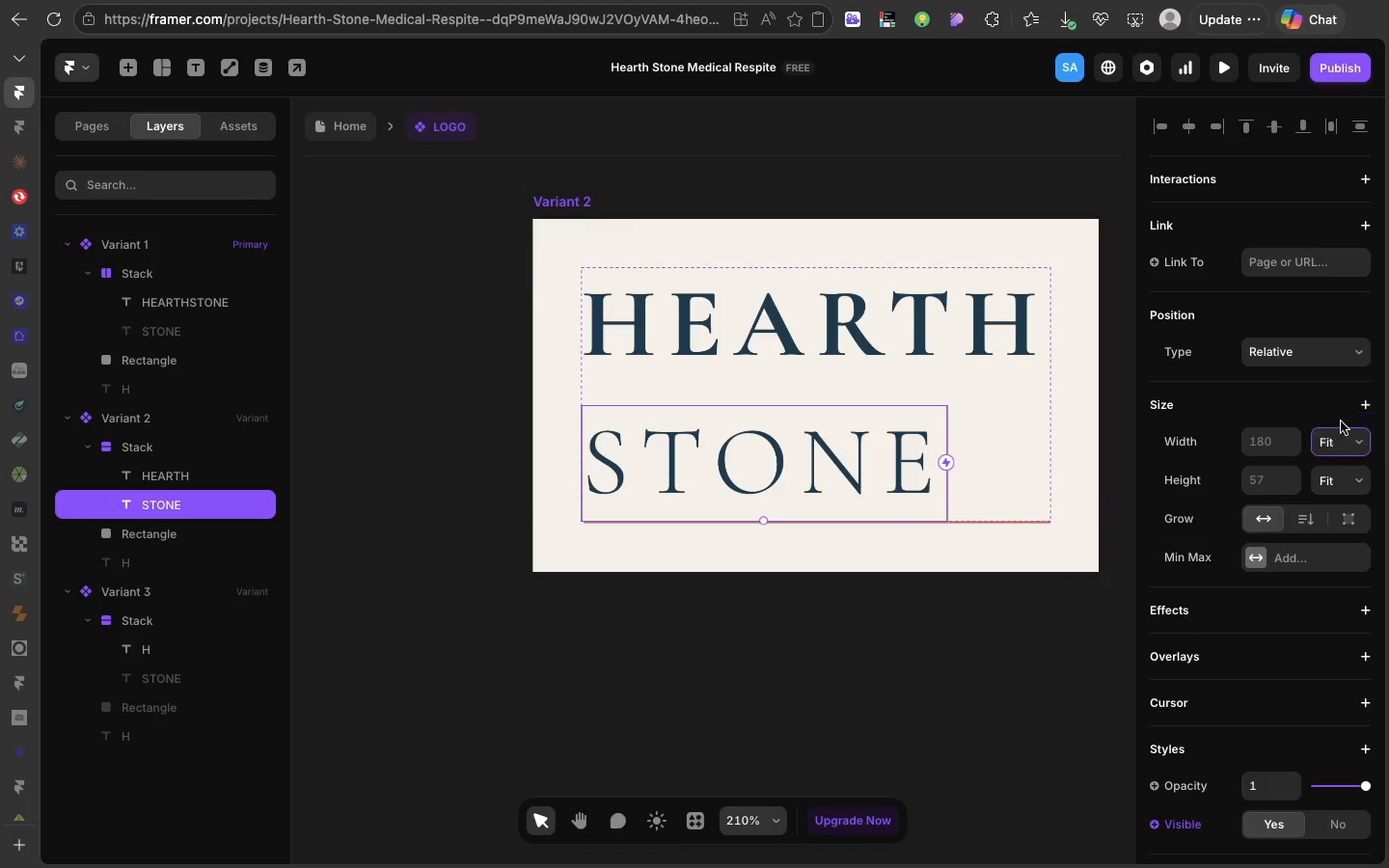 
left_click([1341, 421])
 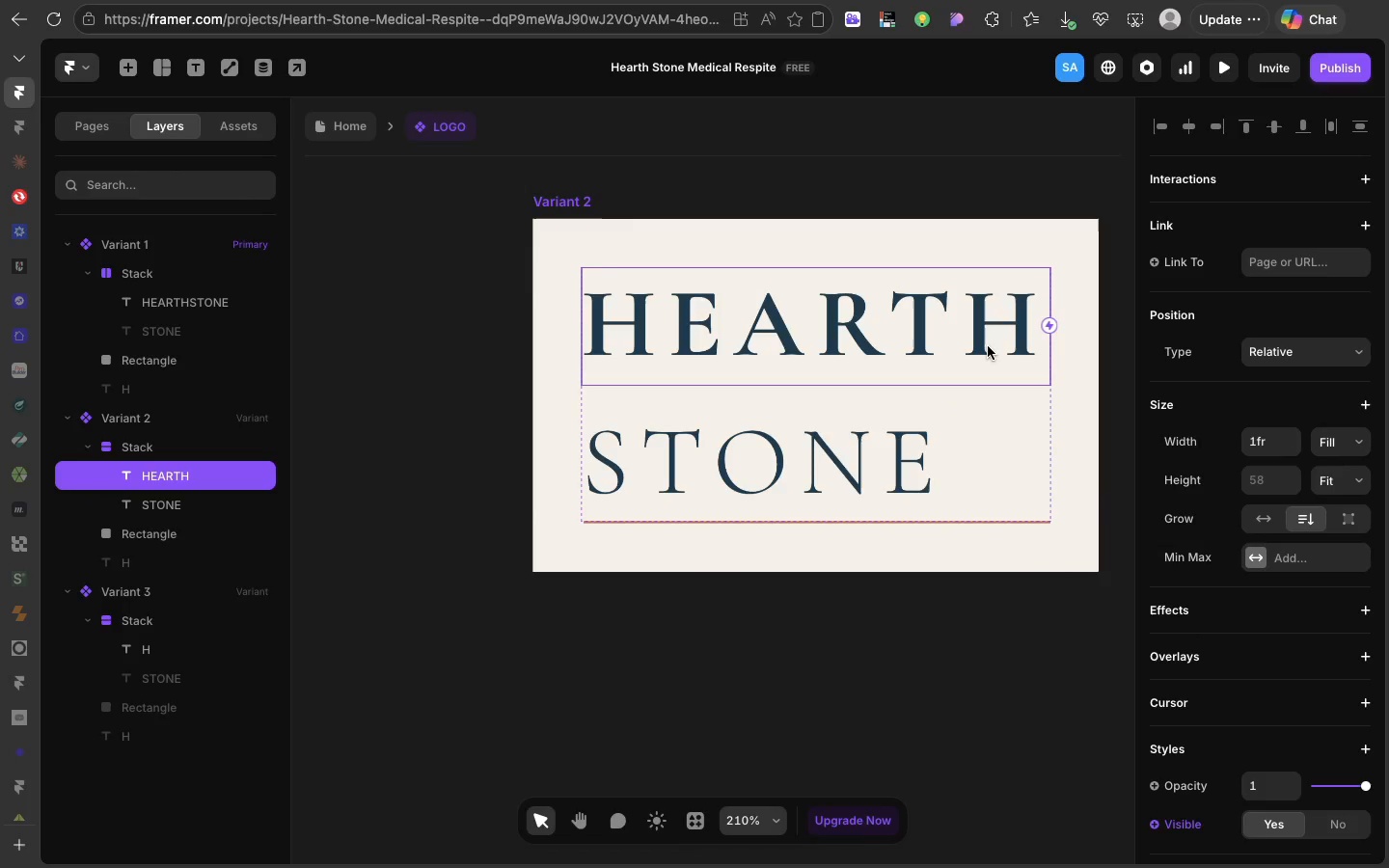 
left_click([988, 346])
 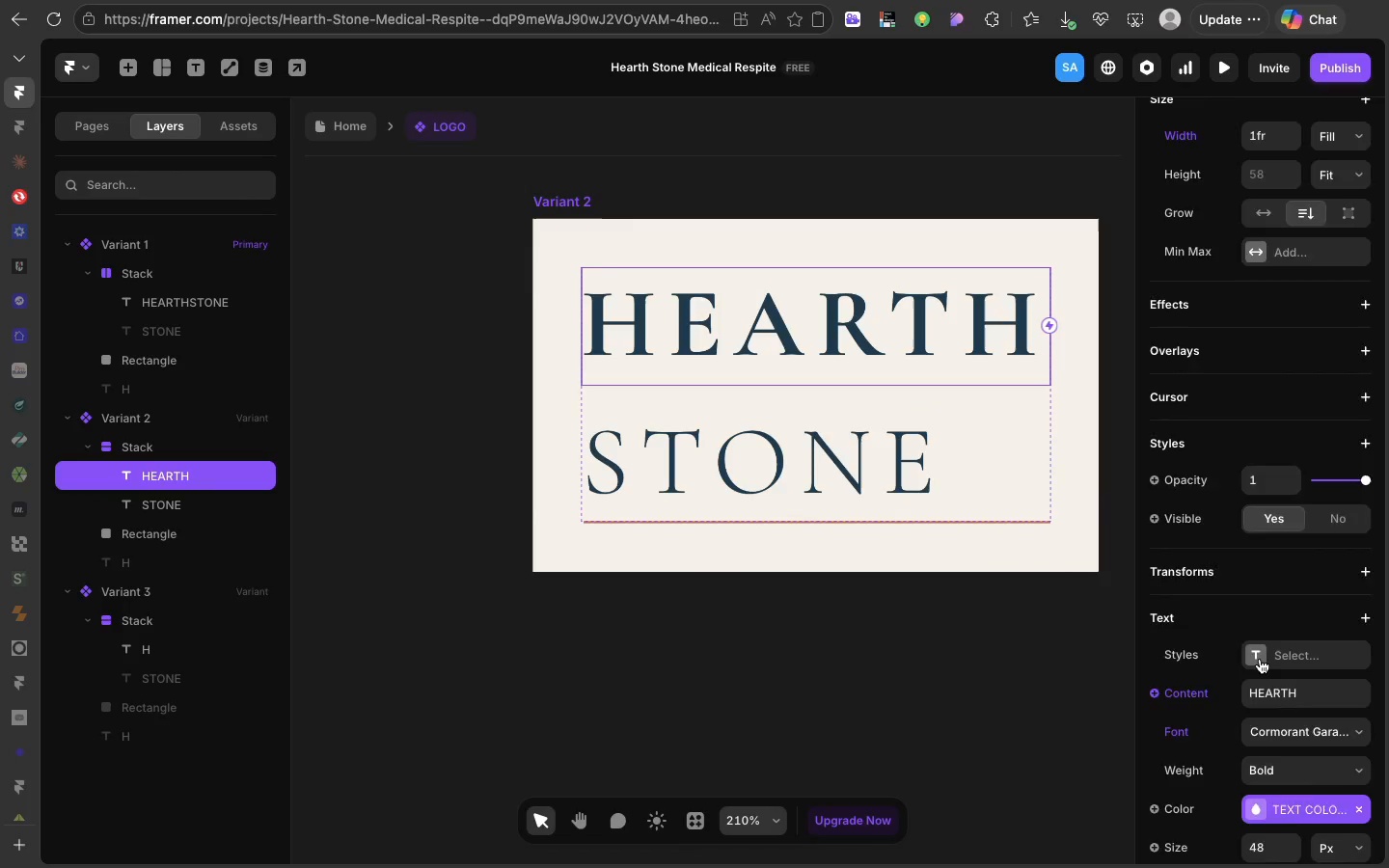 
scroll: coordinate [1260, 659], scroll_direction: down, amount: 46.0
 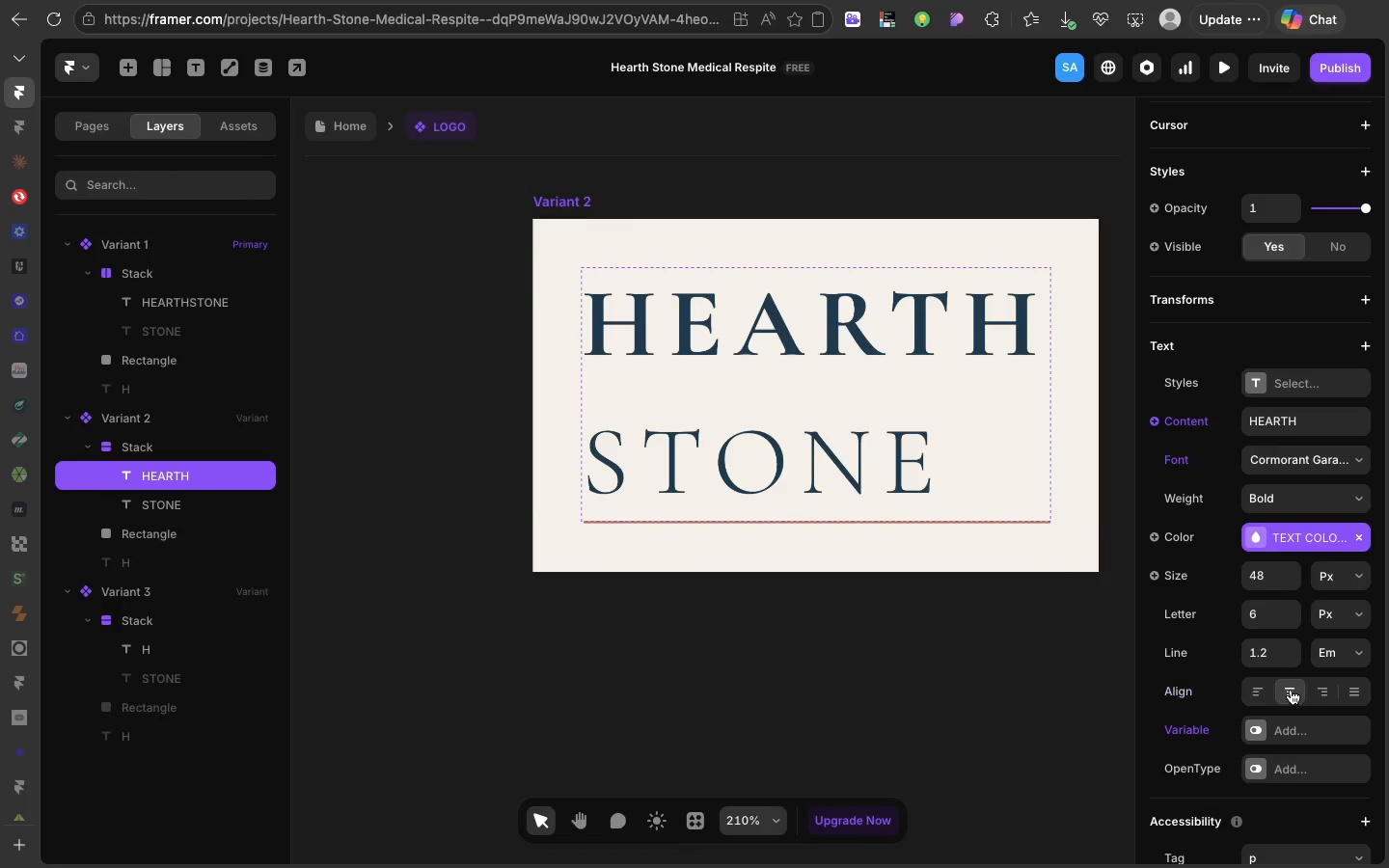 
left_click([1291, 690])
 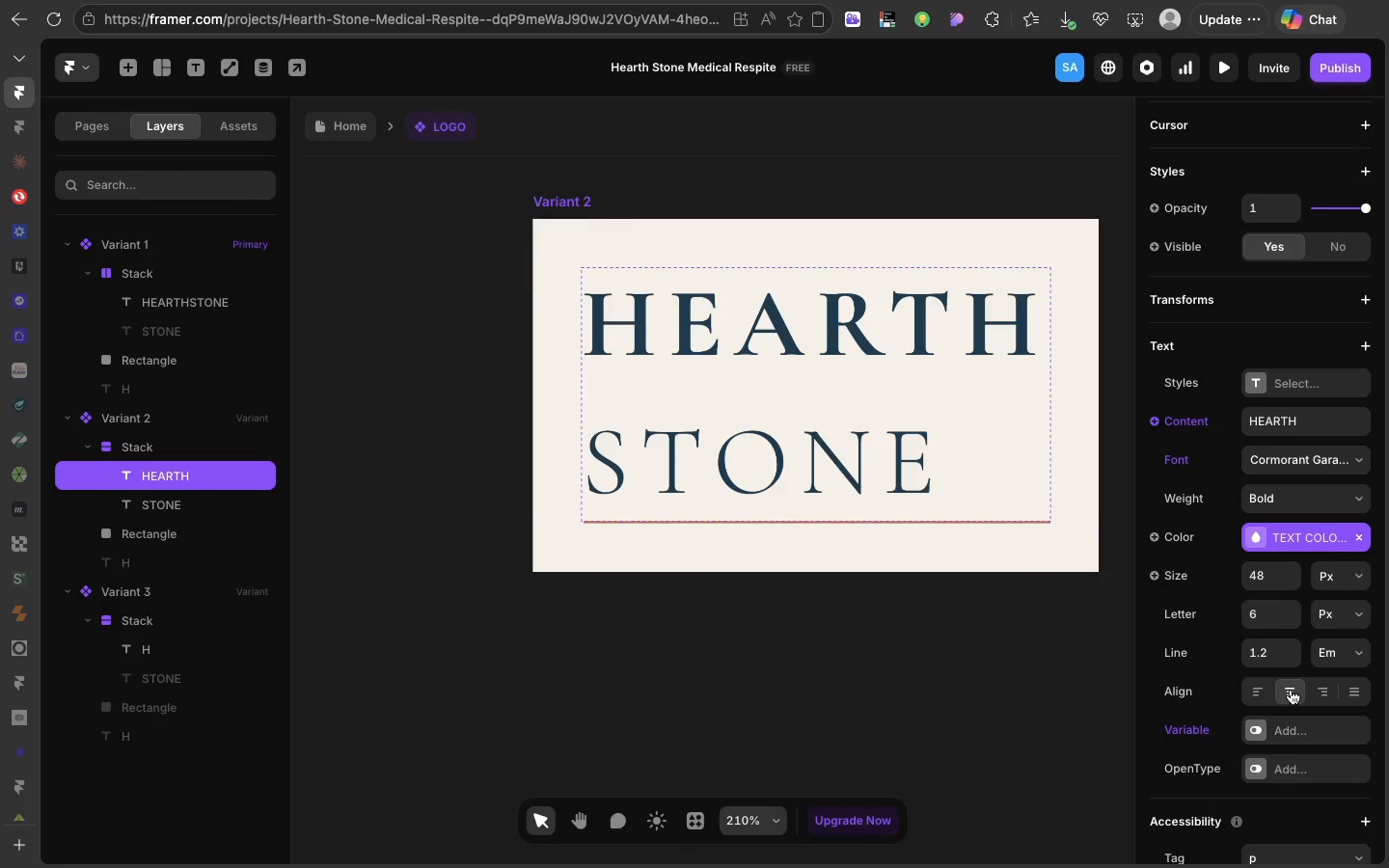 
left_click([1291, 690])
 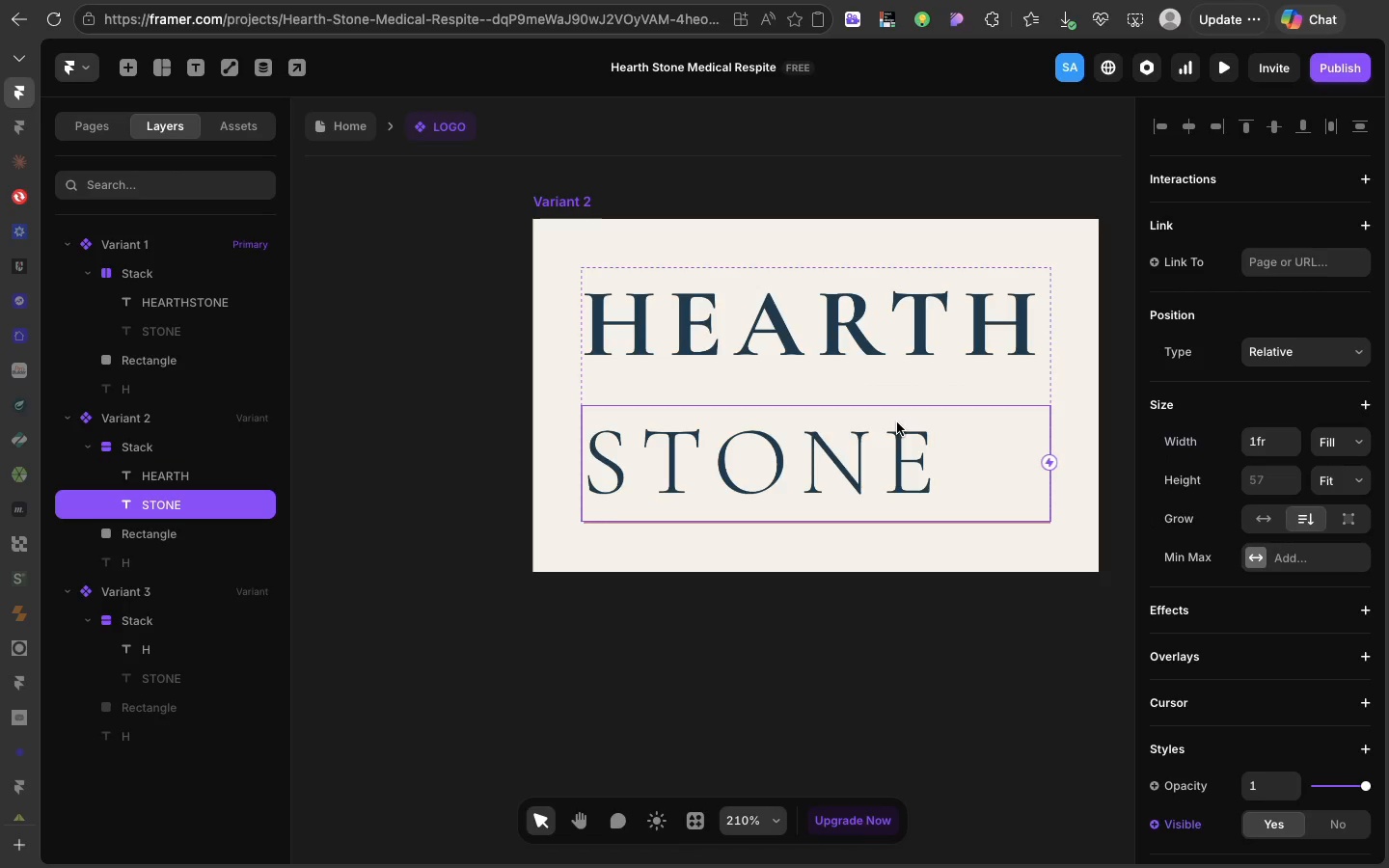 
left_click([897, 422])
 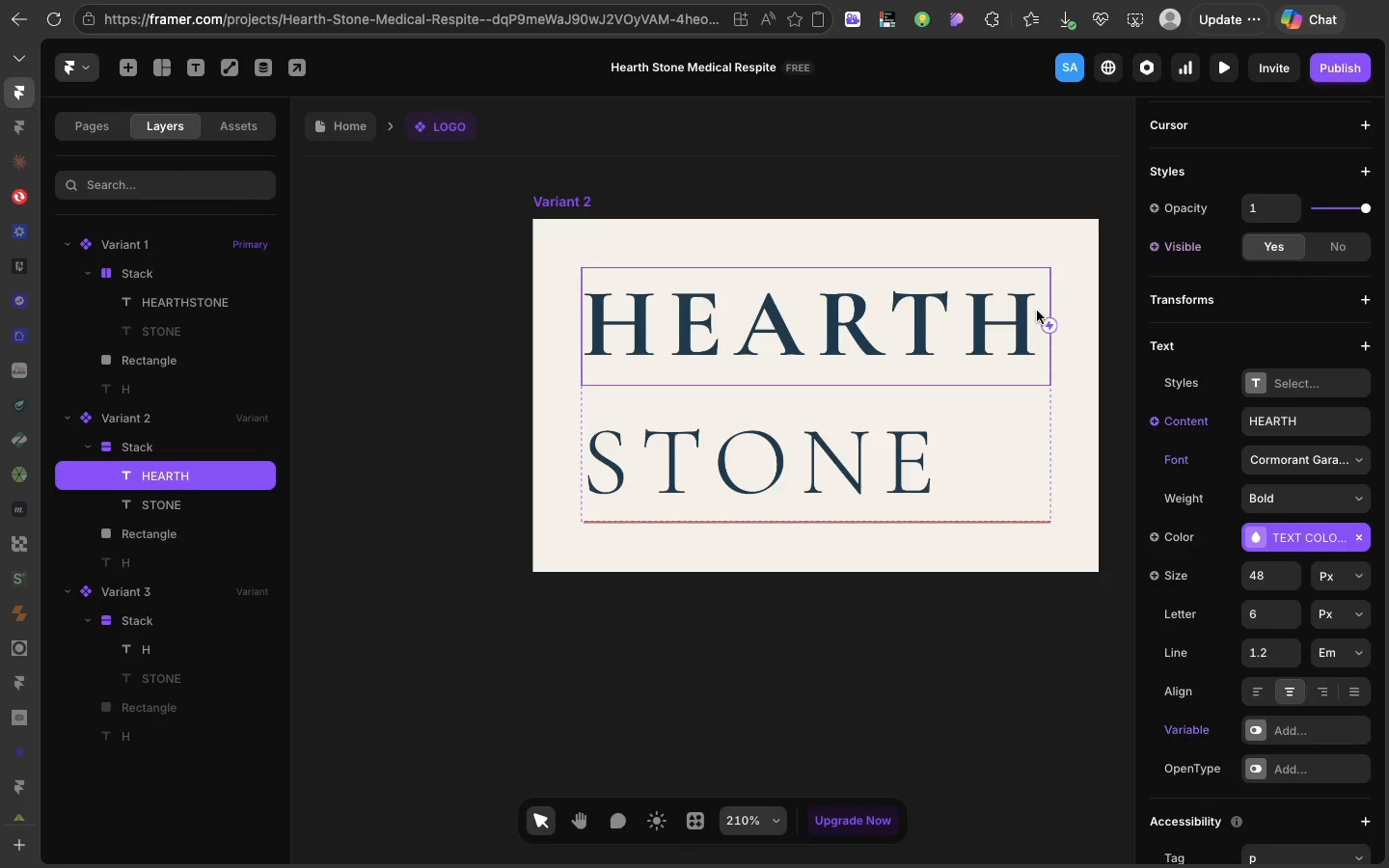 
left_click([1037, 311])
 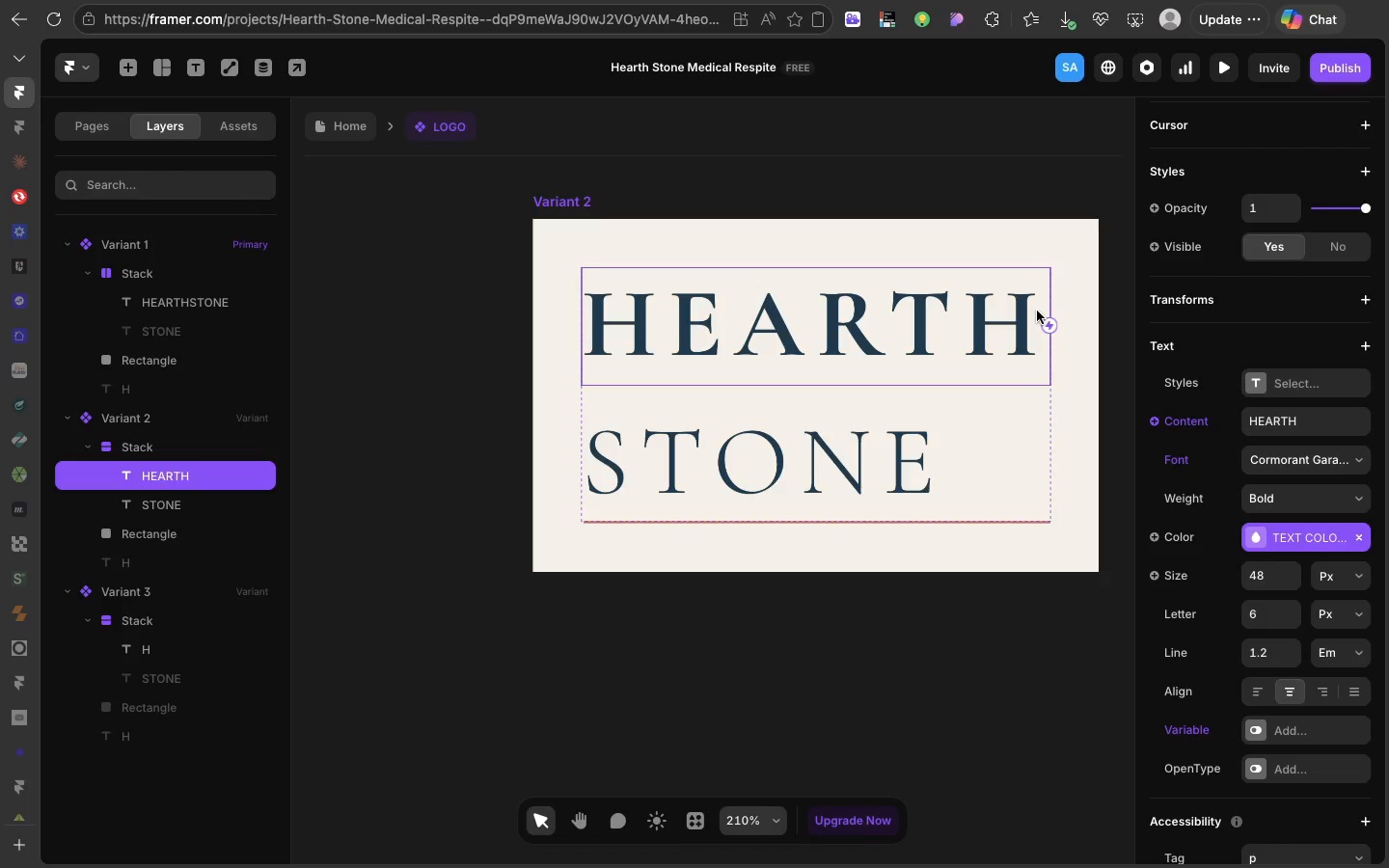 
left_click([1037, 311])
 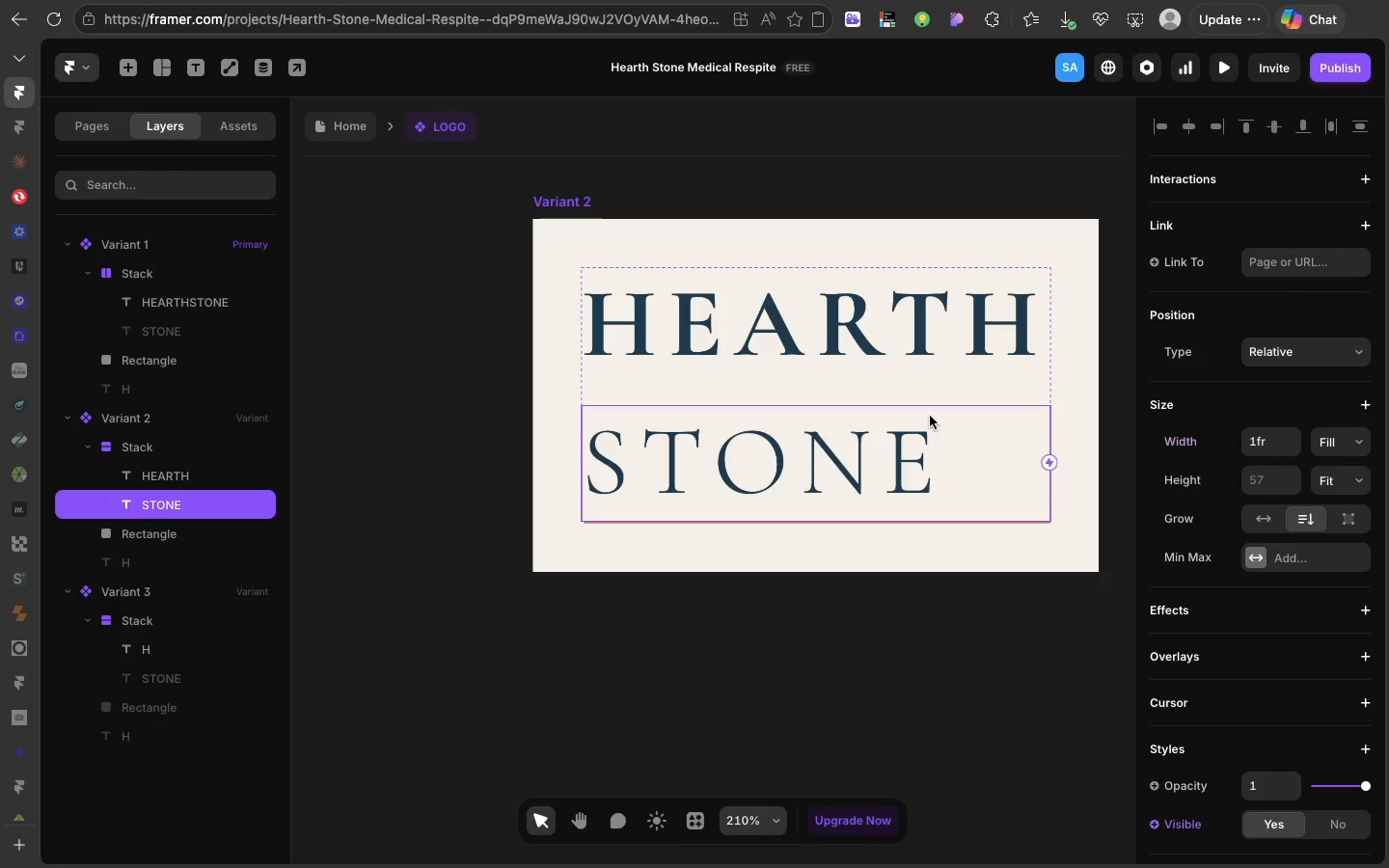 
left_click([930, 416])
 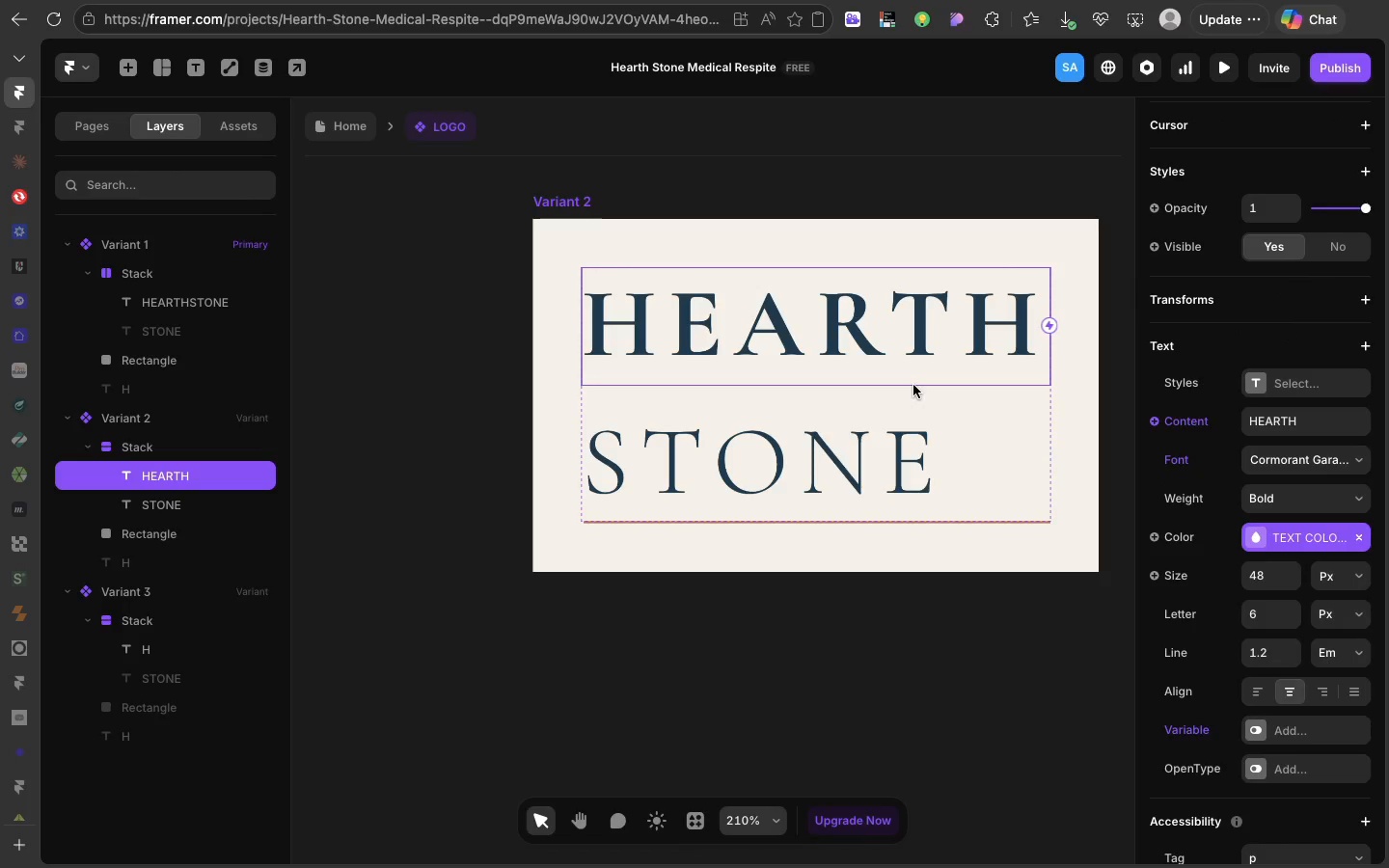 
left_click([913, 385])
 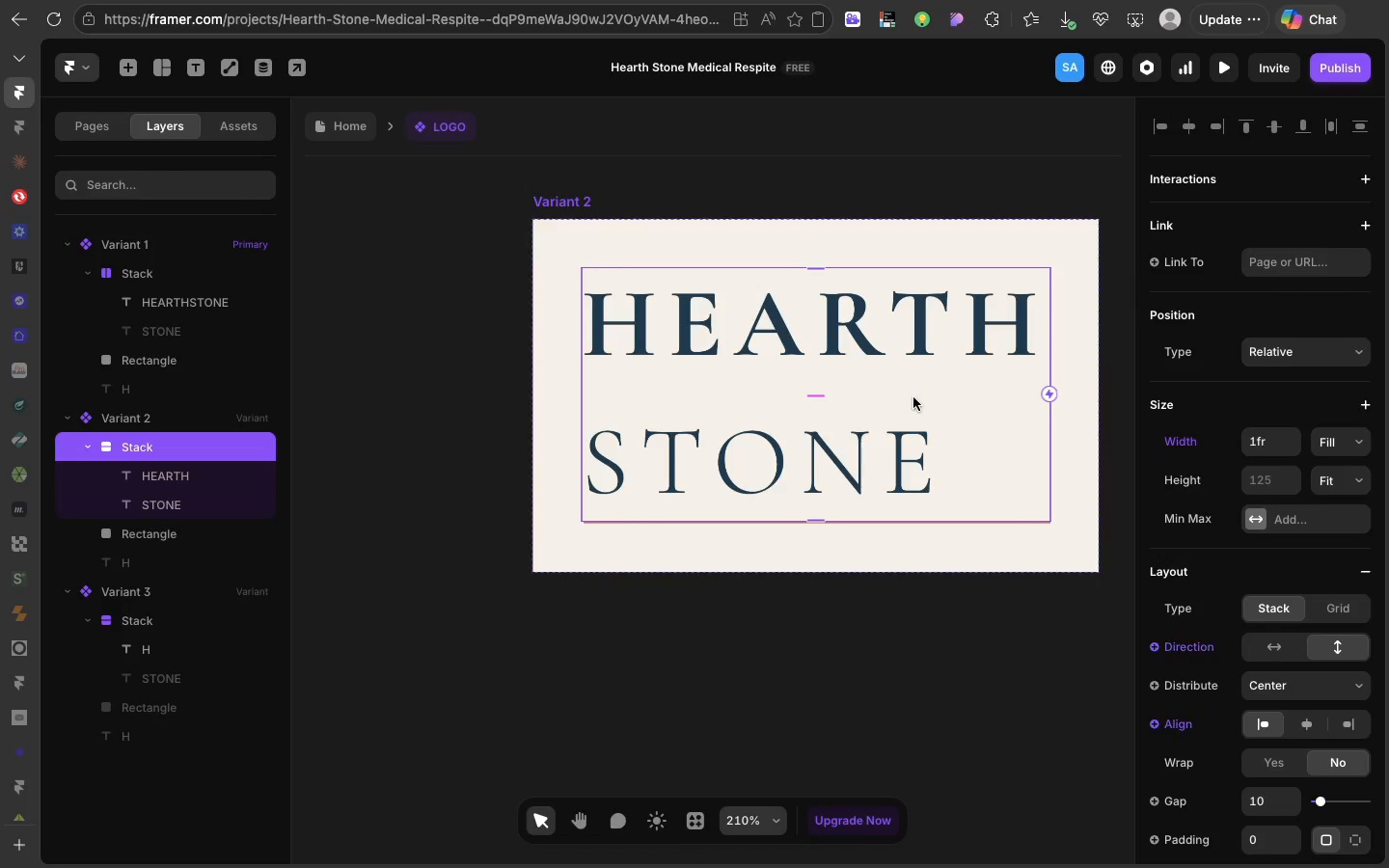 
left_click([913, 397])
 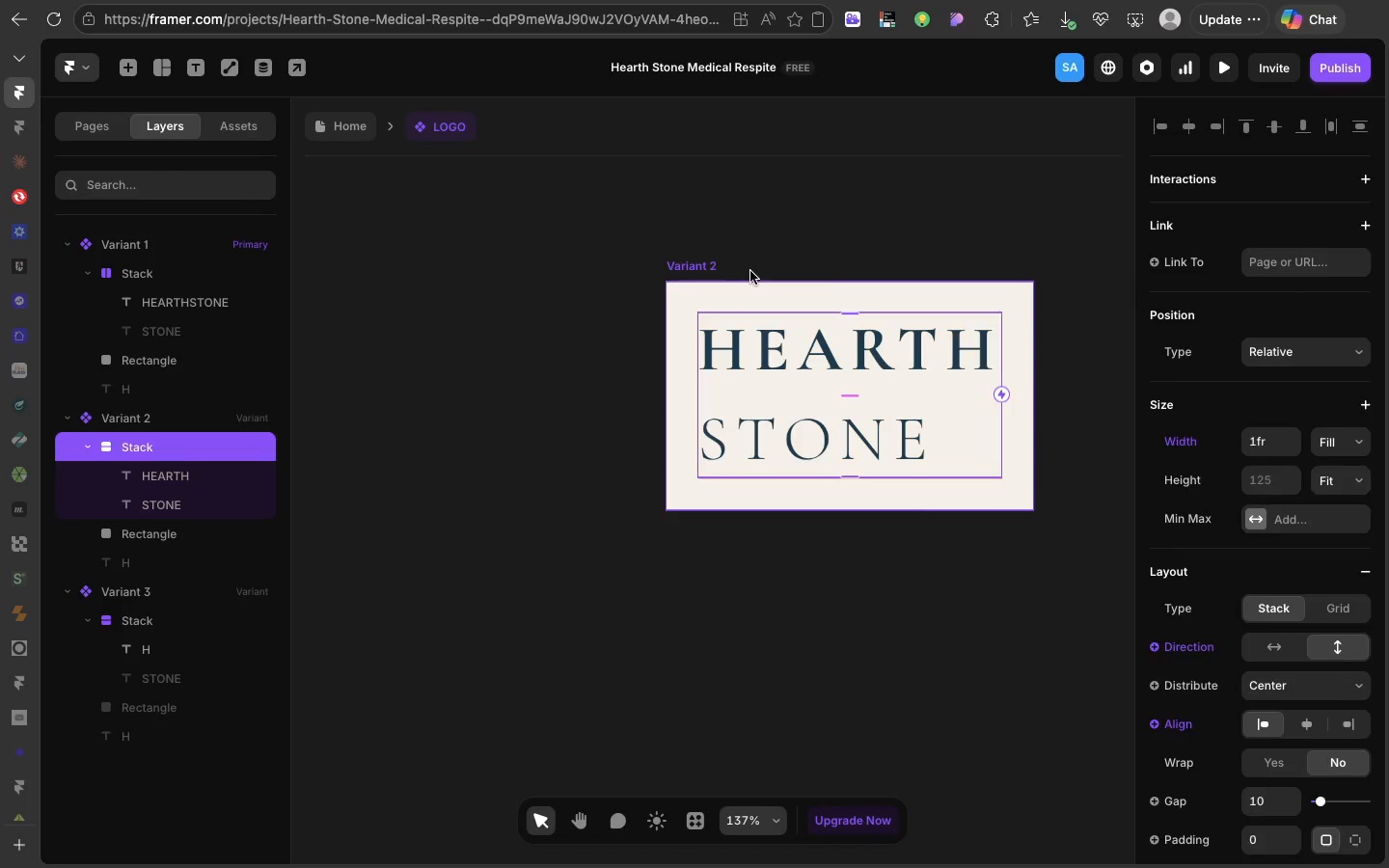 
left_click([750, 271])
 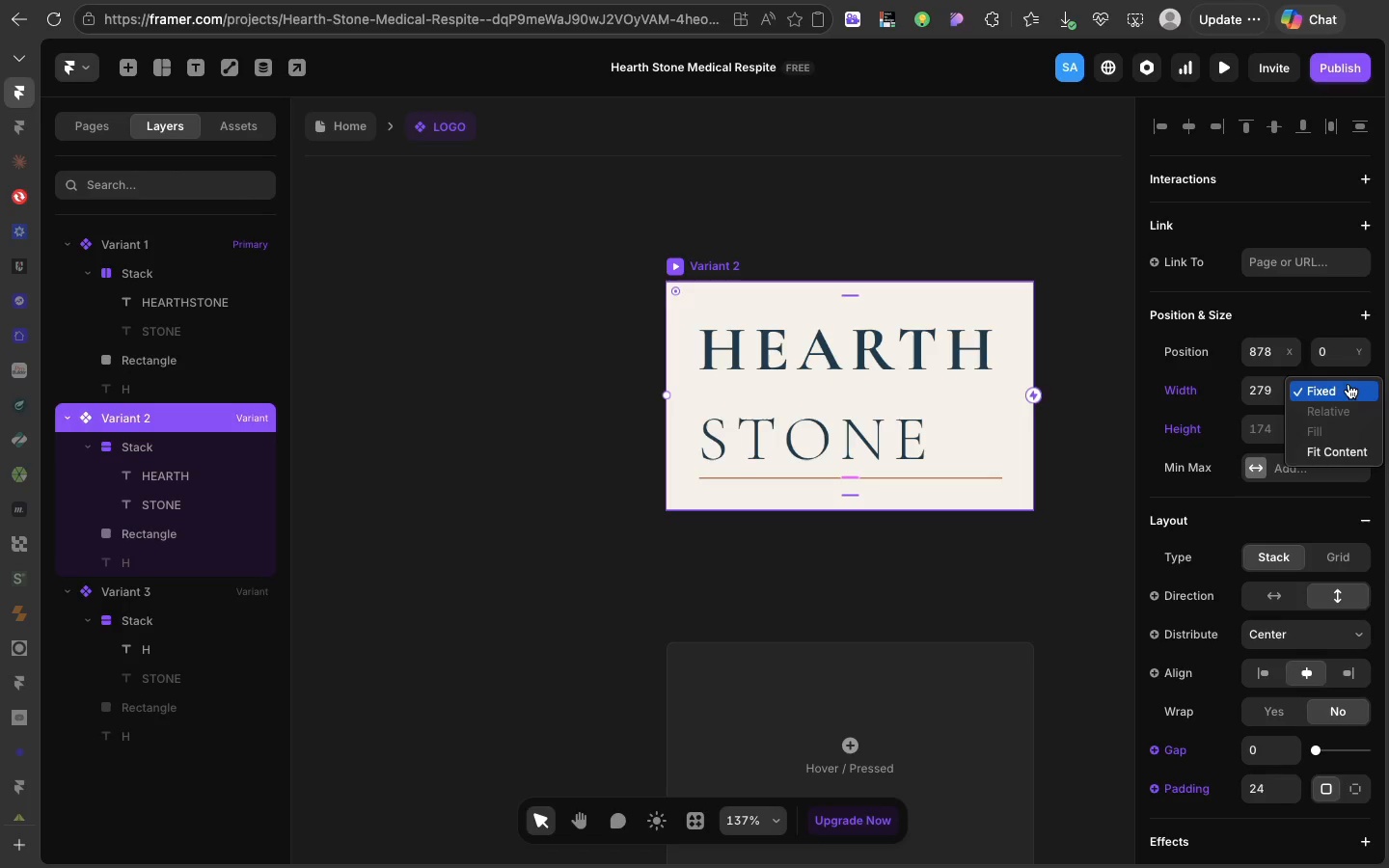 
left_click([1348, 384])
 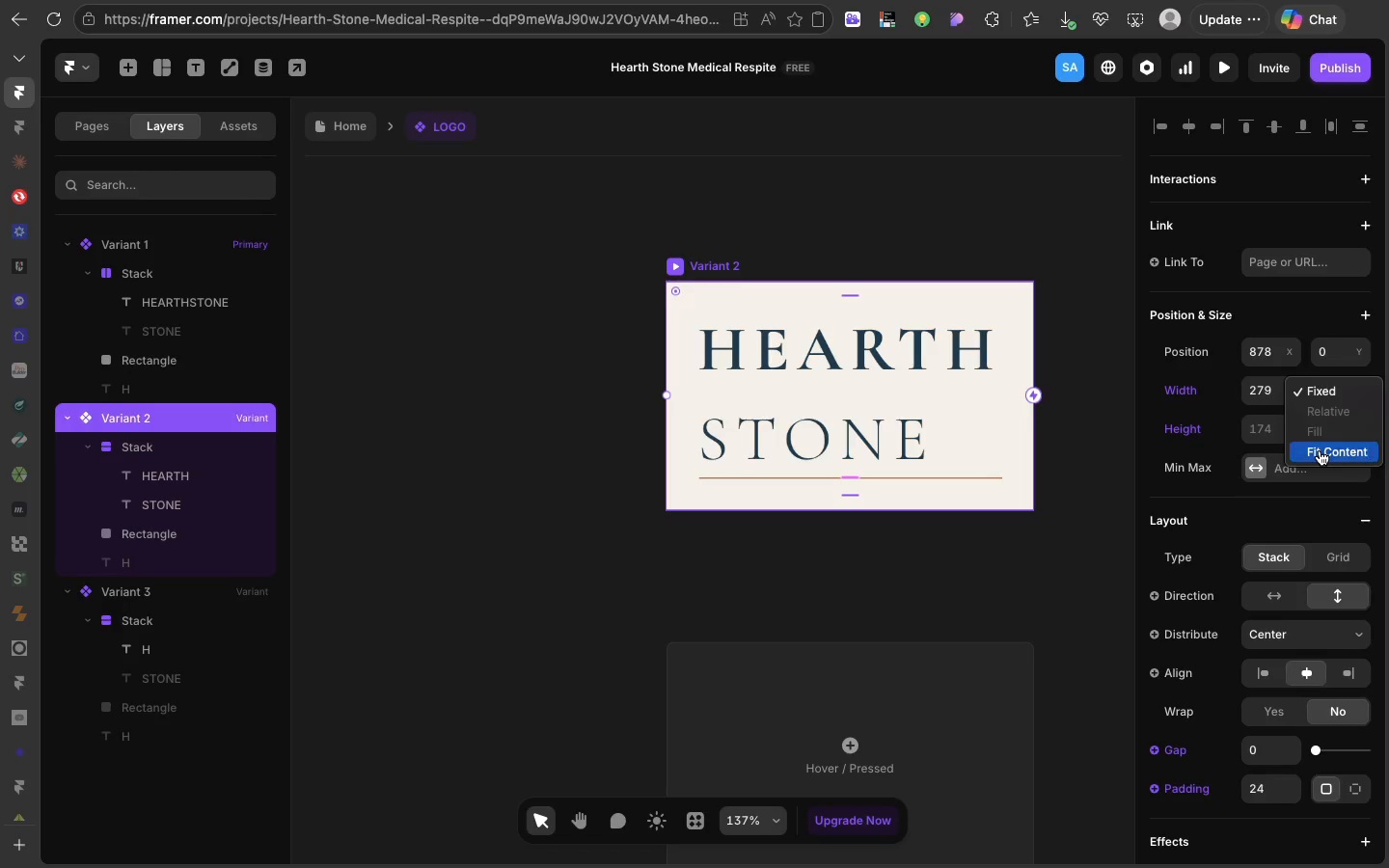 
left_click([1320, 450])
 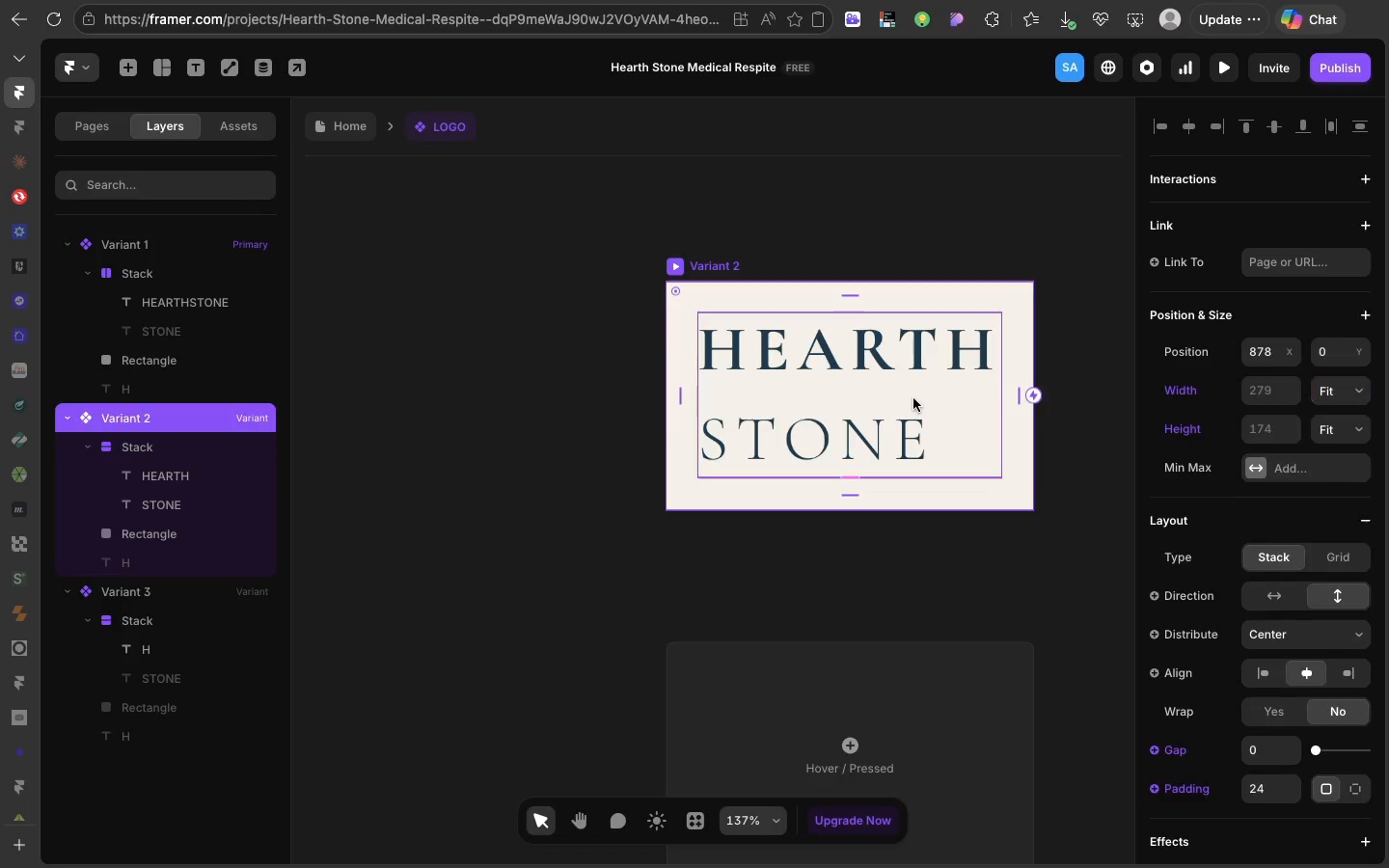 
left_click([913, 398])
 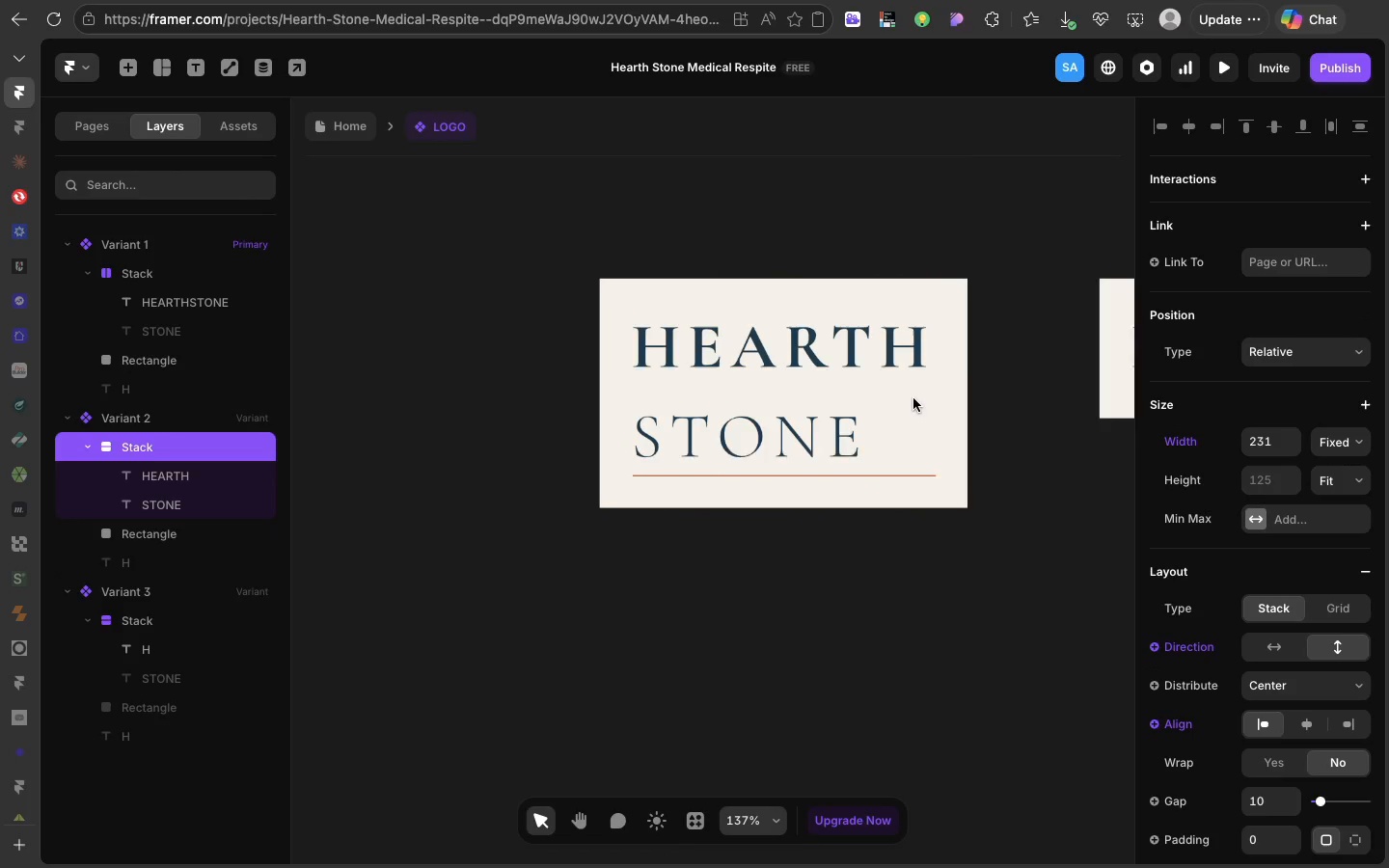 
scroll: coordinate [913, 398], scroll_direction: down, amount: 19.0
 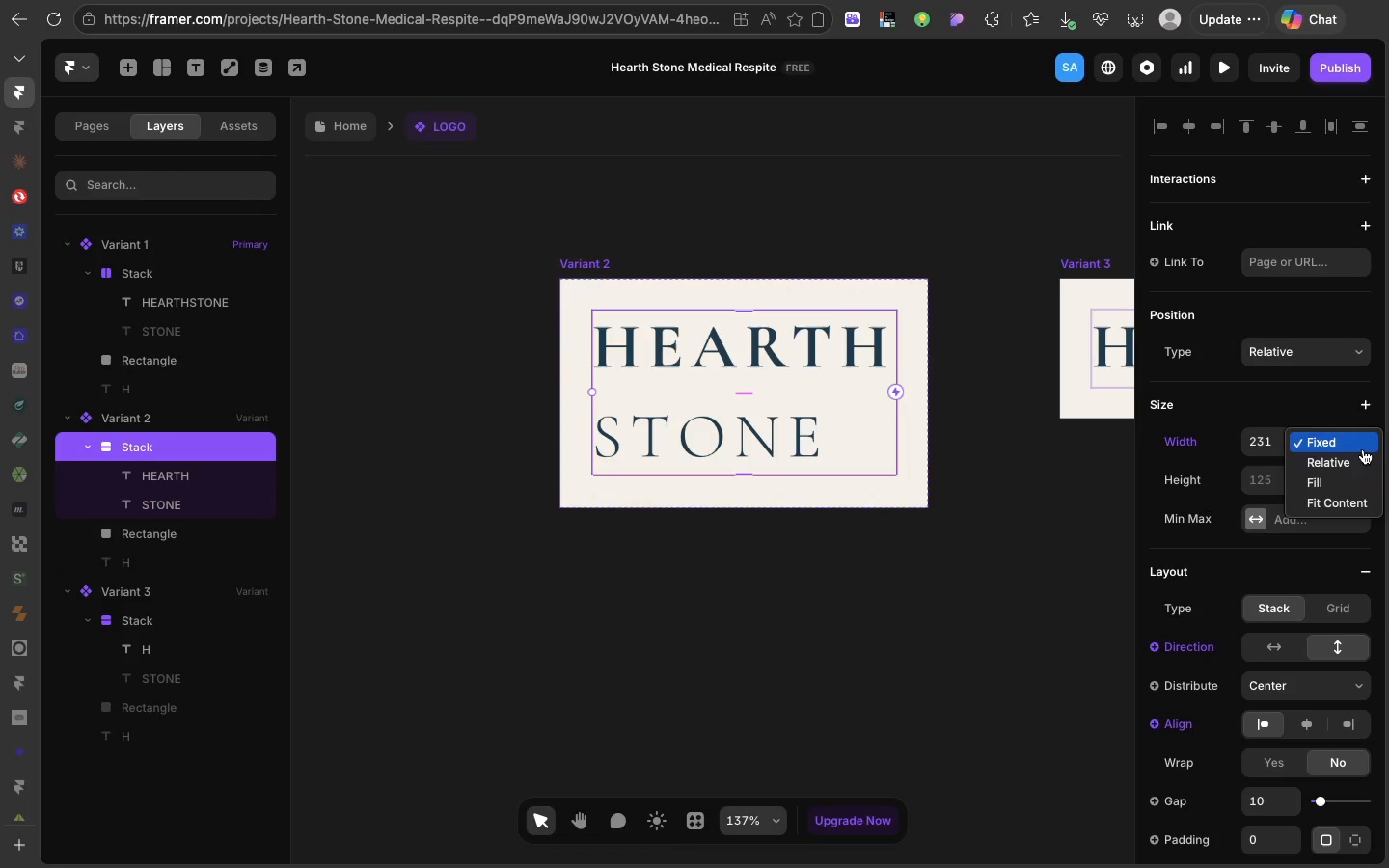 
left_click([1363, 449])
 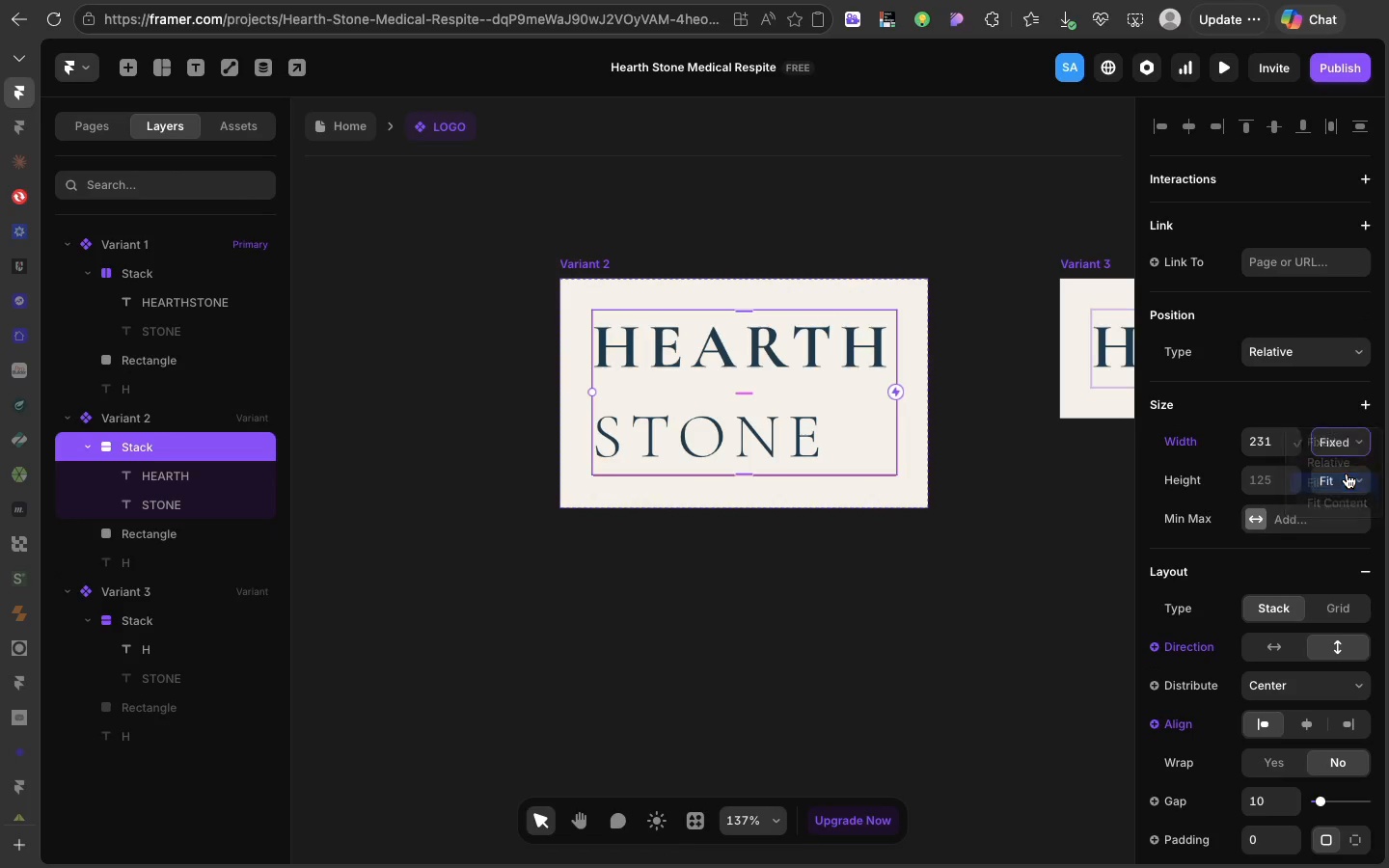 
left_click([1347, 474])
 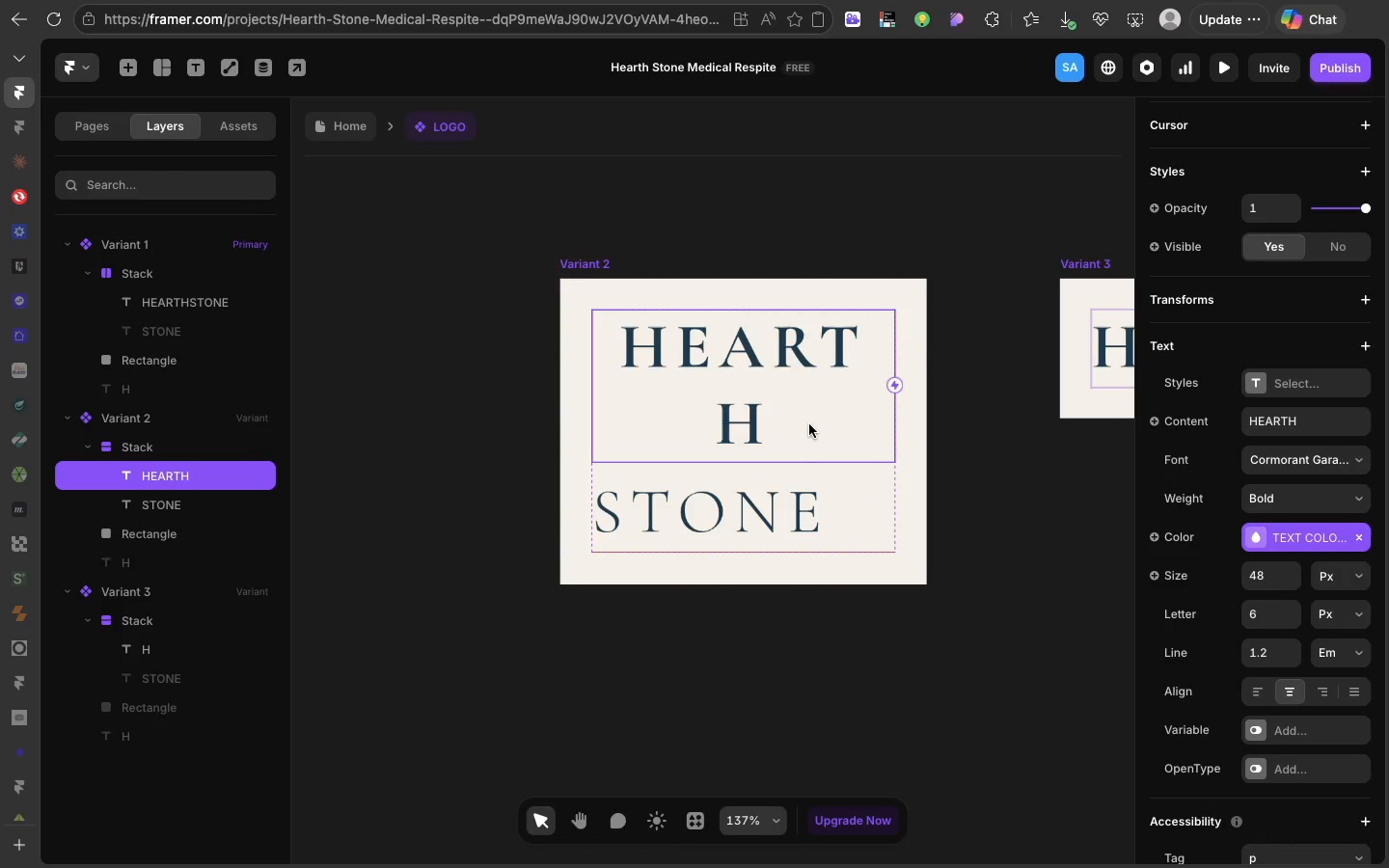 
left_click([809, 424])
 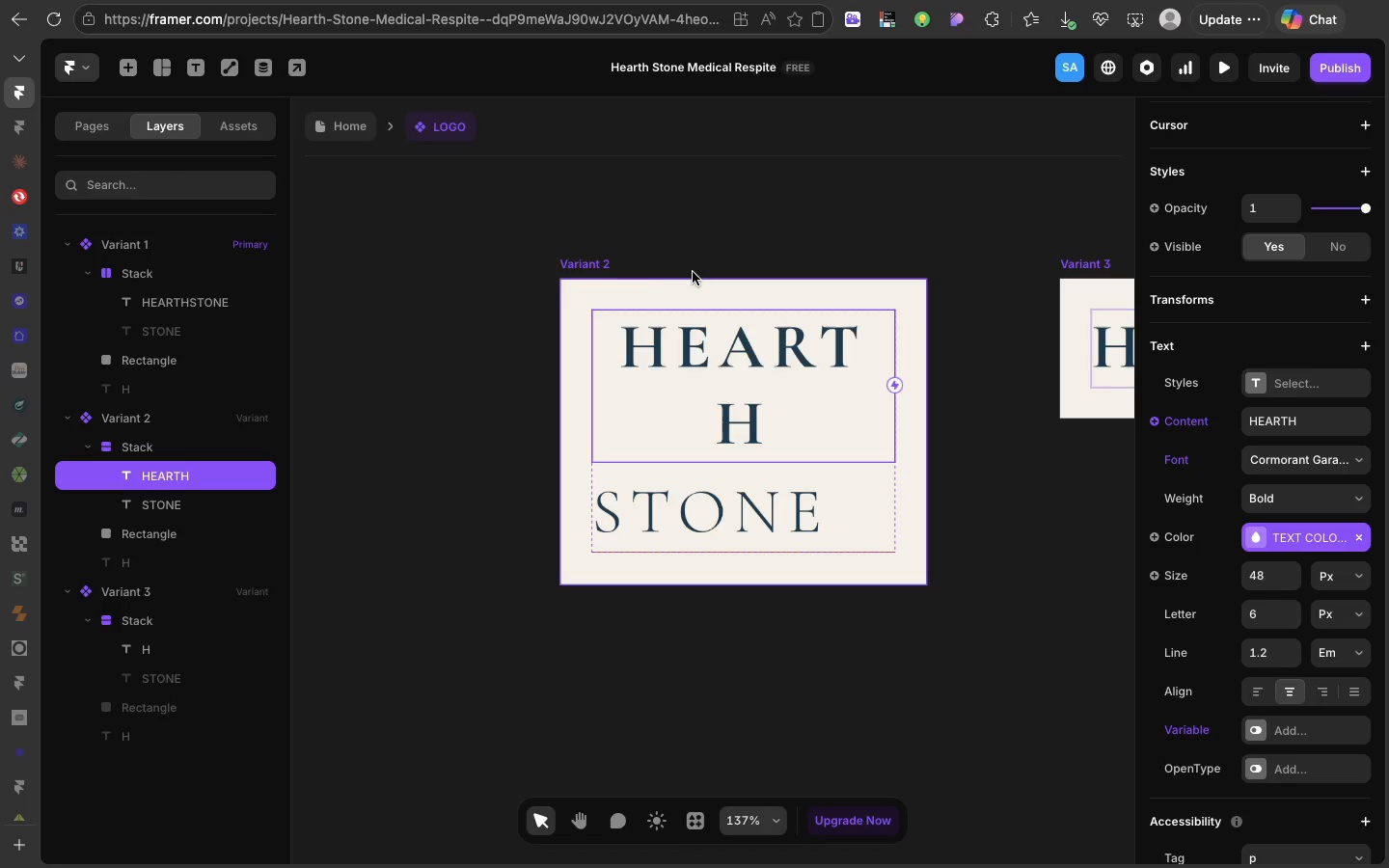 
left_click([655, 273])
 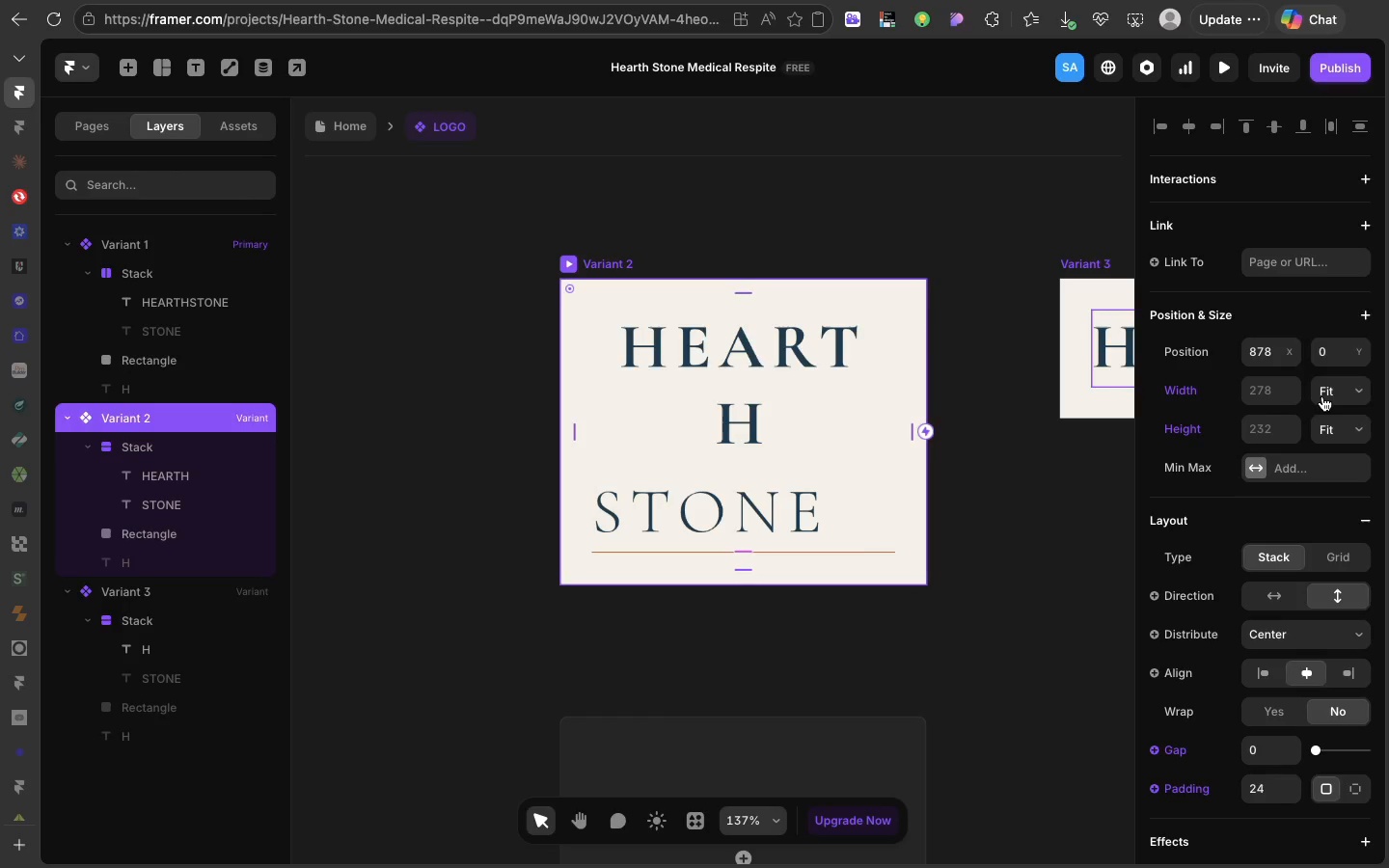 
left_click([1322, 396])
 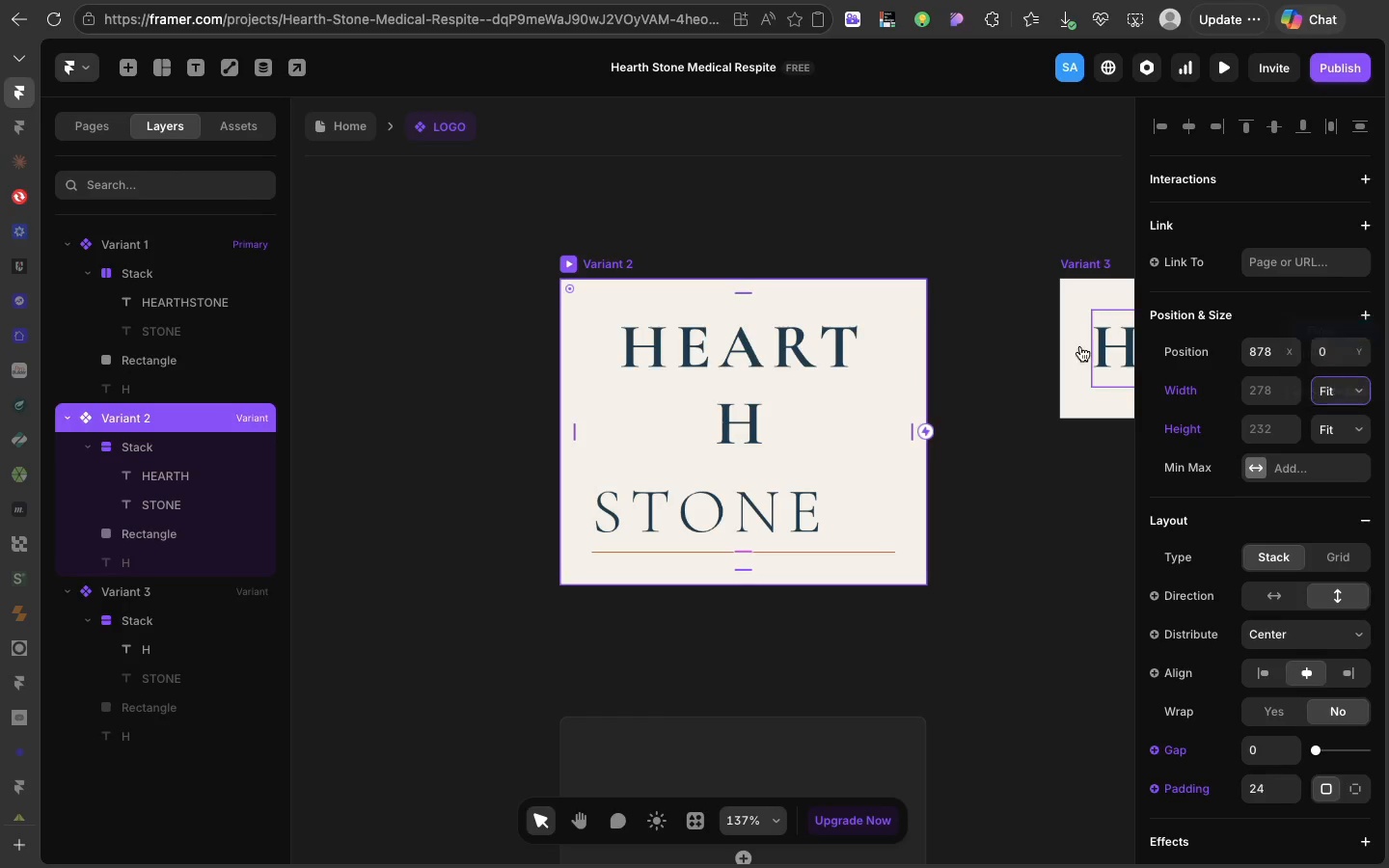 
left_click([1307, 332])
 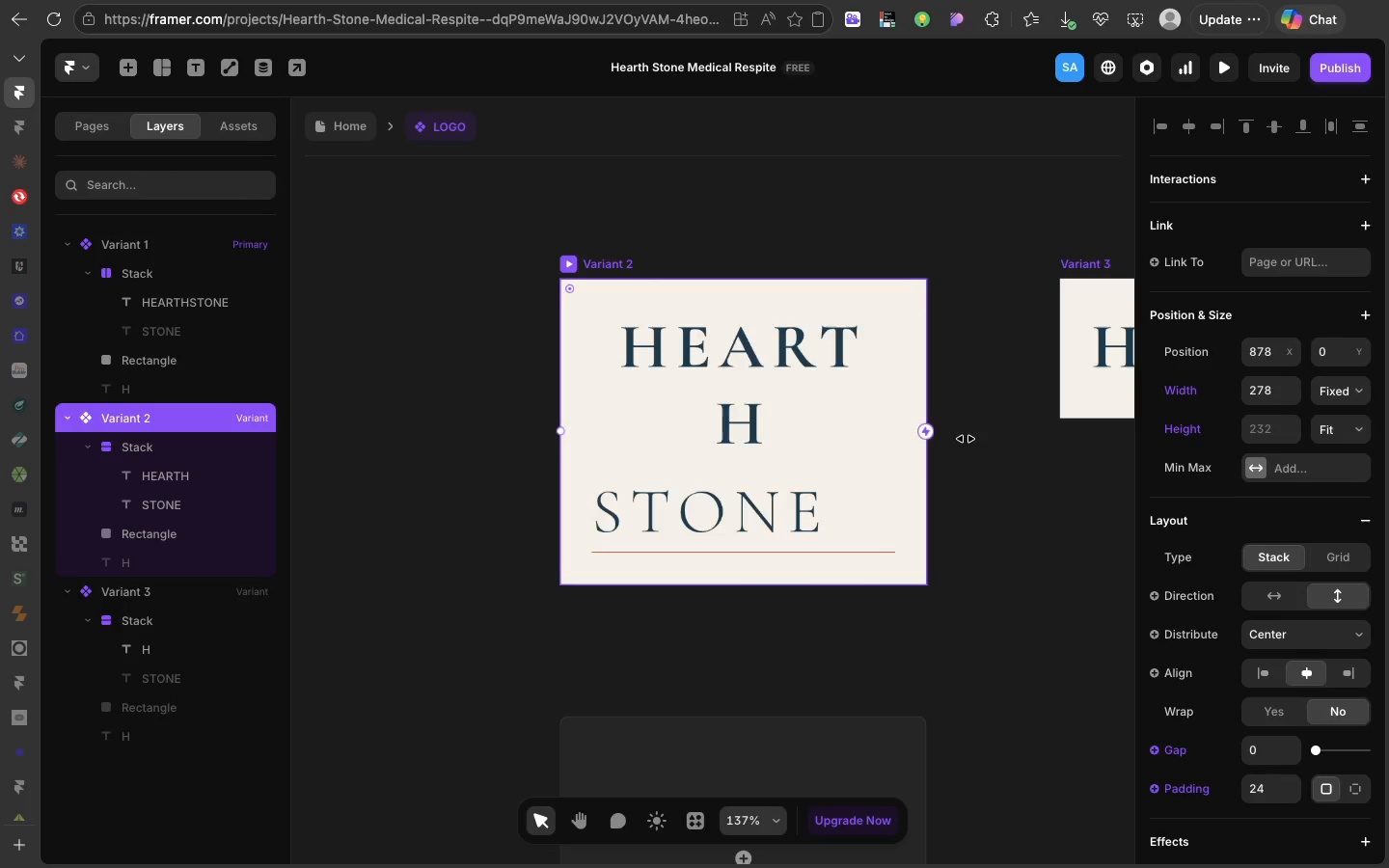 
left_click_drag(start_coordinate=[927, 442], to_coordinate=[998, 437])
 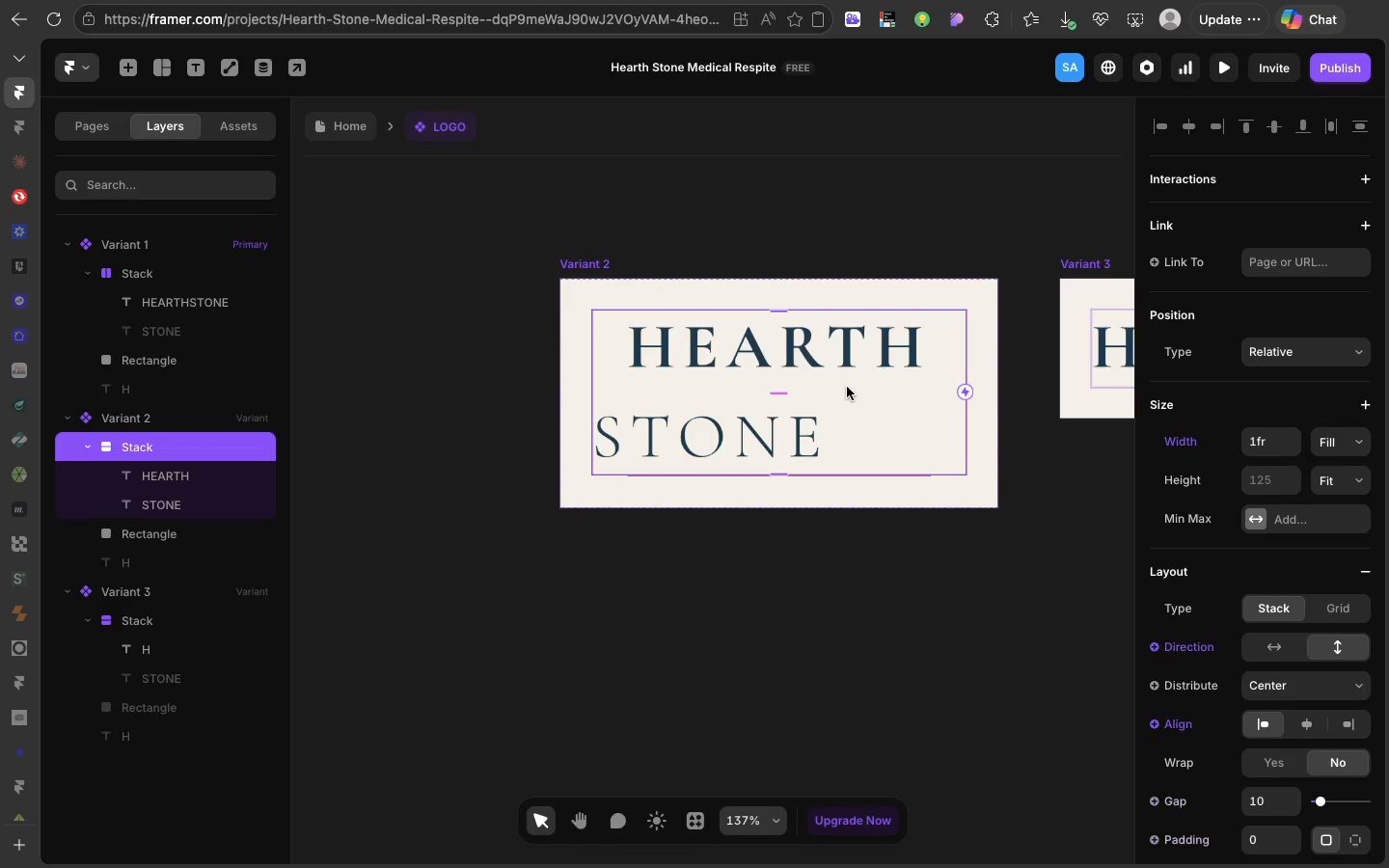 
left_click([850, 393])
 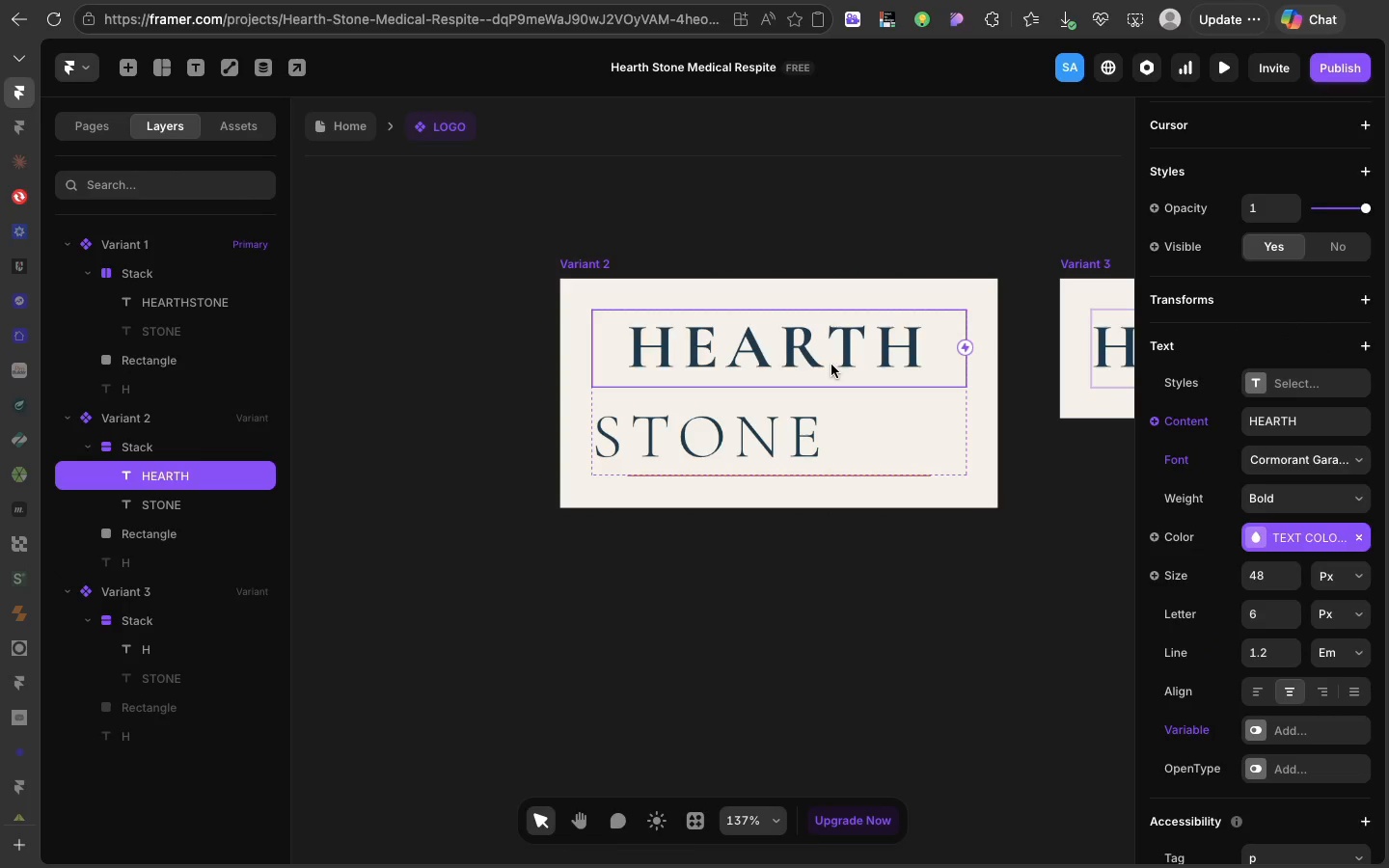 
left_click([831, 365])
 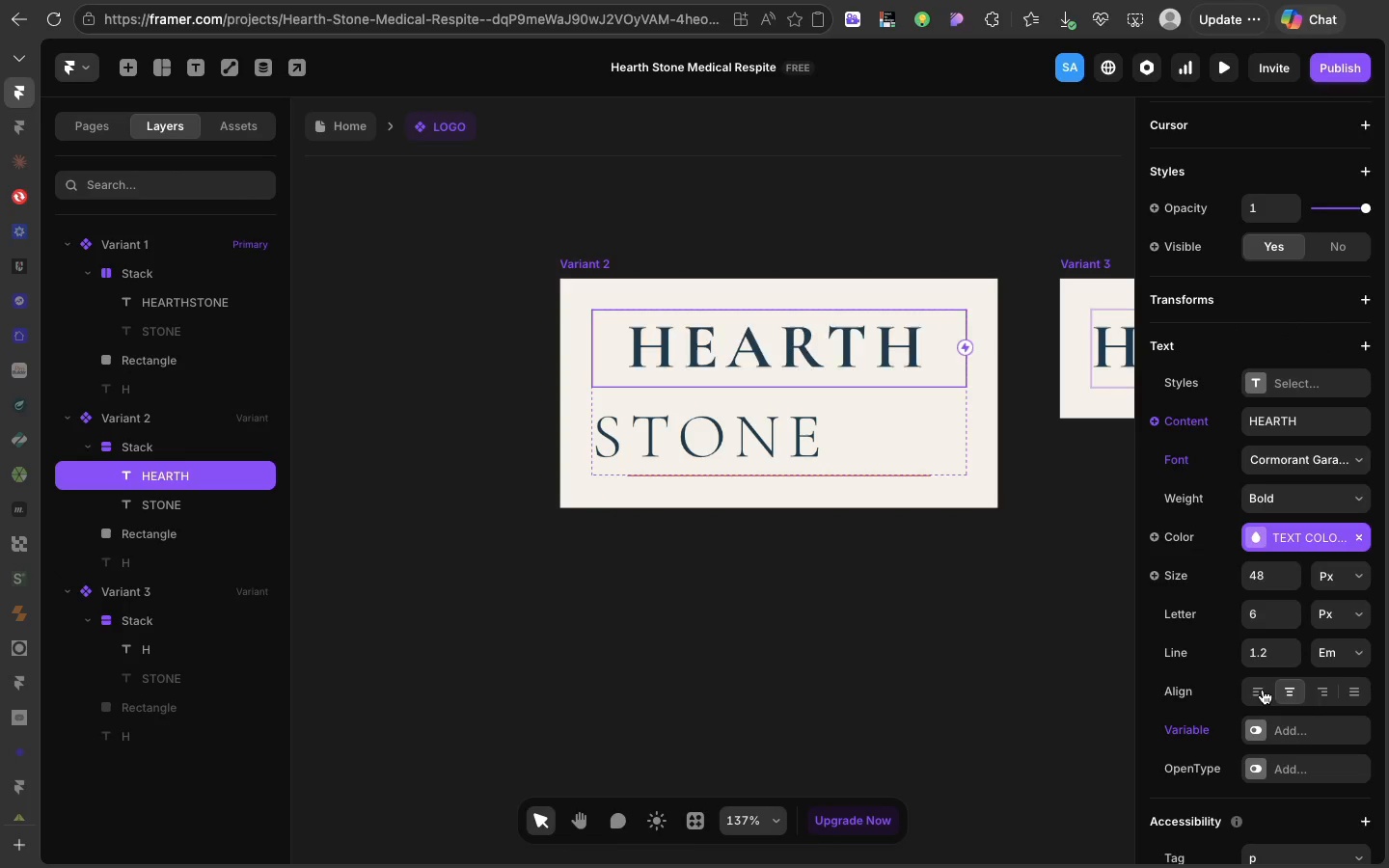 
left_click([1263, 690])
 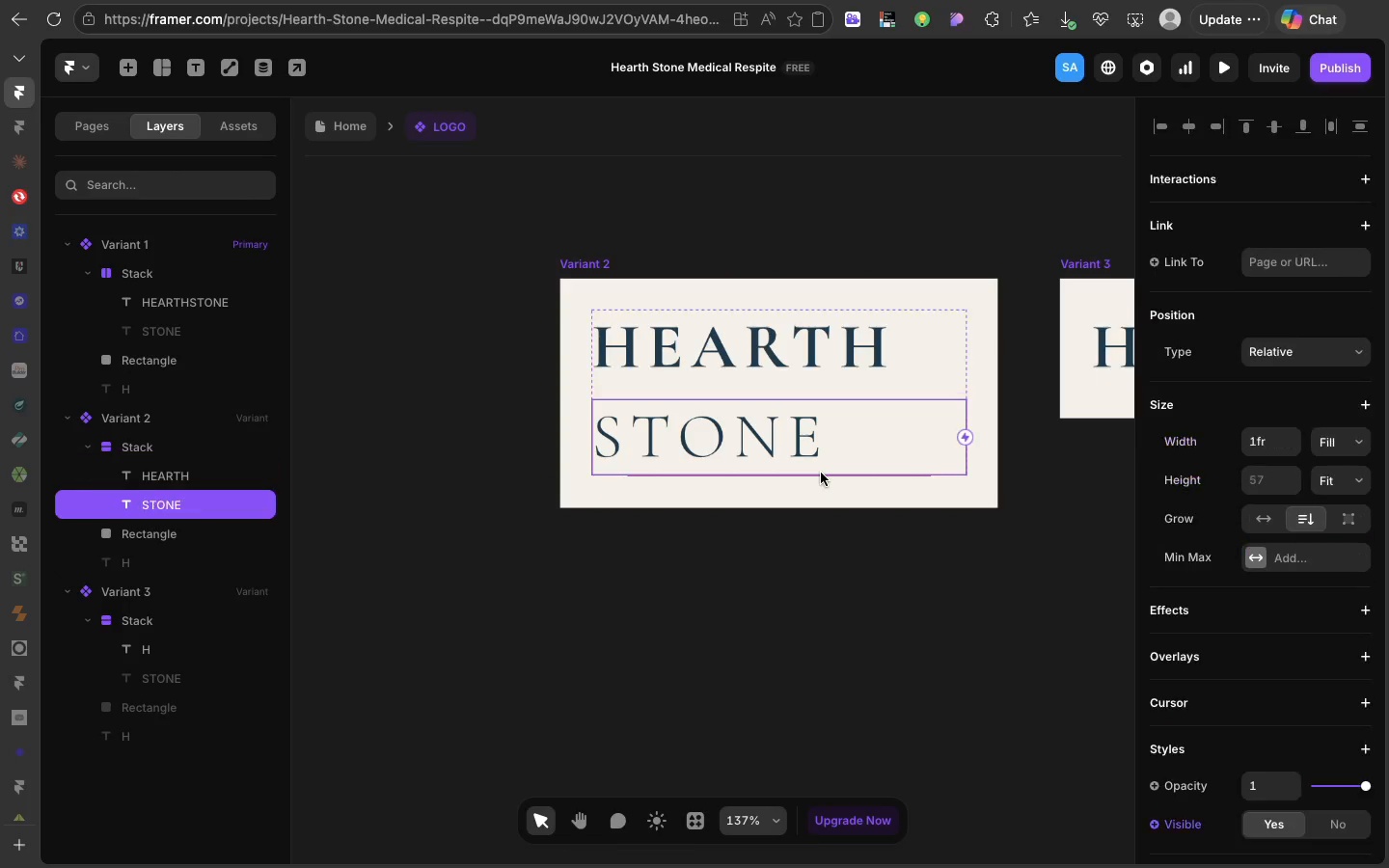 
left_click([821, 473])
 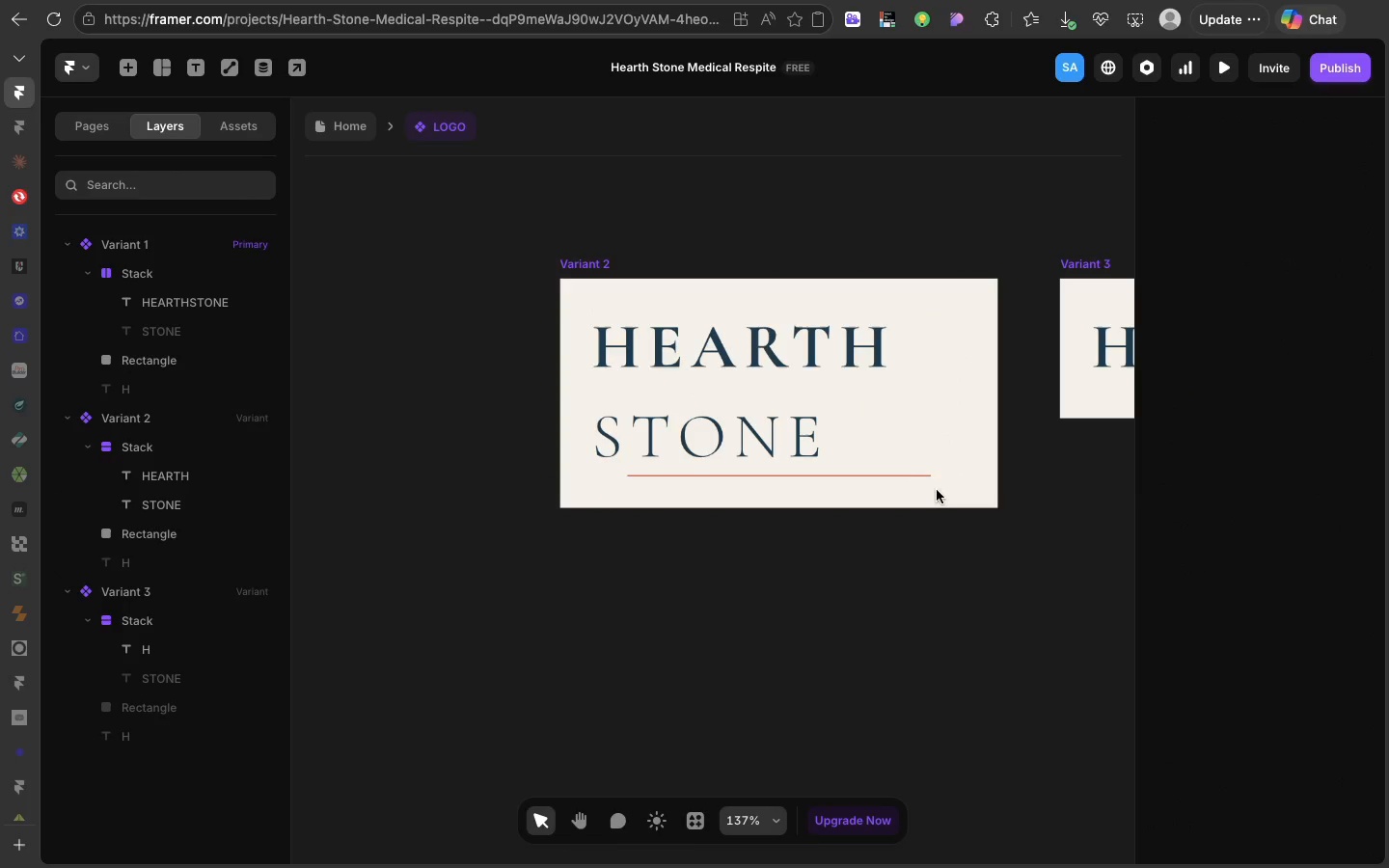 
left_click([947, 499])
 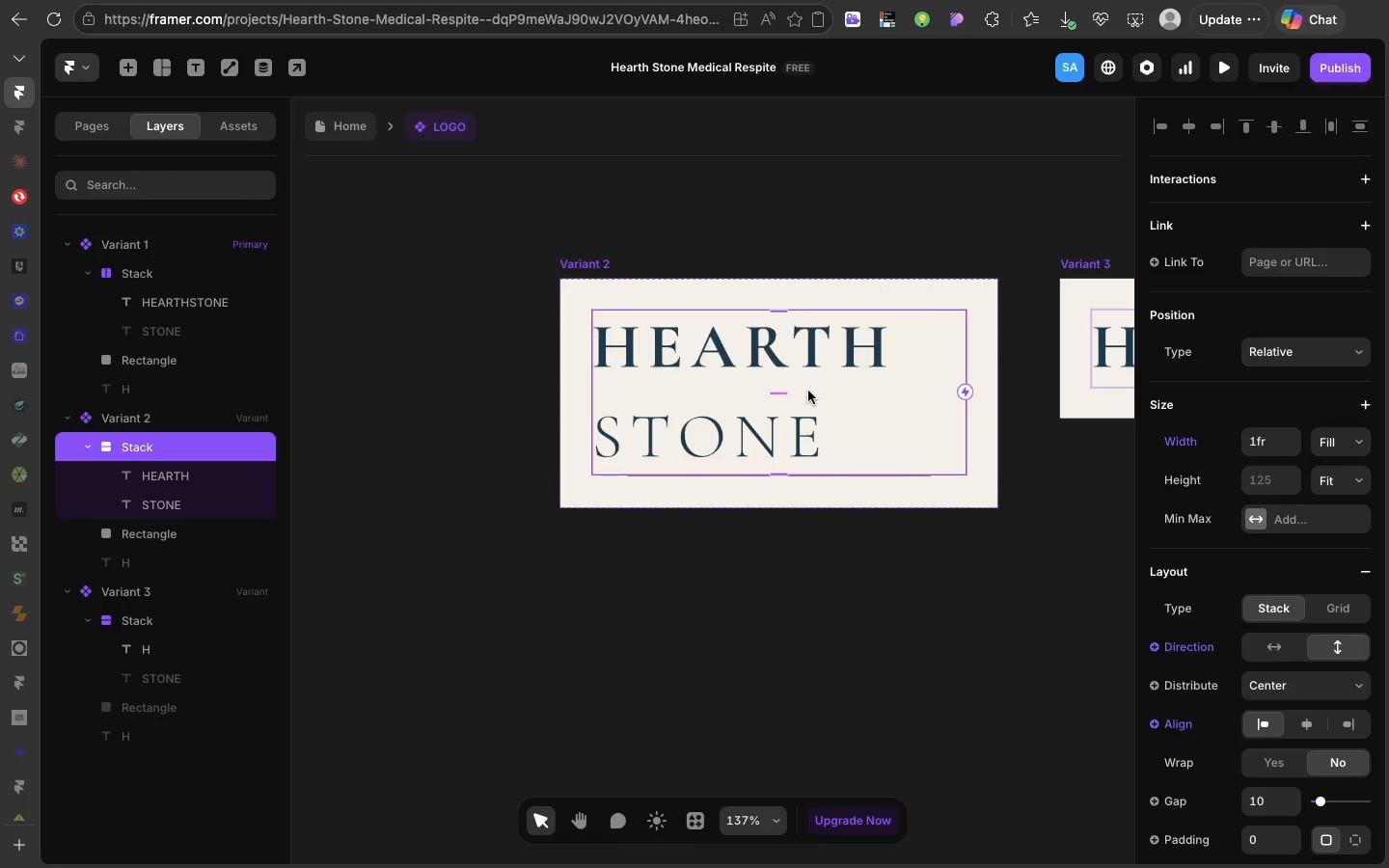 
left_click([808, 391])
 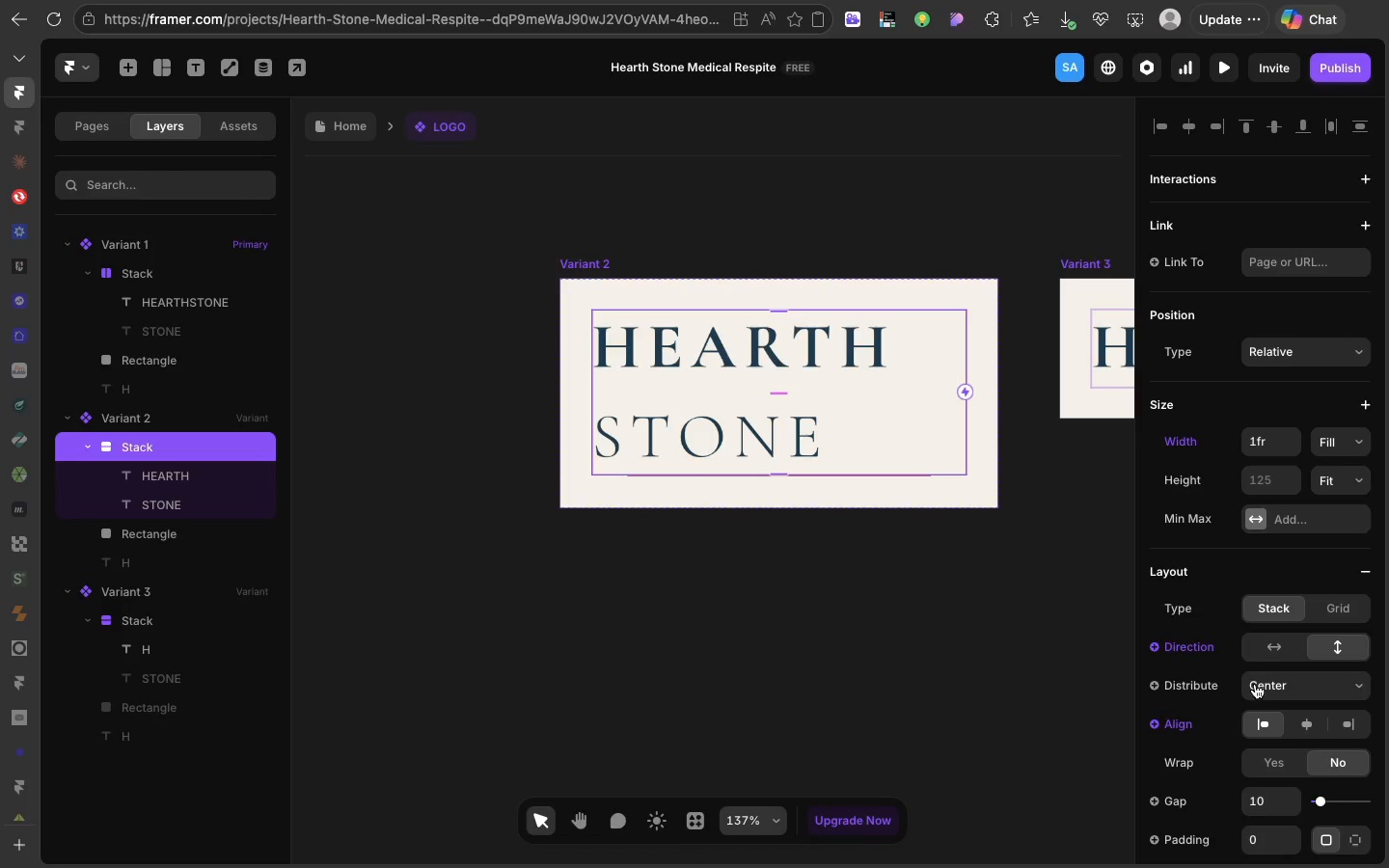 
left_click([1255, 684])
 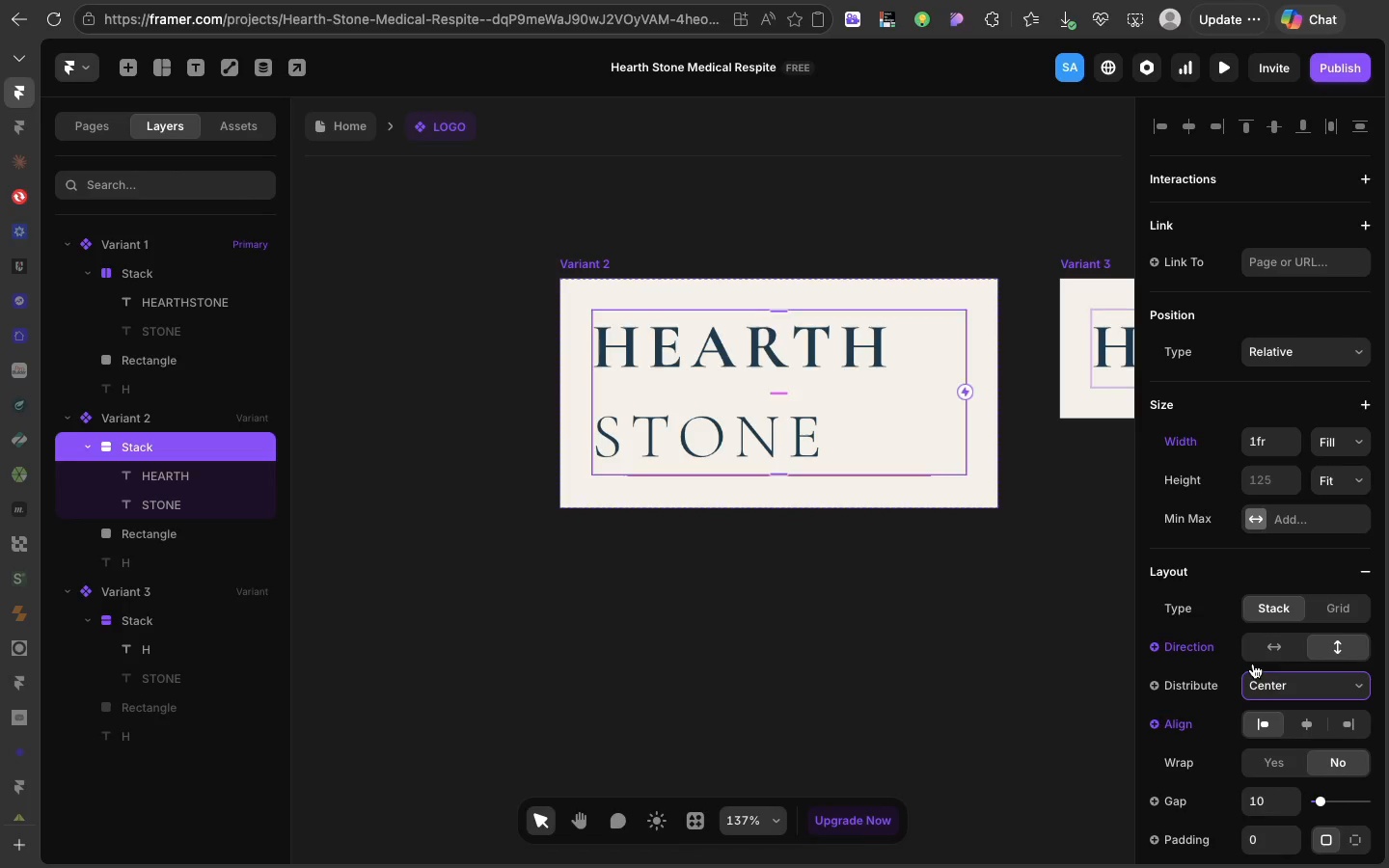 
left_click([1253, 664])
 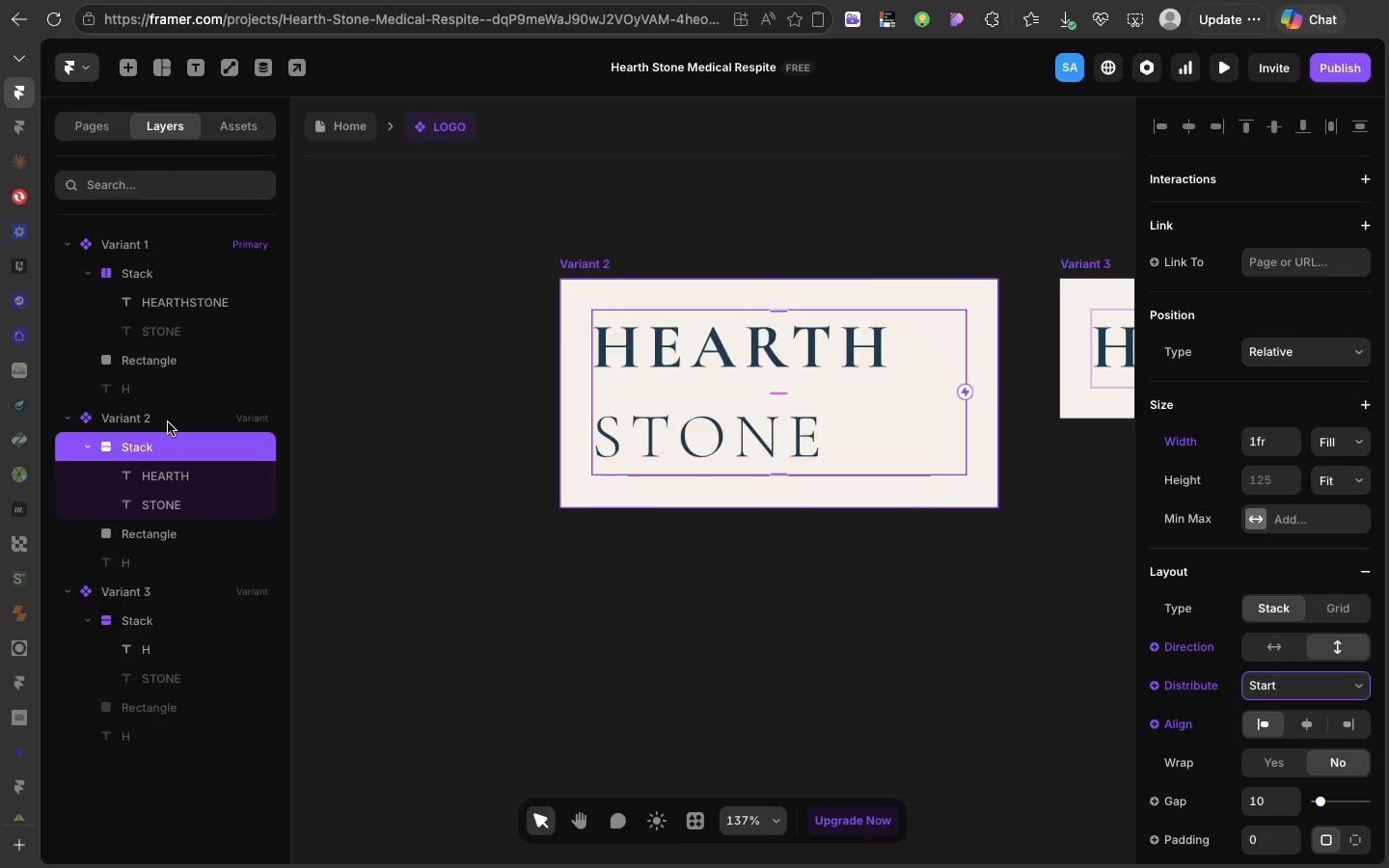 
left_click([168, 422])
 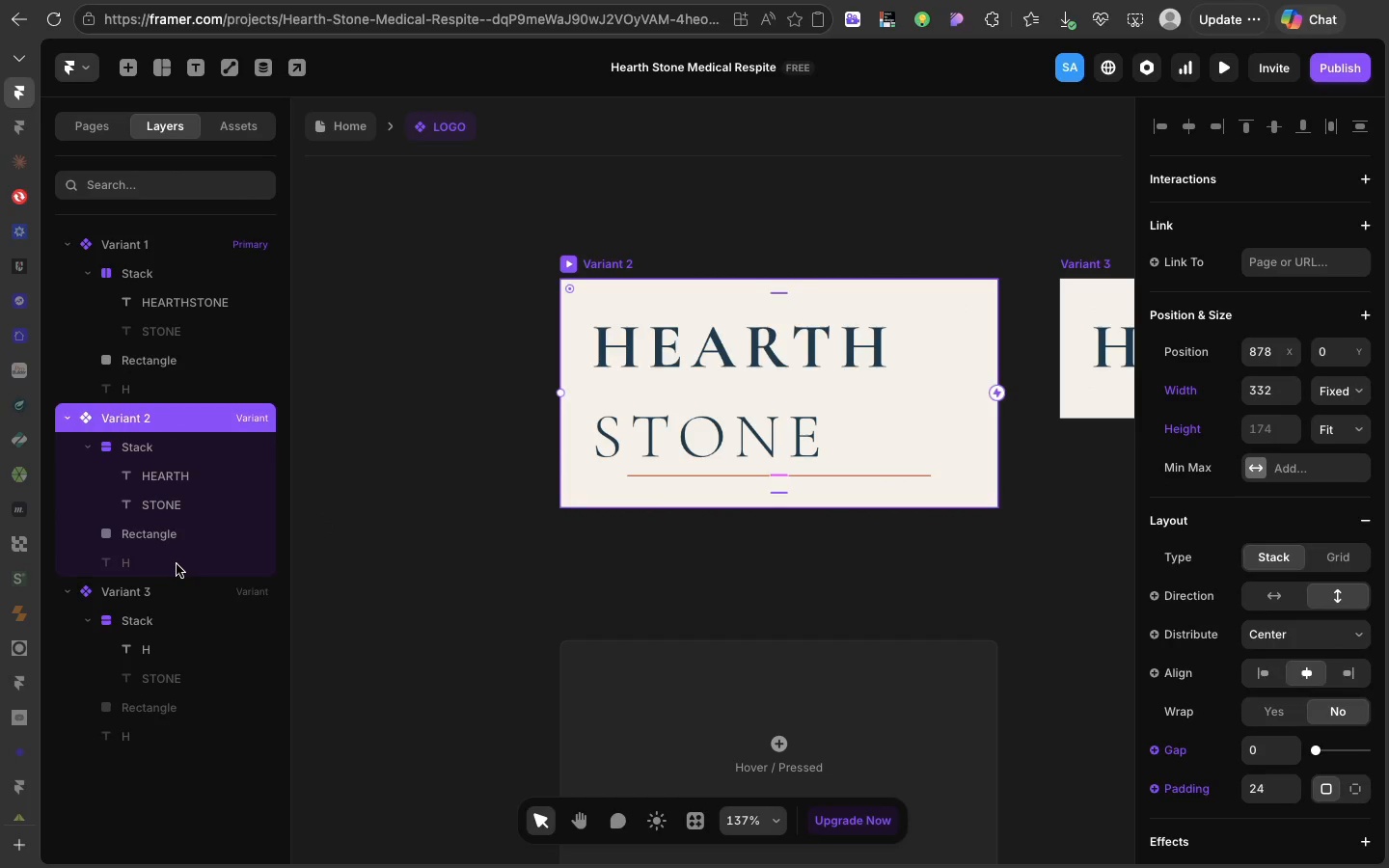 
left_click([177, 564])
 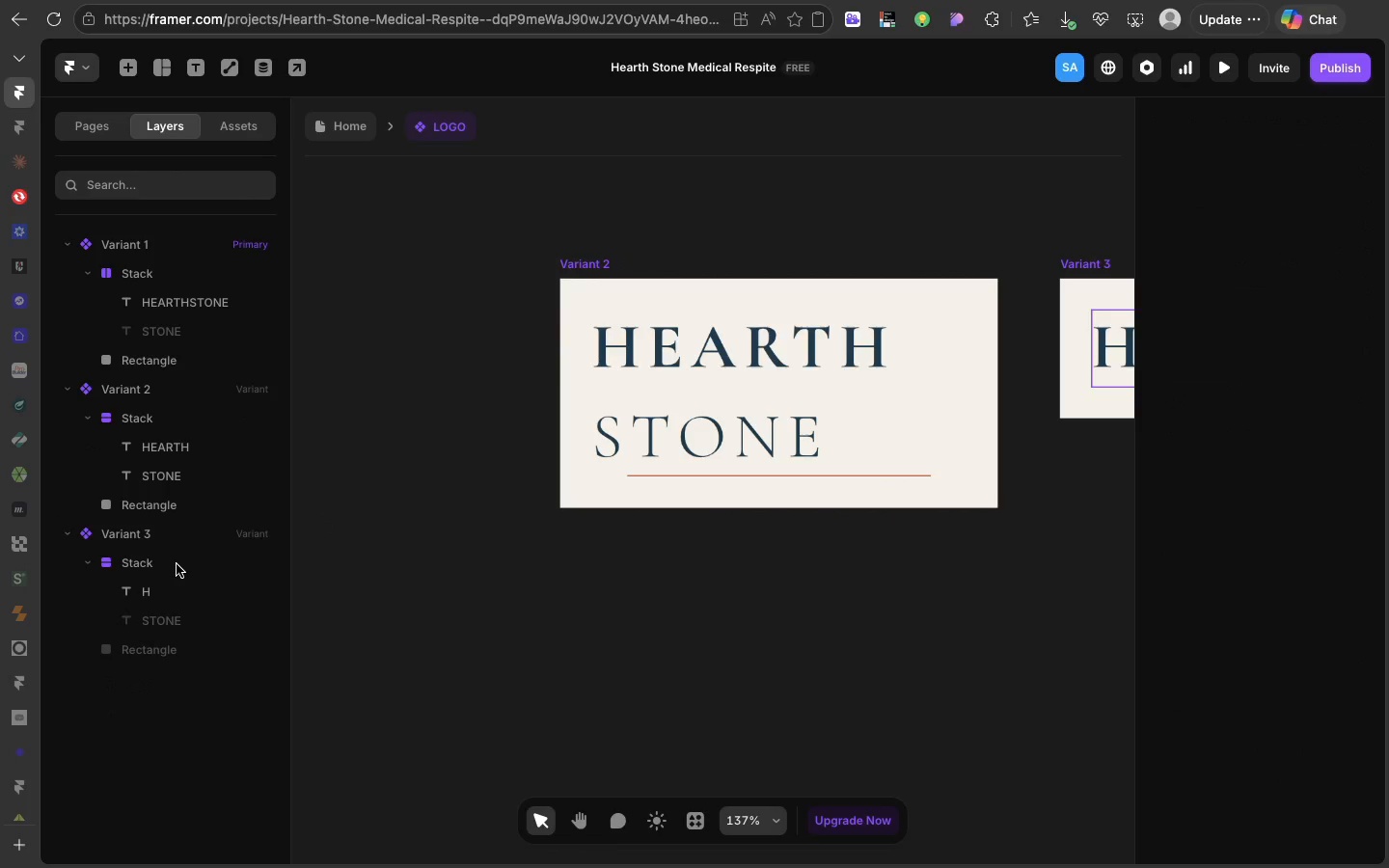 
key(Backspace)
 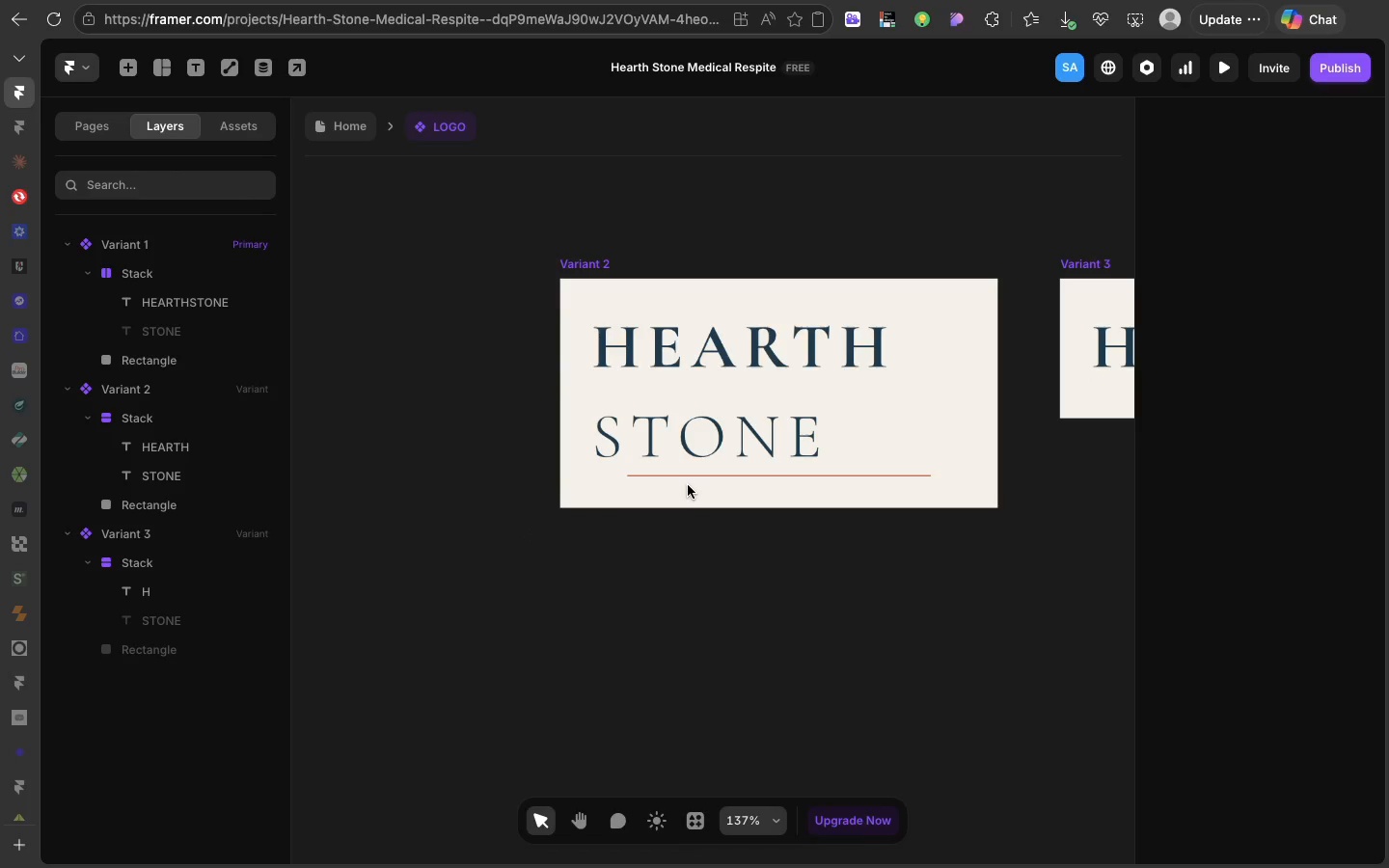 
left_click([688, 485])
 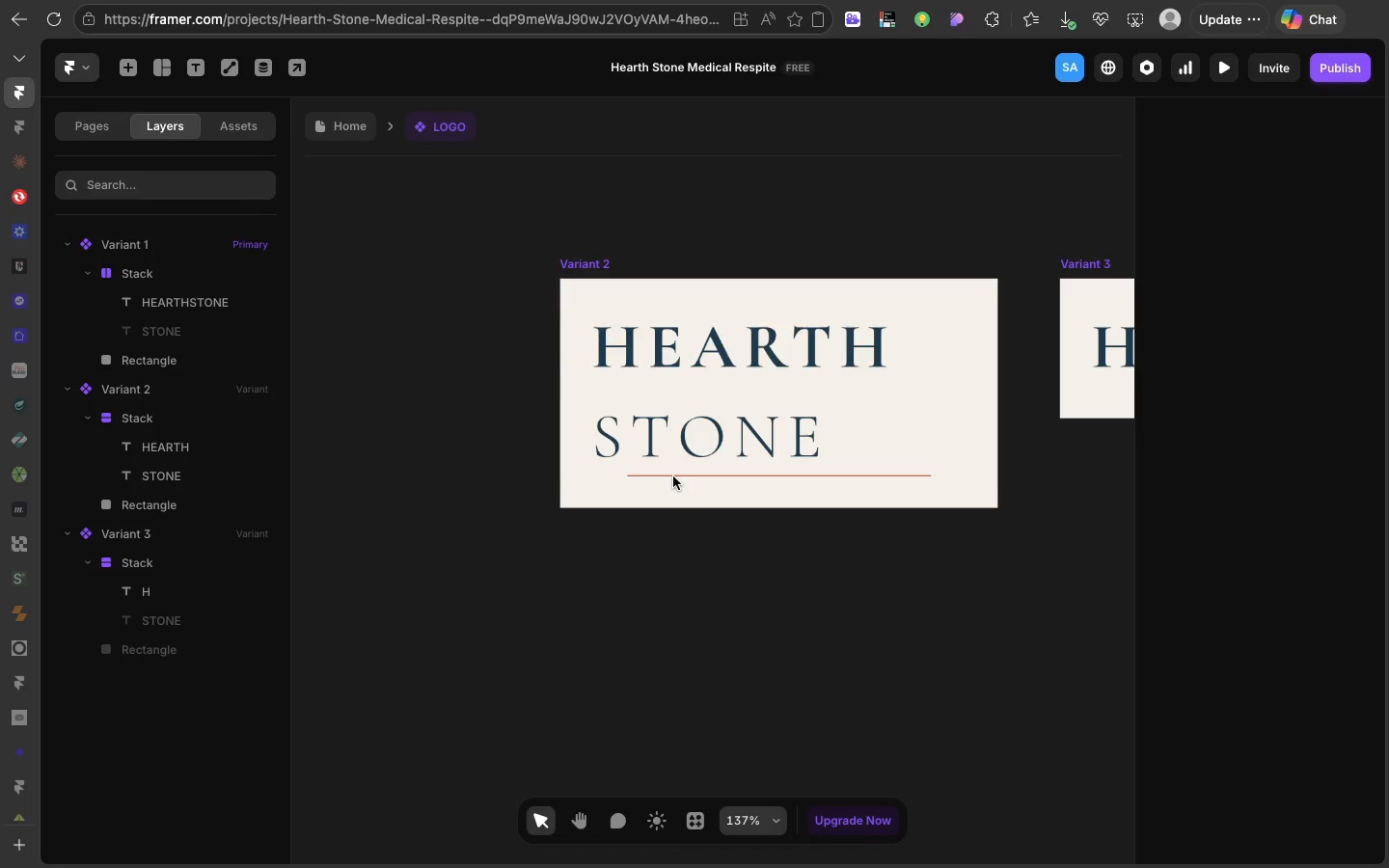 
left_click([673, 476])
 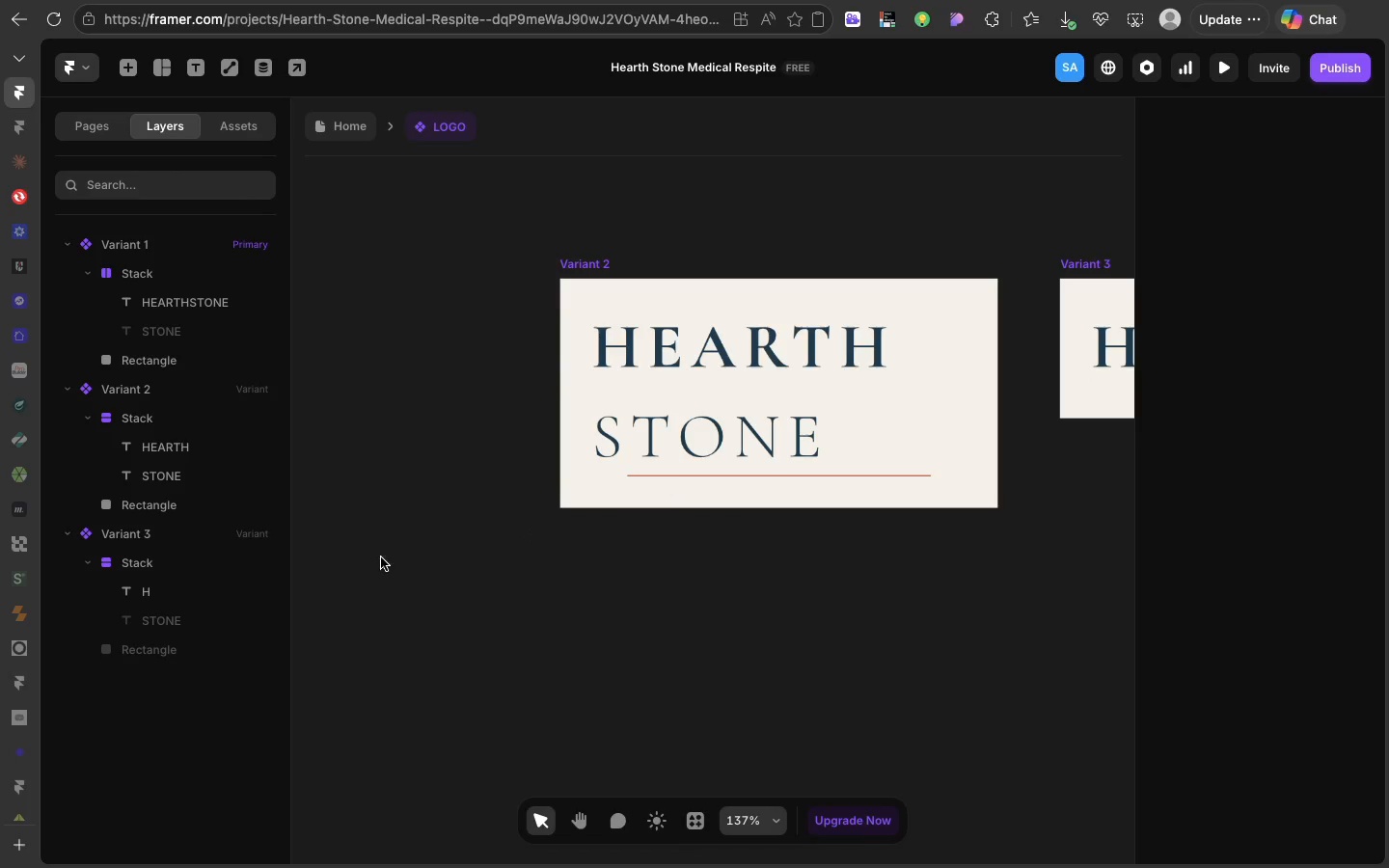 
double_click([673, 476])
 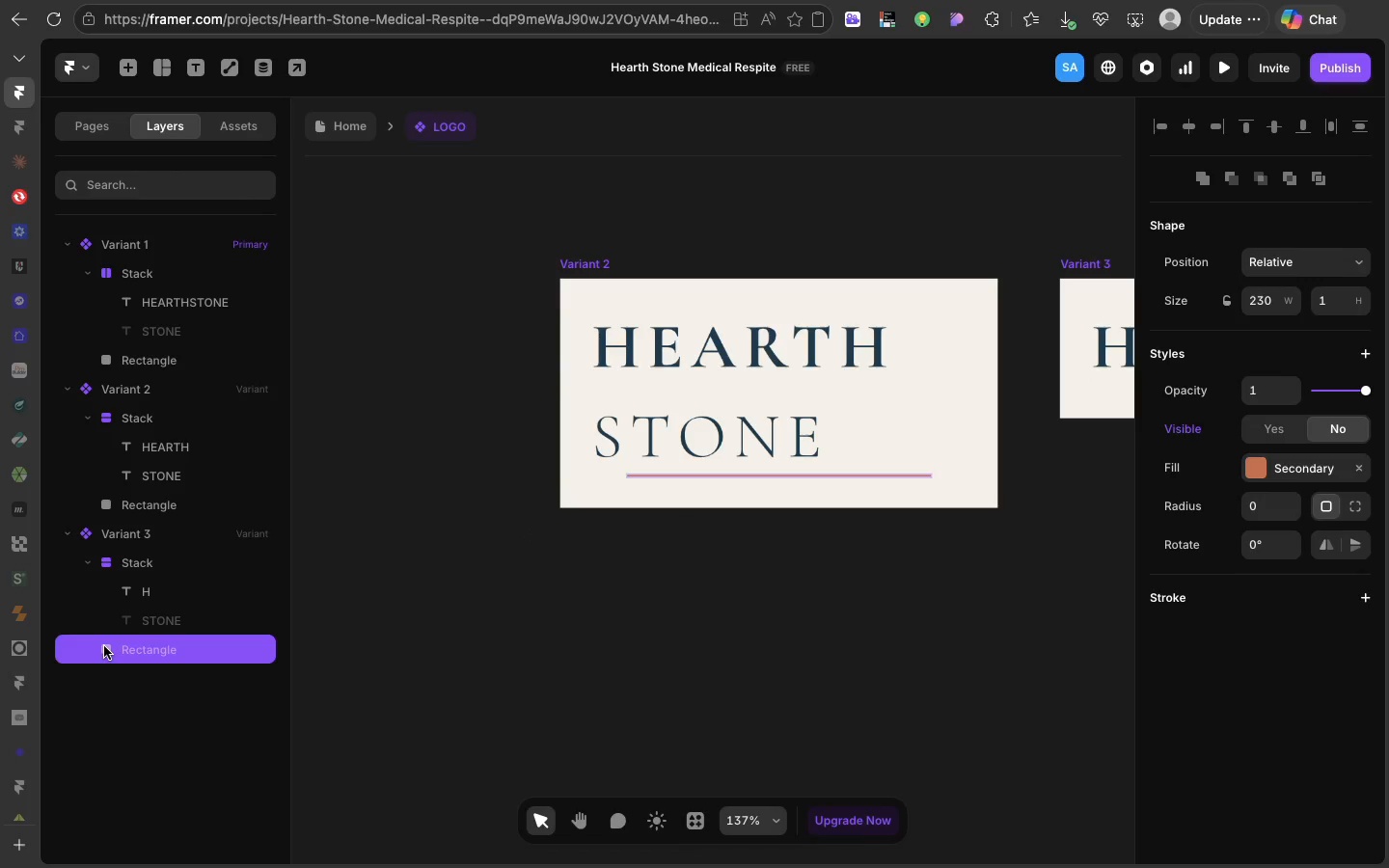 
left_click([104, 646])
 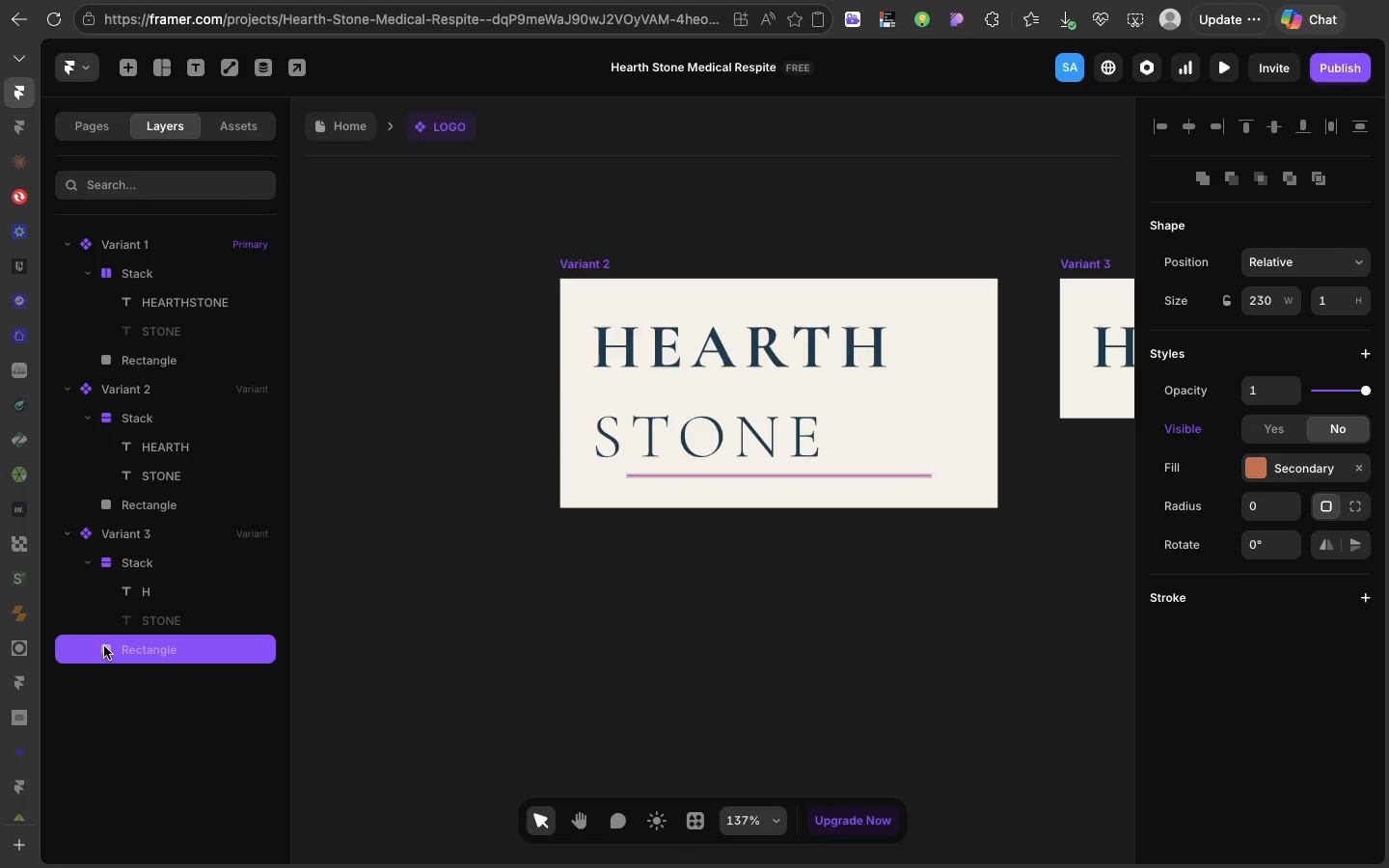 
wait(17.42)
 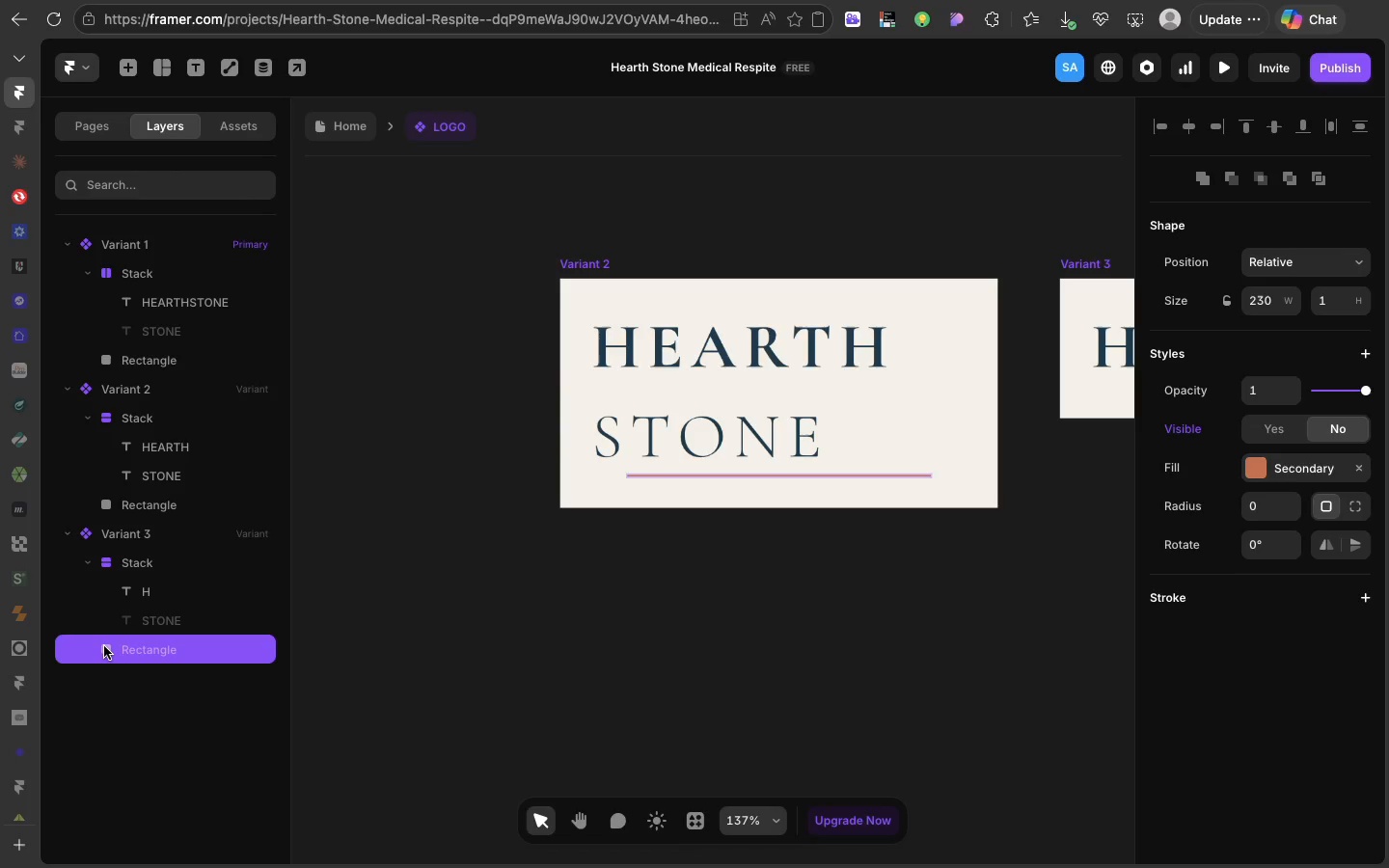 
left_click([158, 564])
 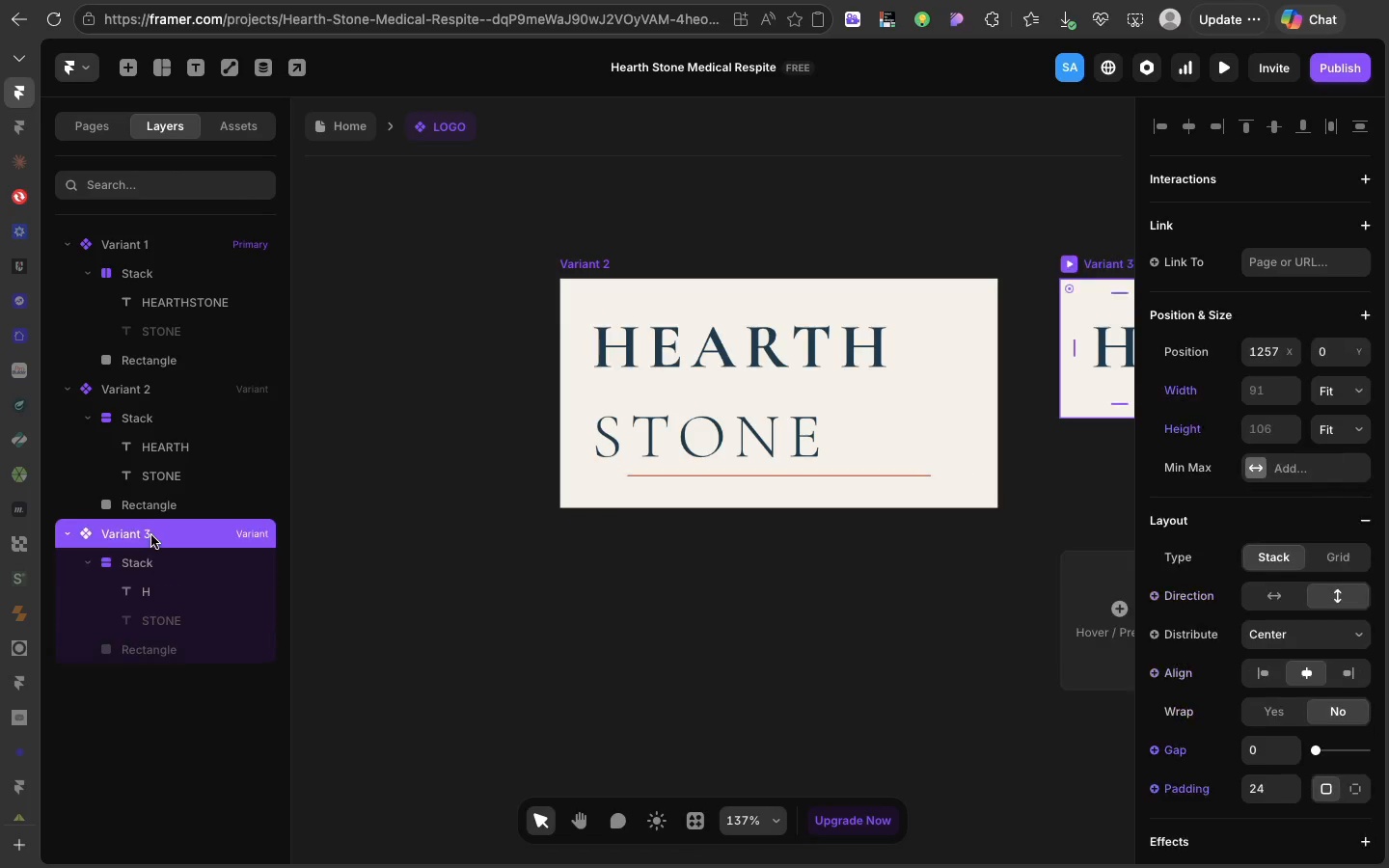 
left_click([151, 535])
 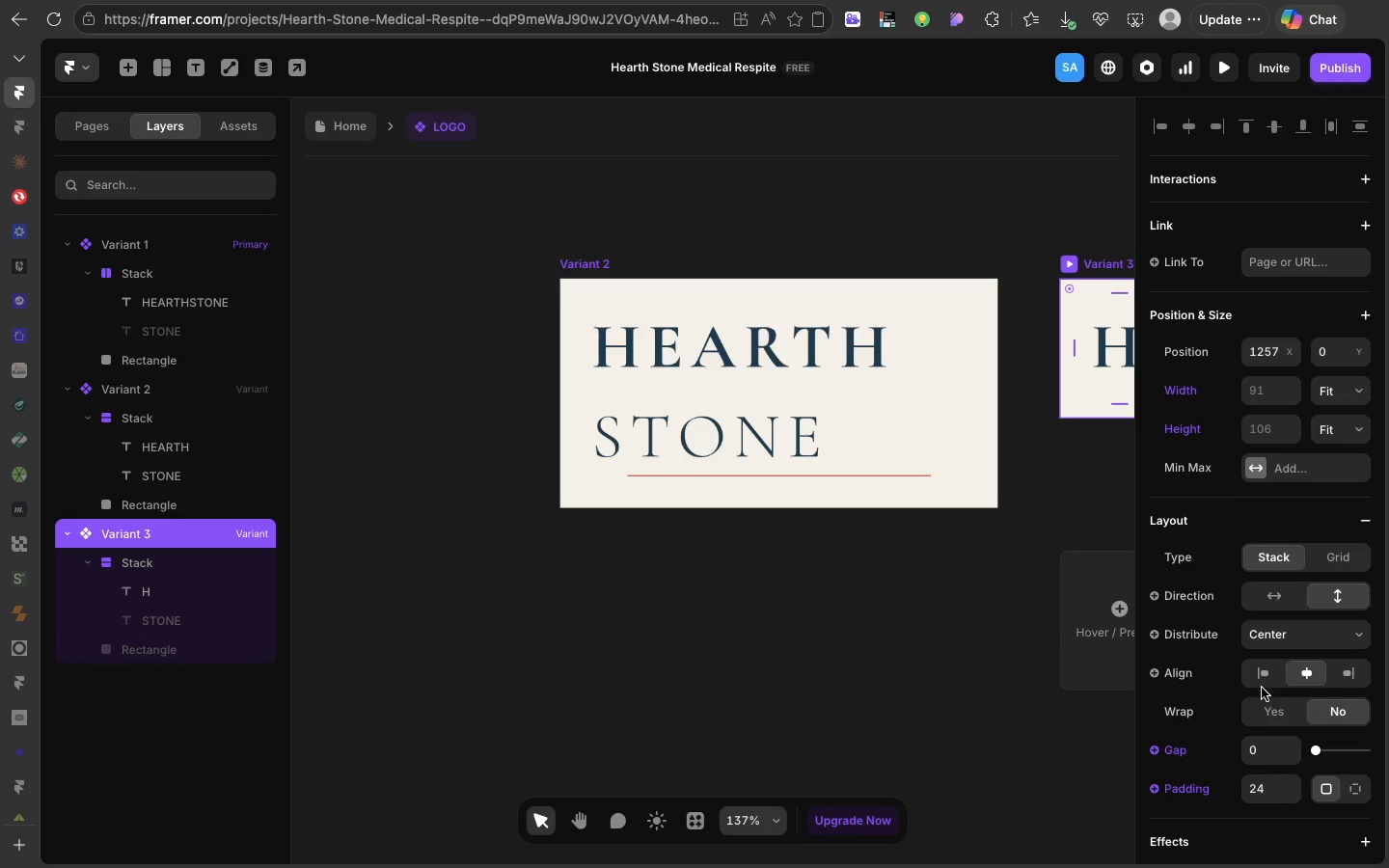 
left_click([1262, 688])
 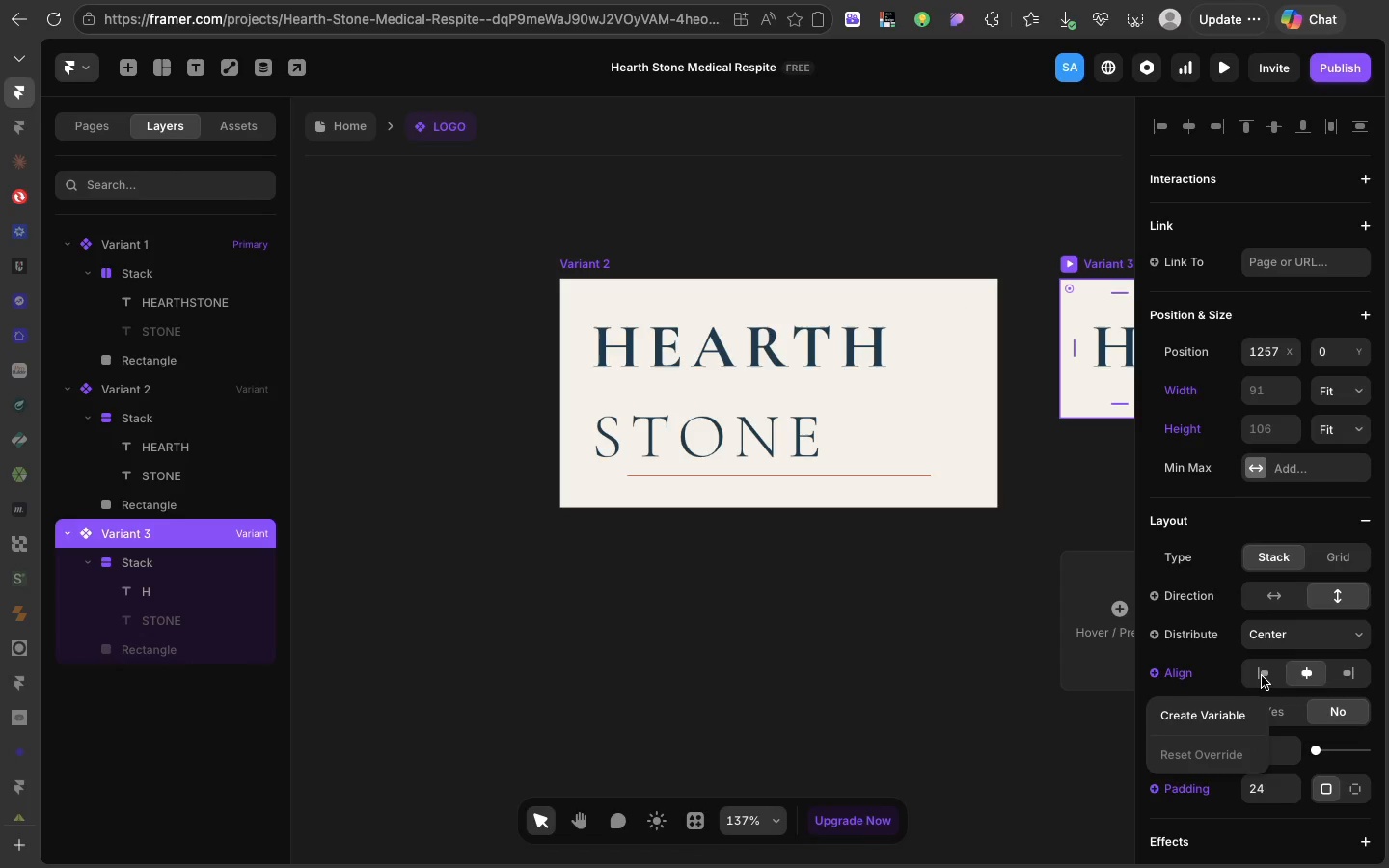 
left_click([1262, 676])
 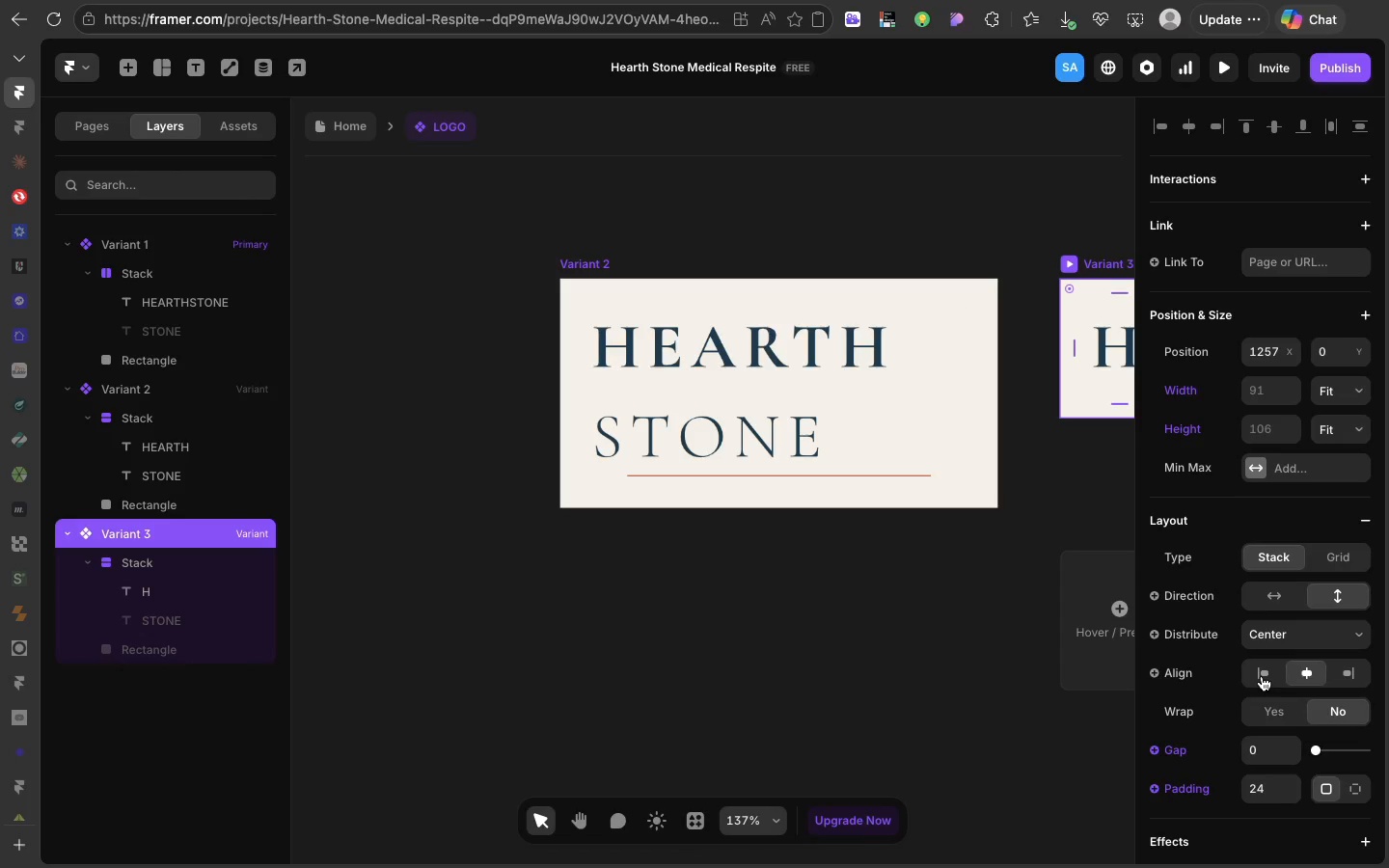 
left_click([1262, 676])
 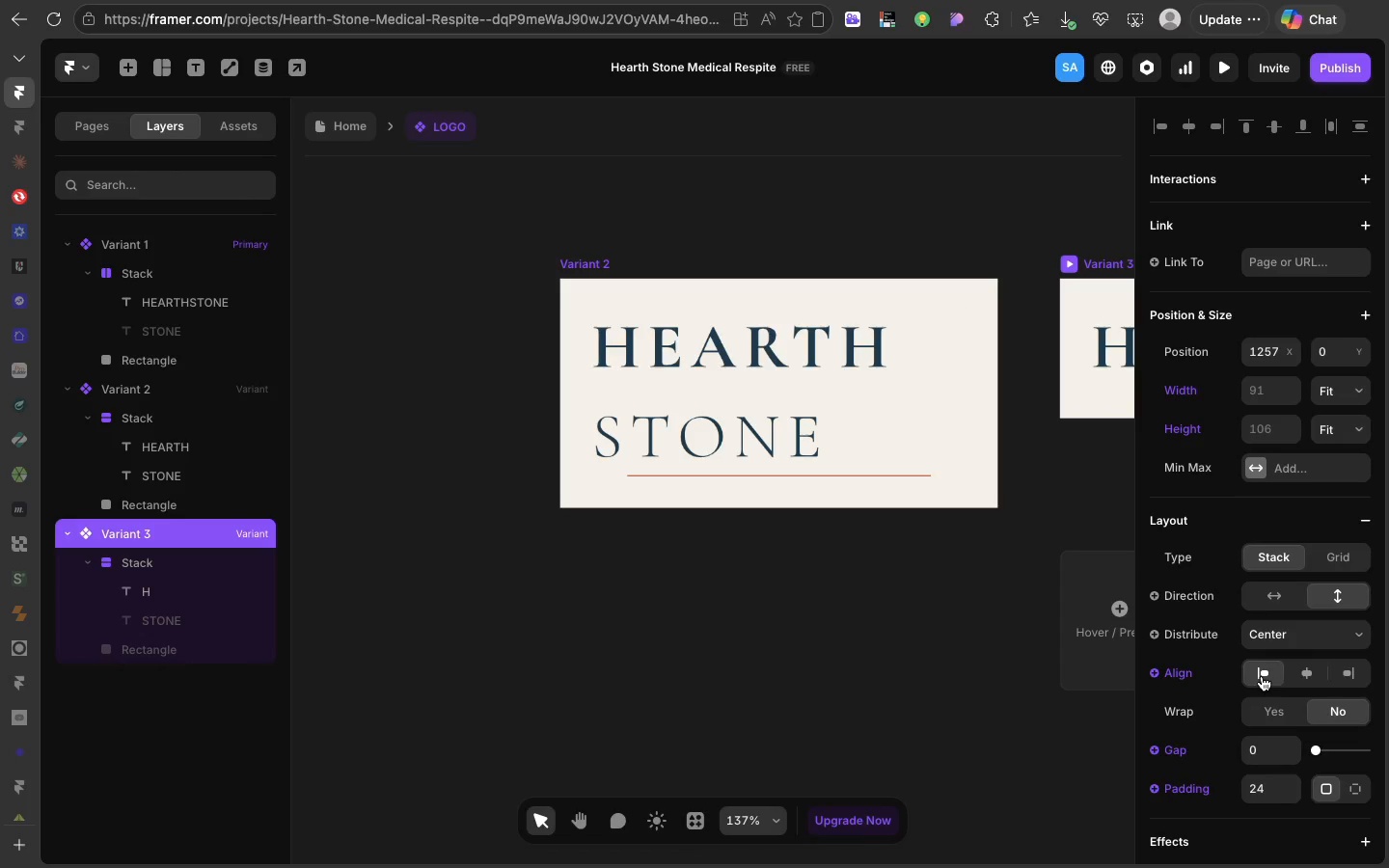 
double_click([1262, 676])
 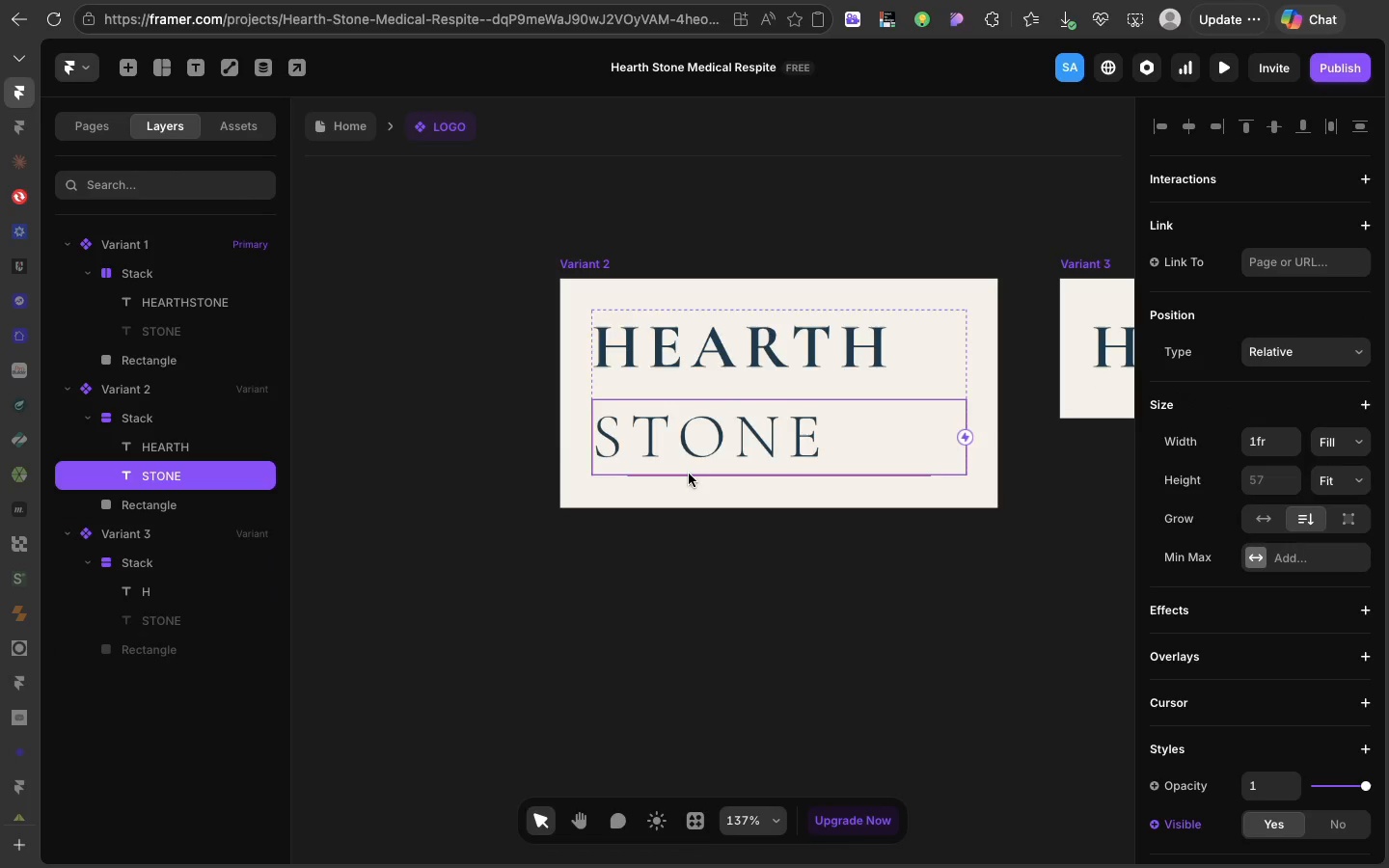 
double_click([689, 474])
 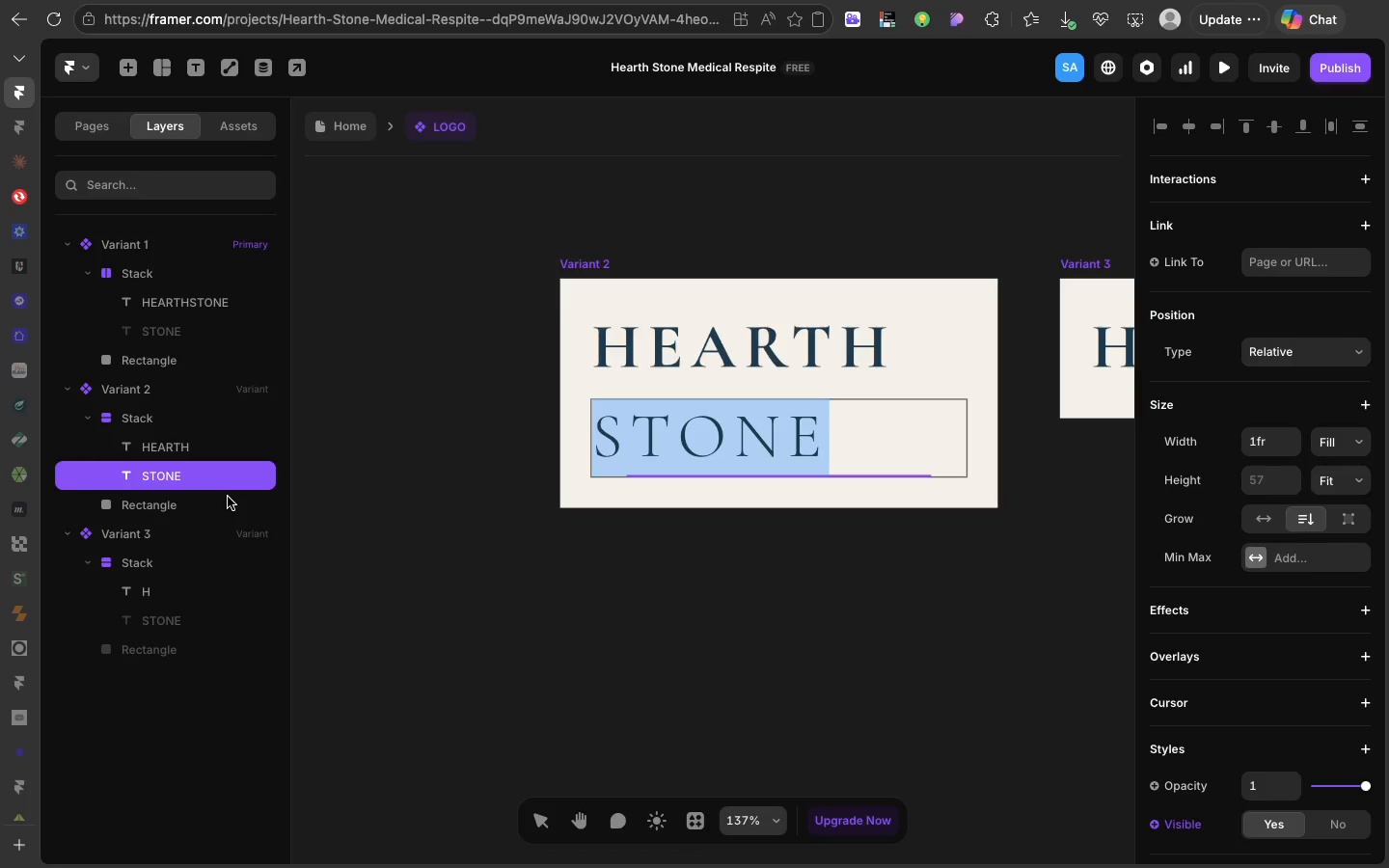 
left_click([226, 499])
 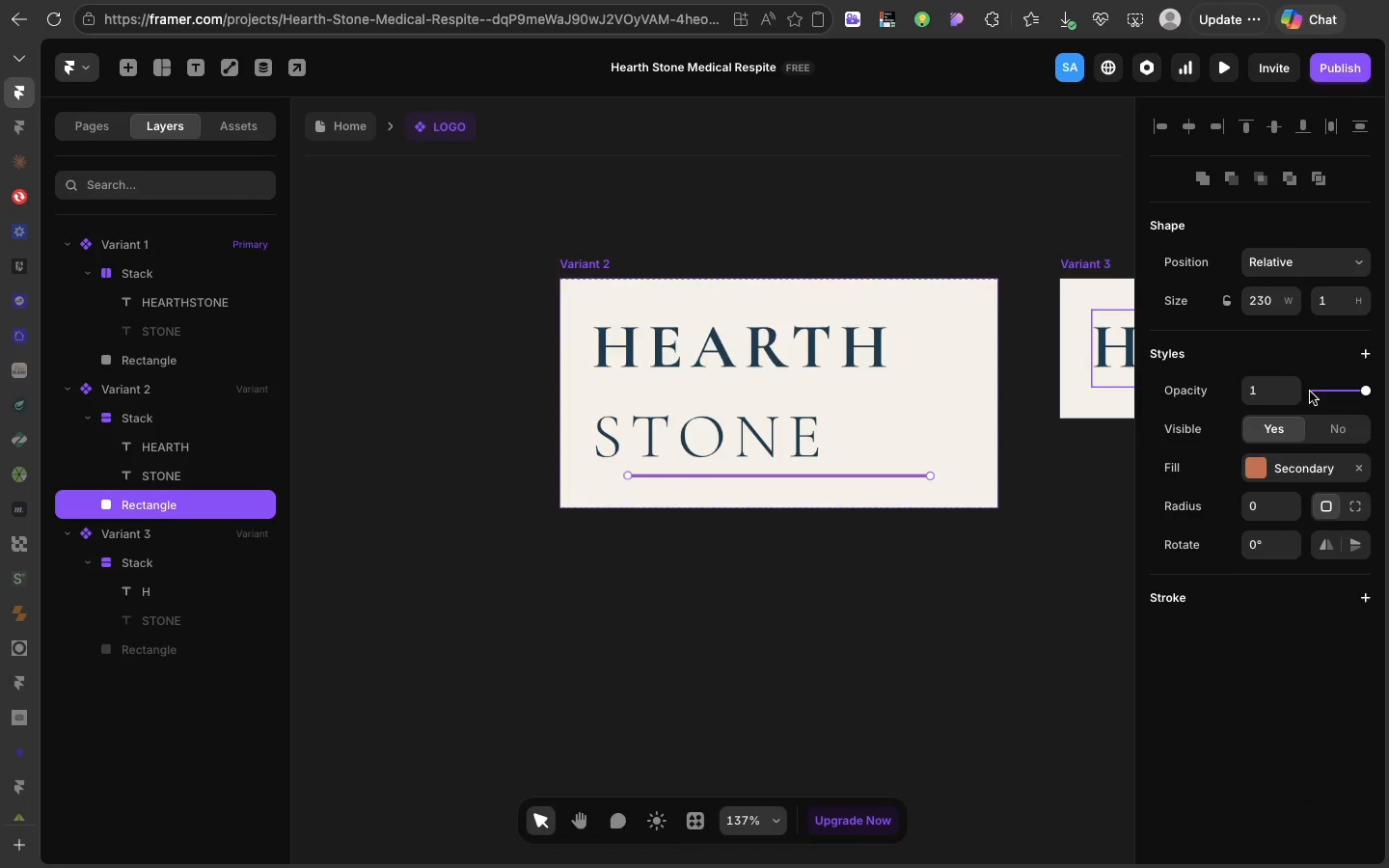 
scroll: coordinate [1310, 392], scroll_direction: up, amount: 42.0
 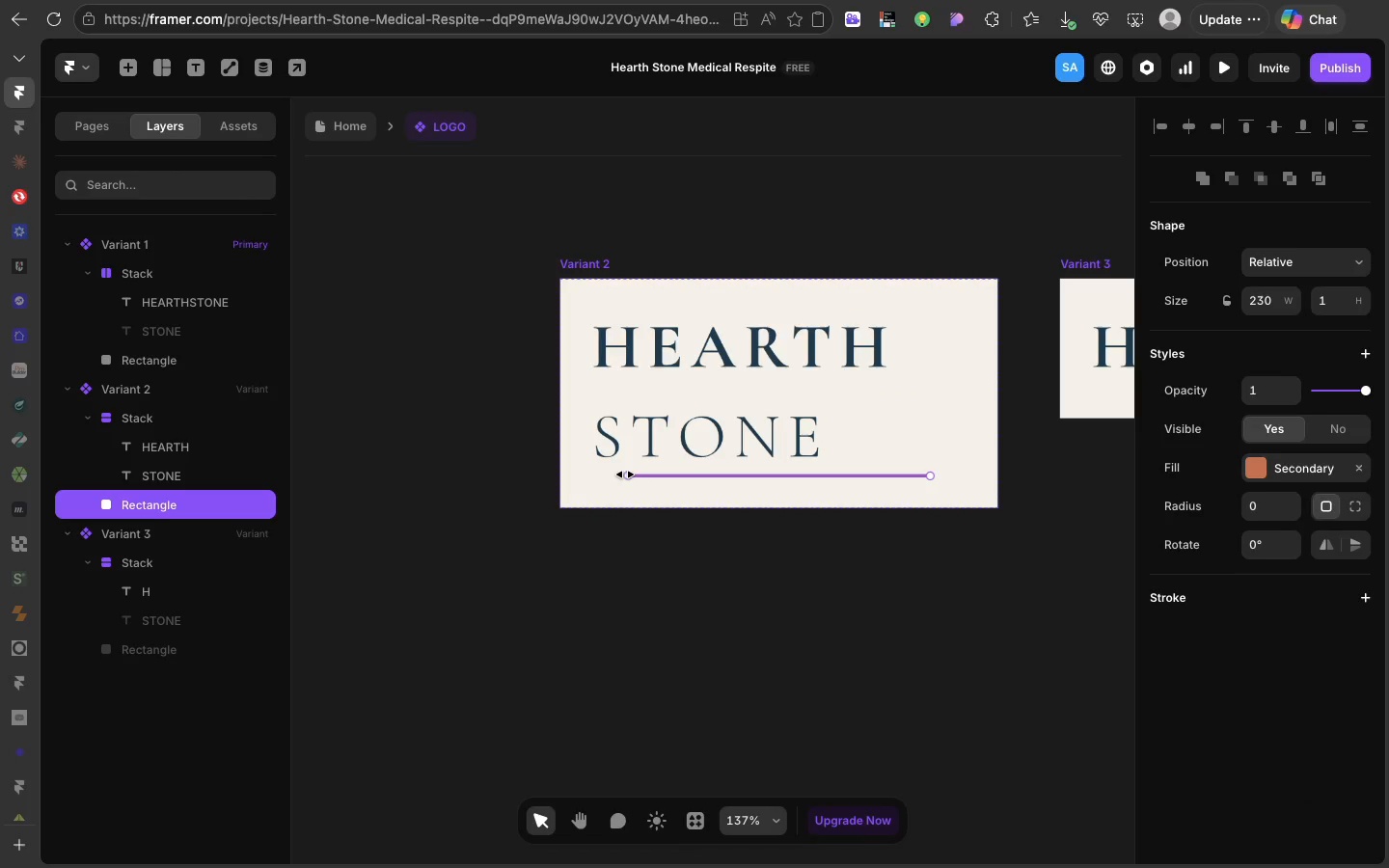 
left_click_drag(start_coordinate=[625, 475], to_coordinate=[578, 476])
 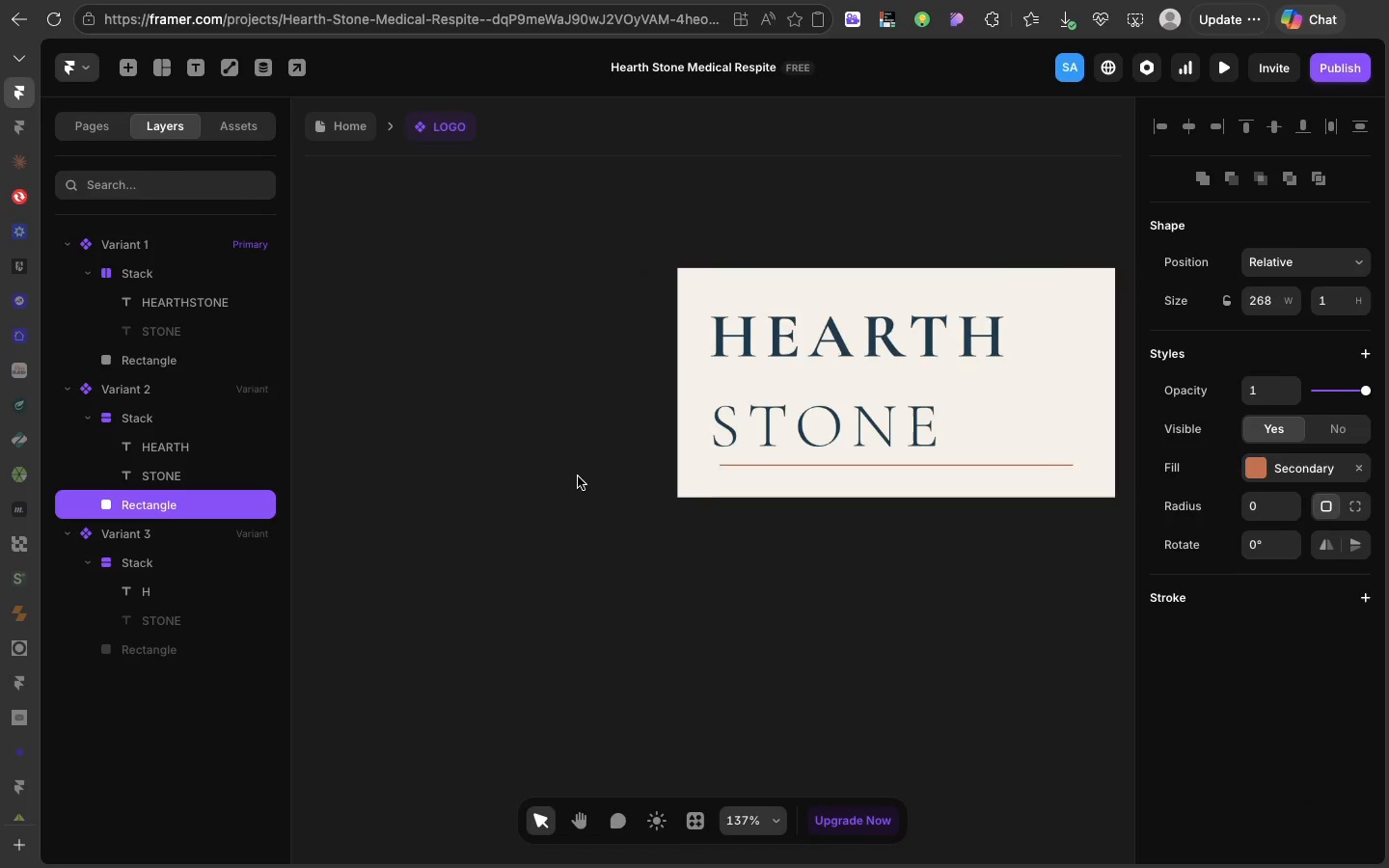 
scroll: coordinate [578, 476], scroll_direction: up, amount: 44.0
 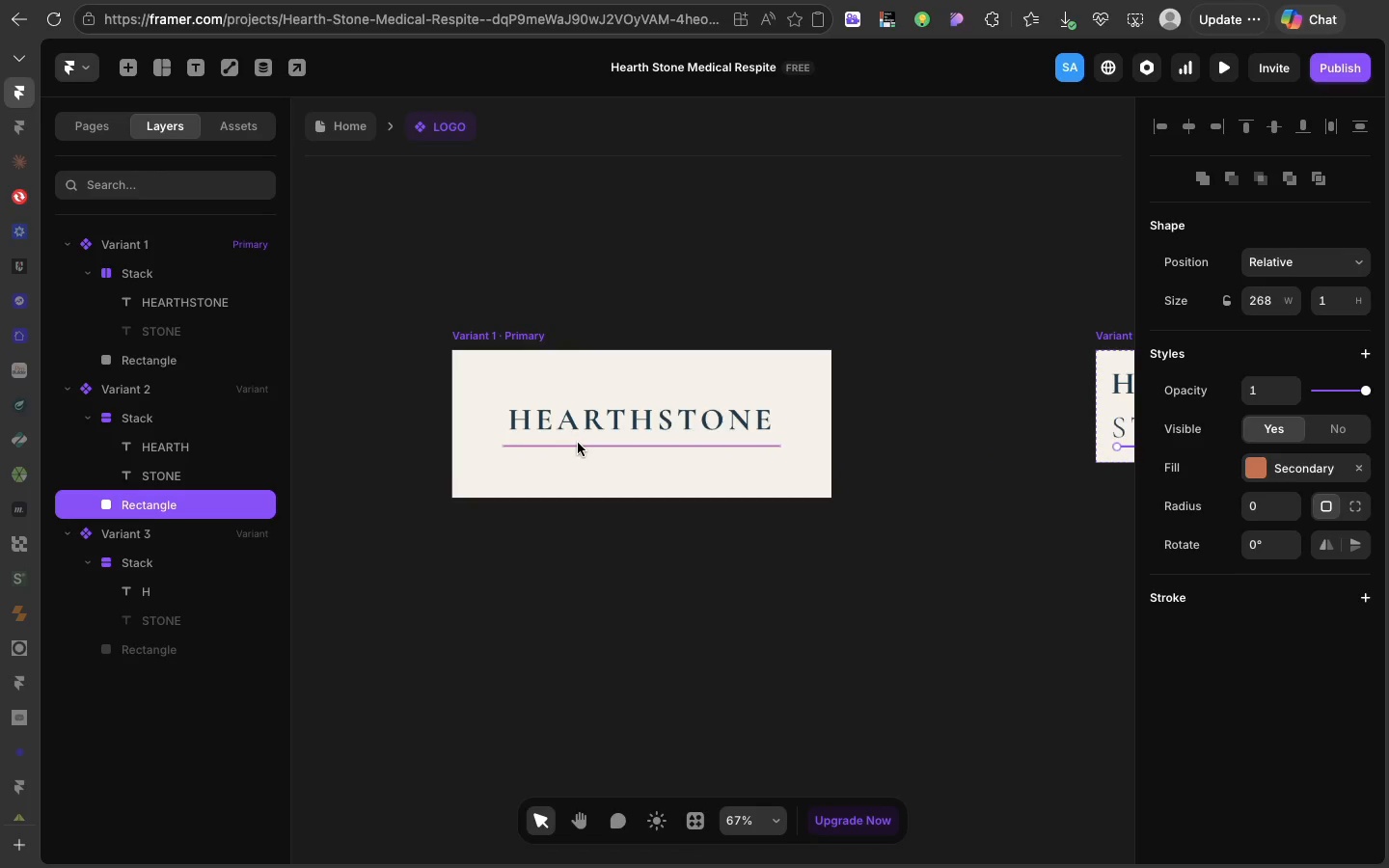 
left_click([578, 443])
 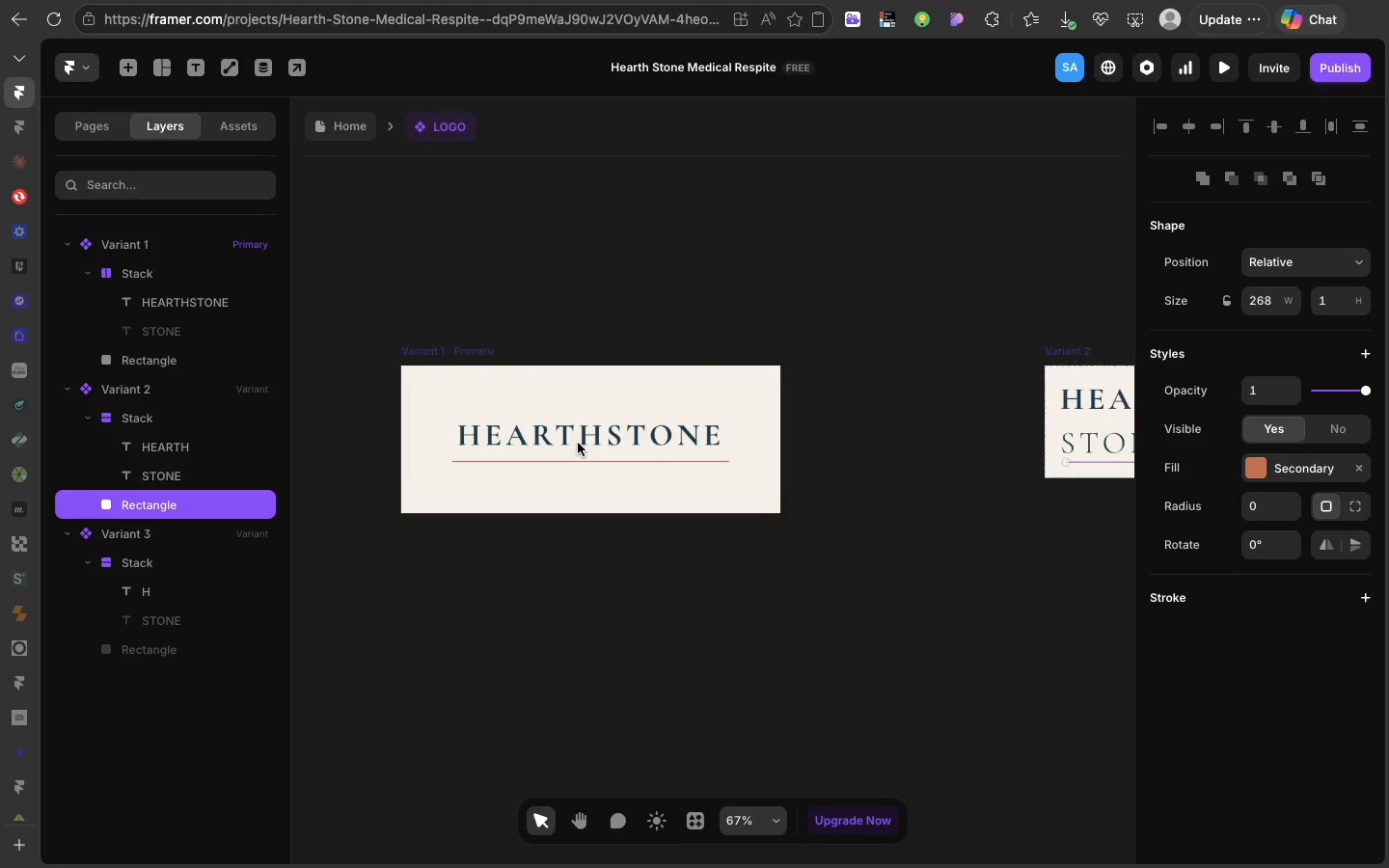 